 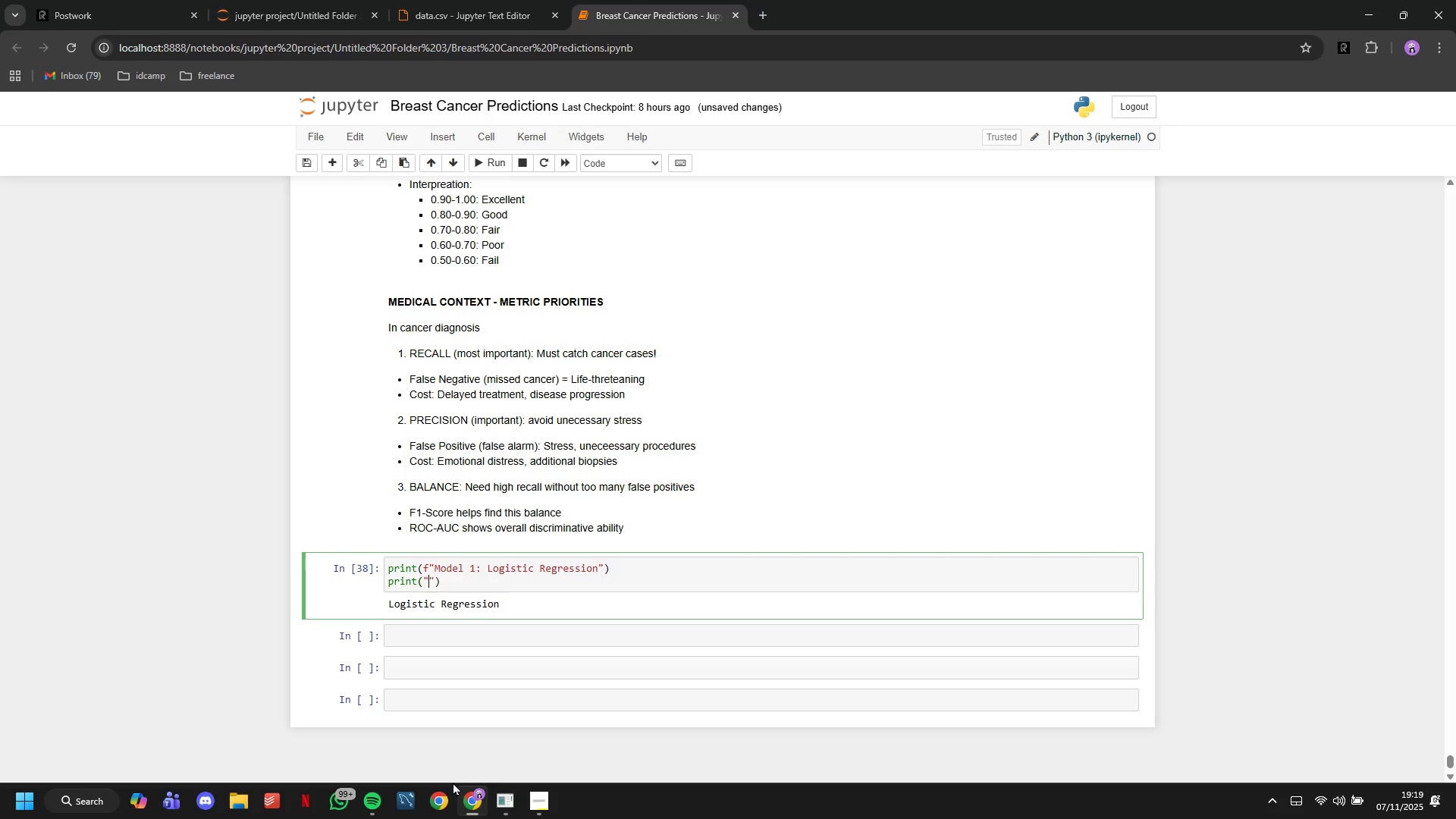 
hold_key(key=ShiftLeft, duration=0.33)
 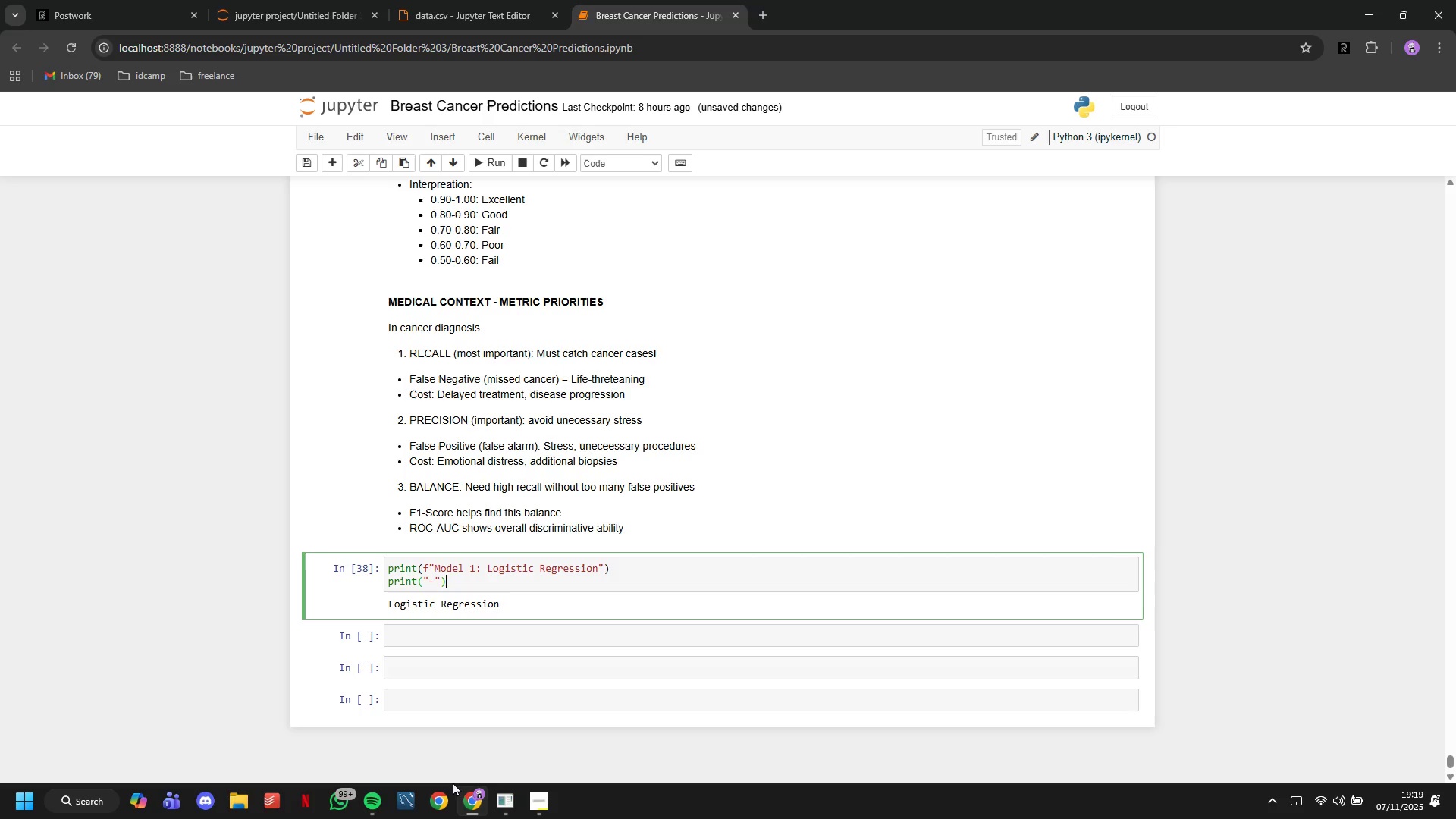 
key(ArrowDown)
 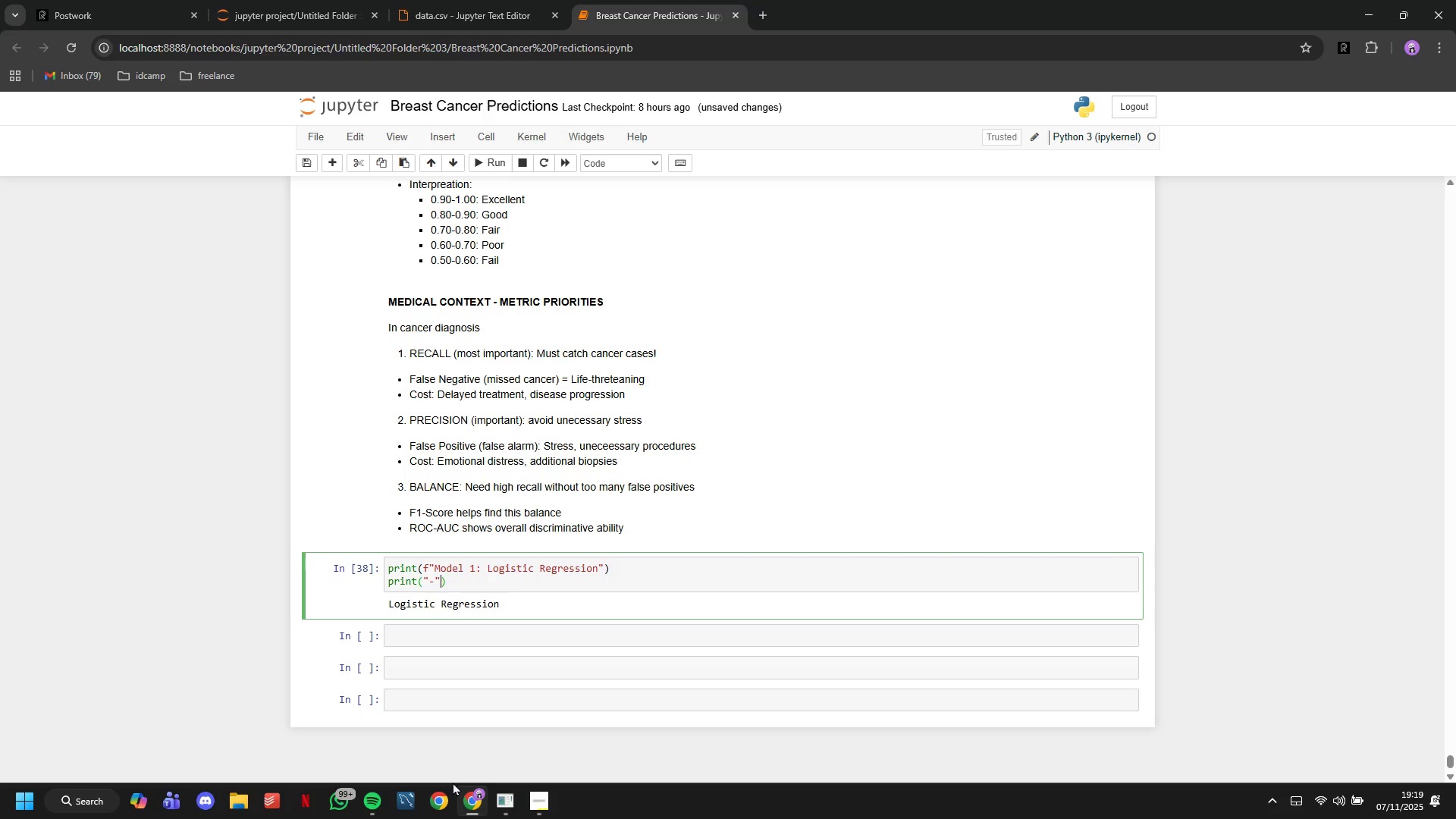 
key(ArrowLeft)
 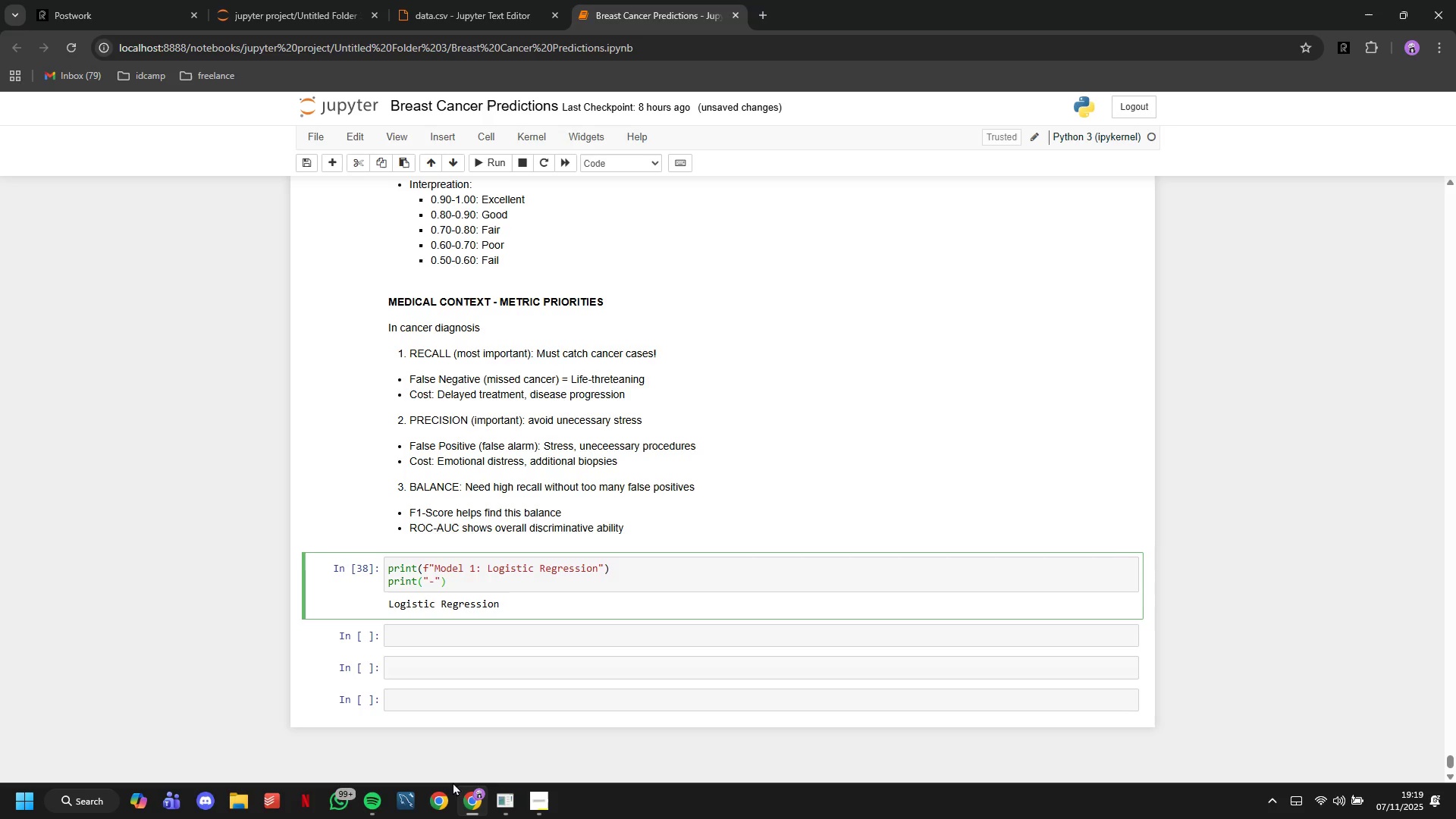 
type(*80)
 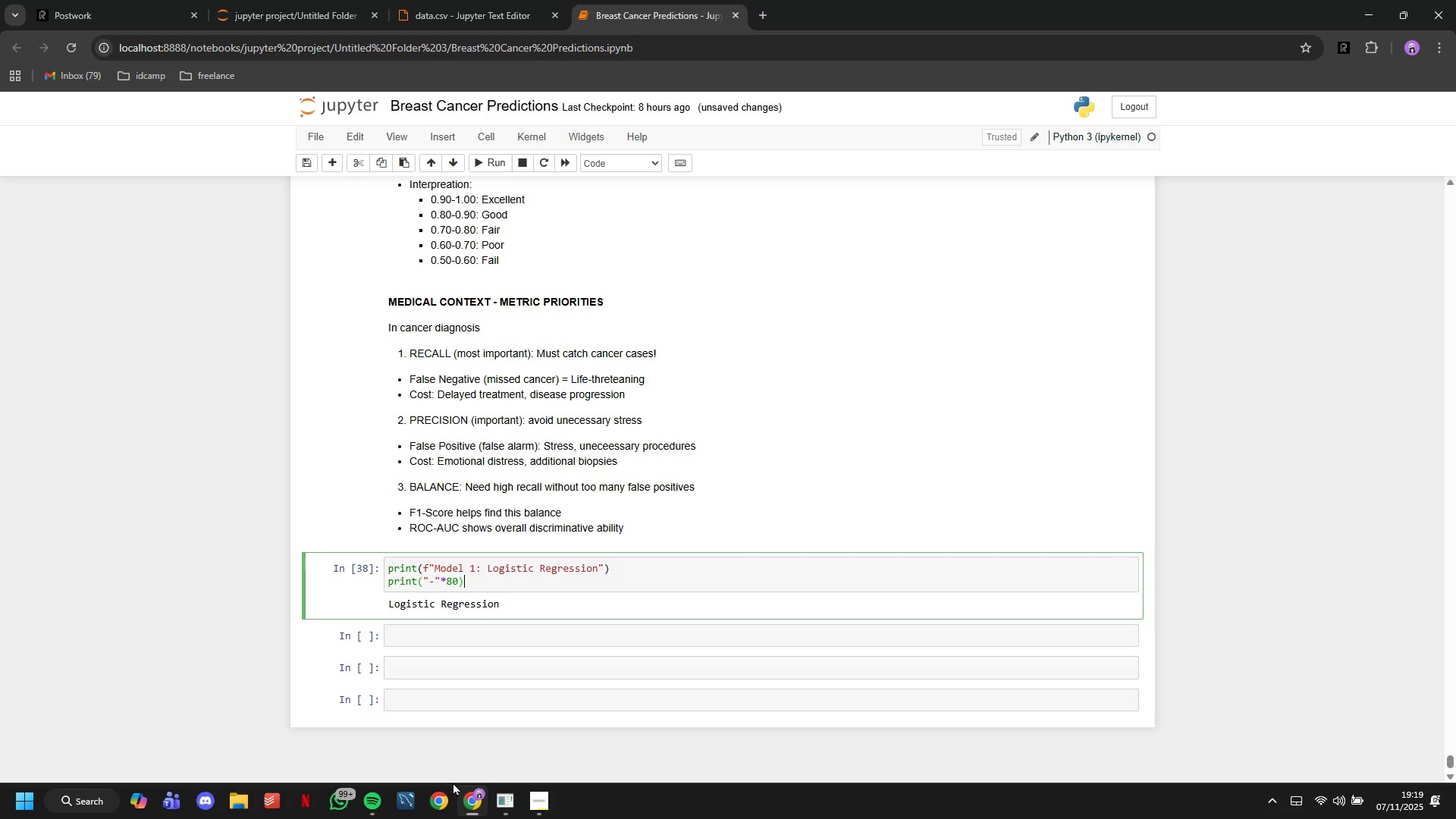 
key(ArrowRight)
 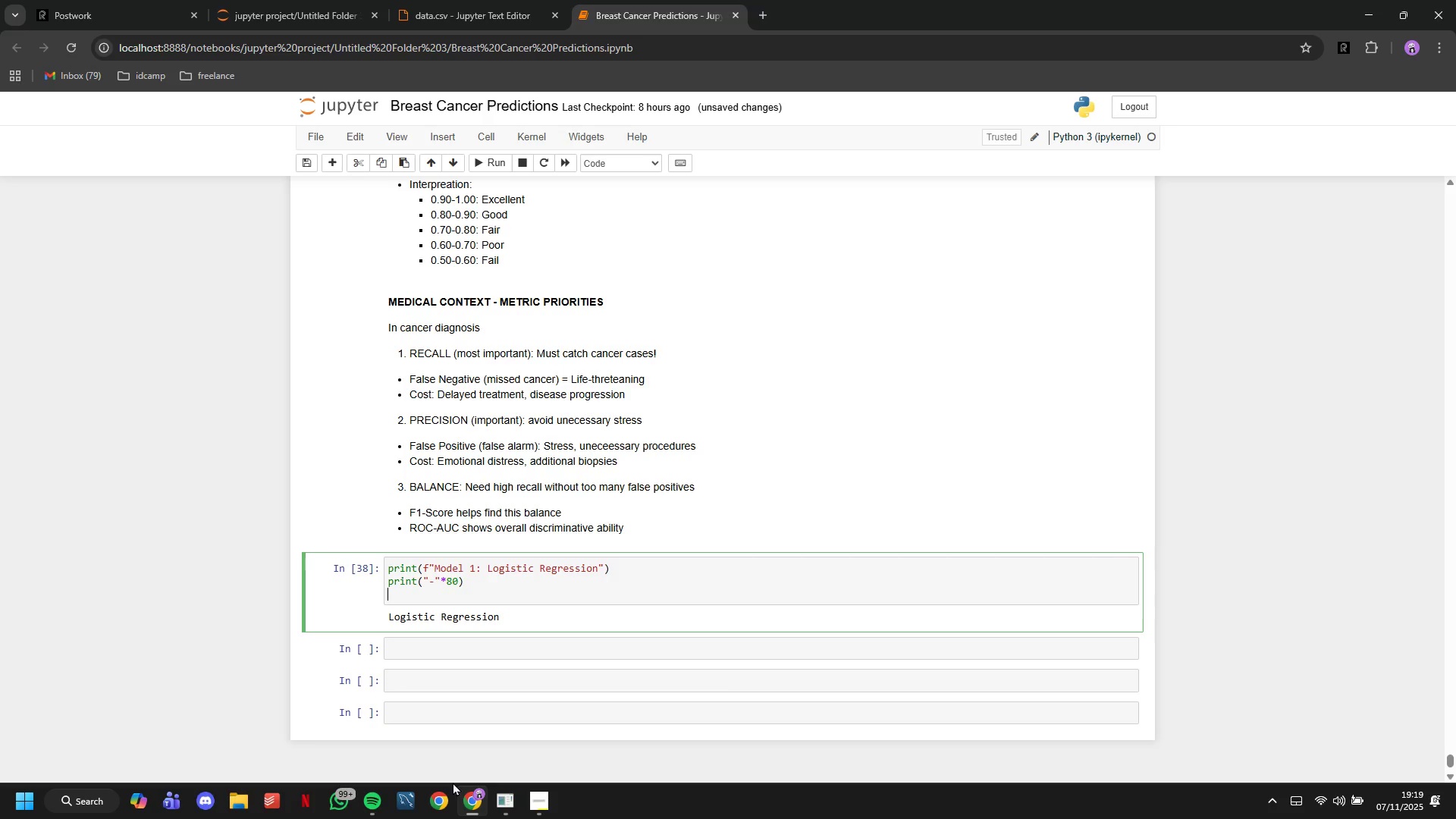 
key(Enter)
 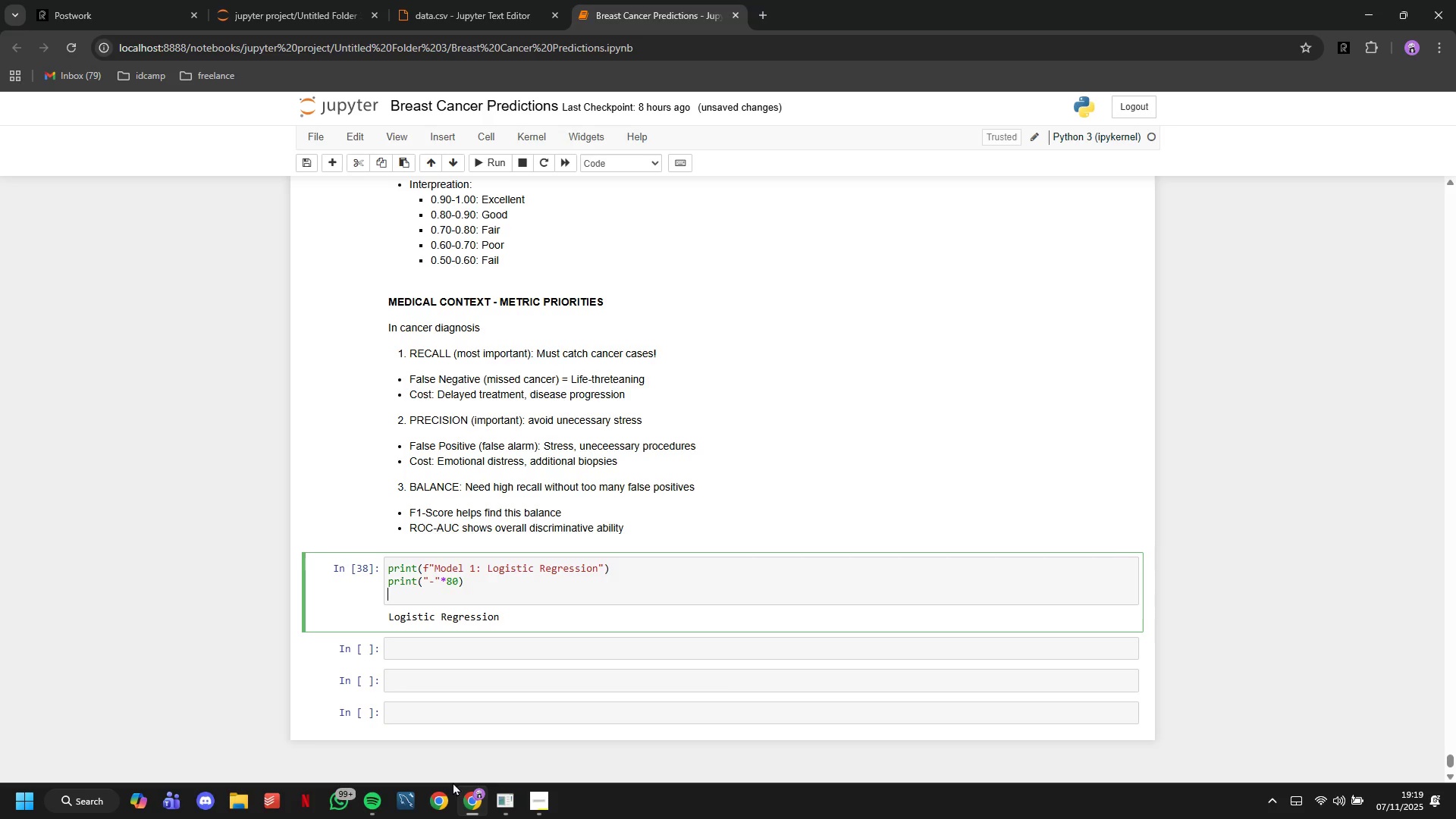 
type(print("About Logistic Regresii)
key(Backspace)
key(Backspace)
type(sionL\: )
 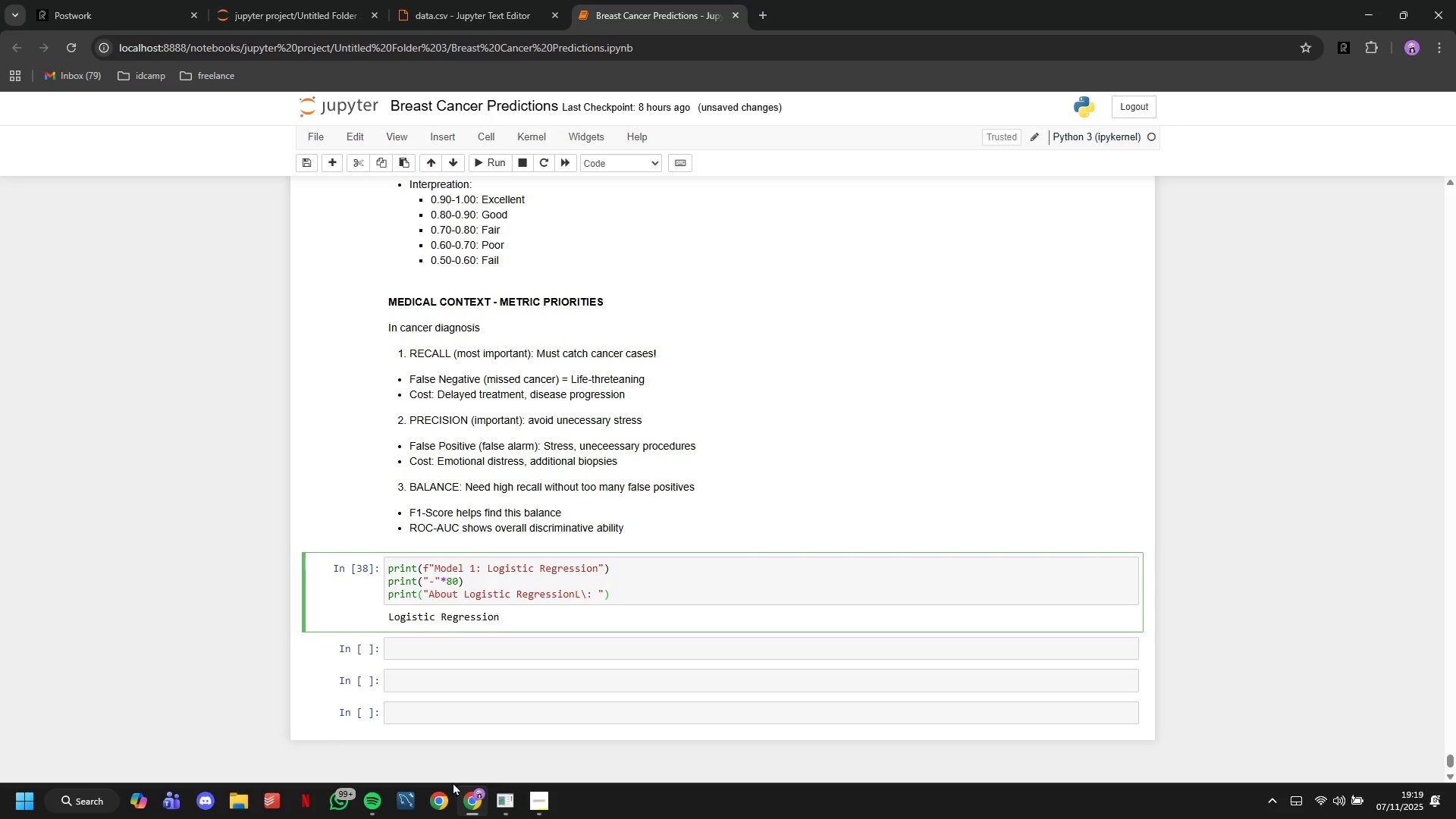 
 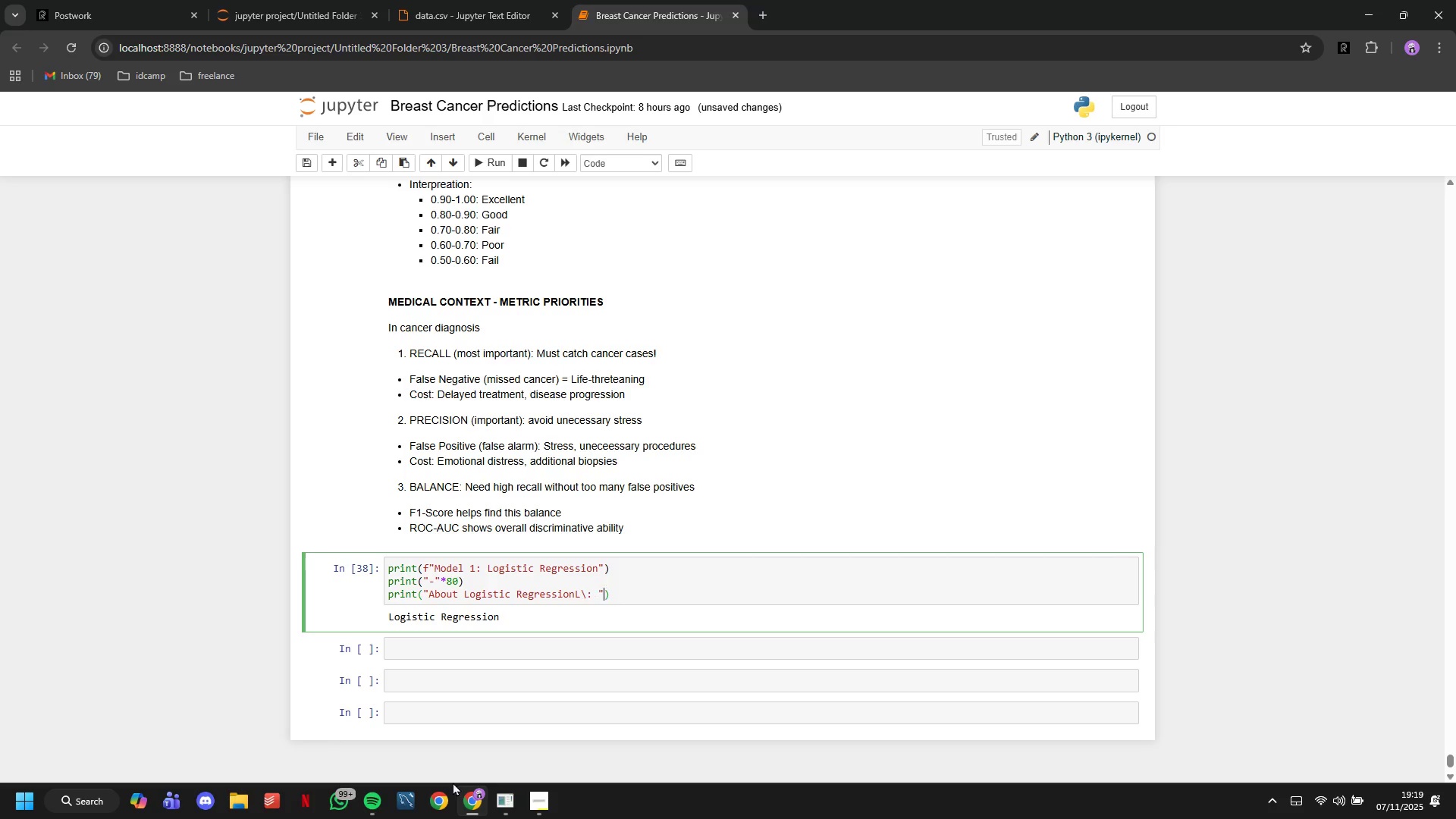 
key(ArrowRight)
 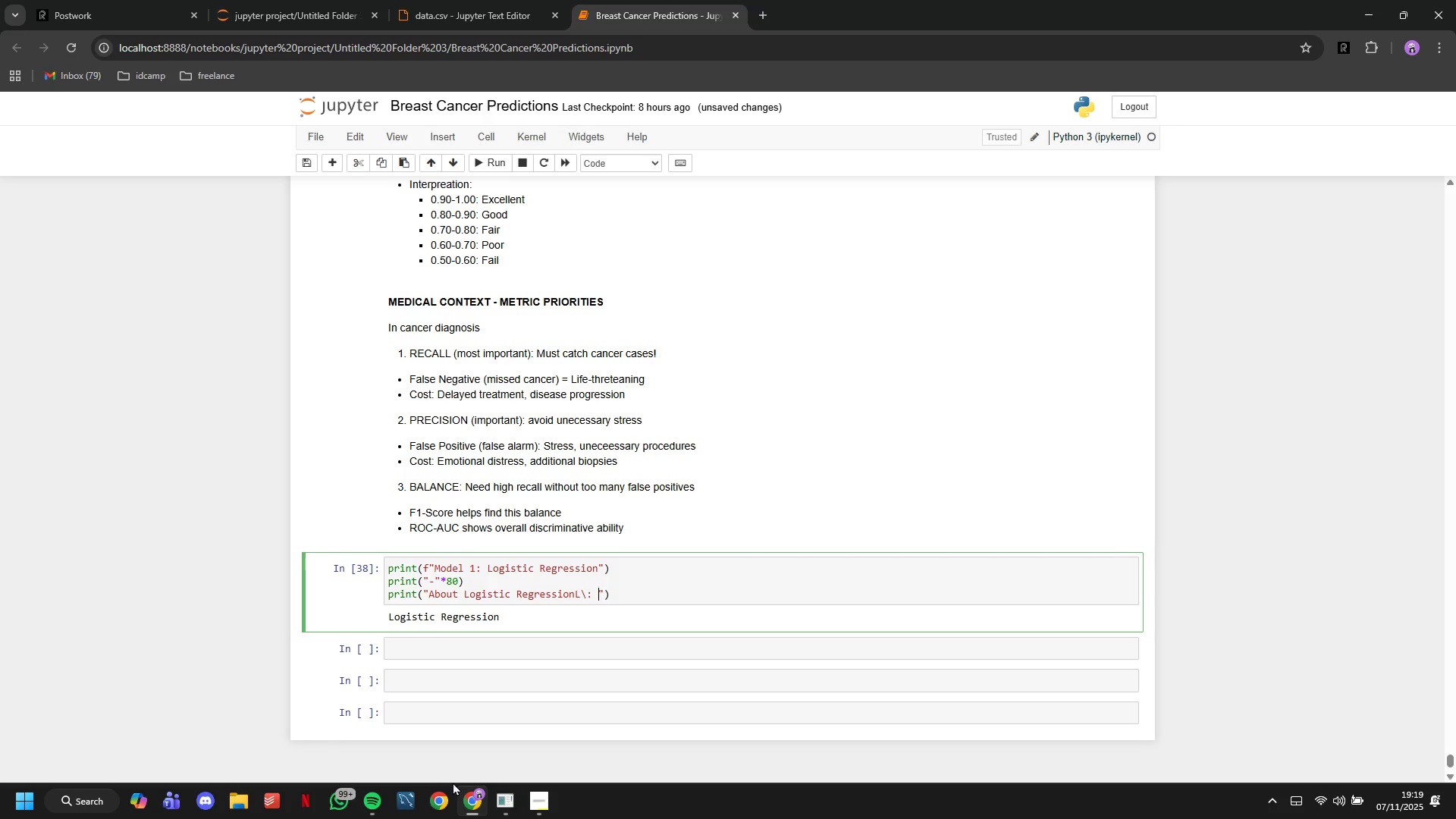 
key(ArrowLeft)
 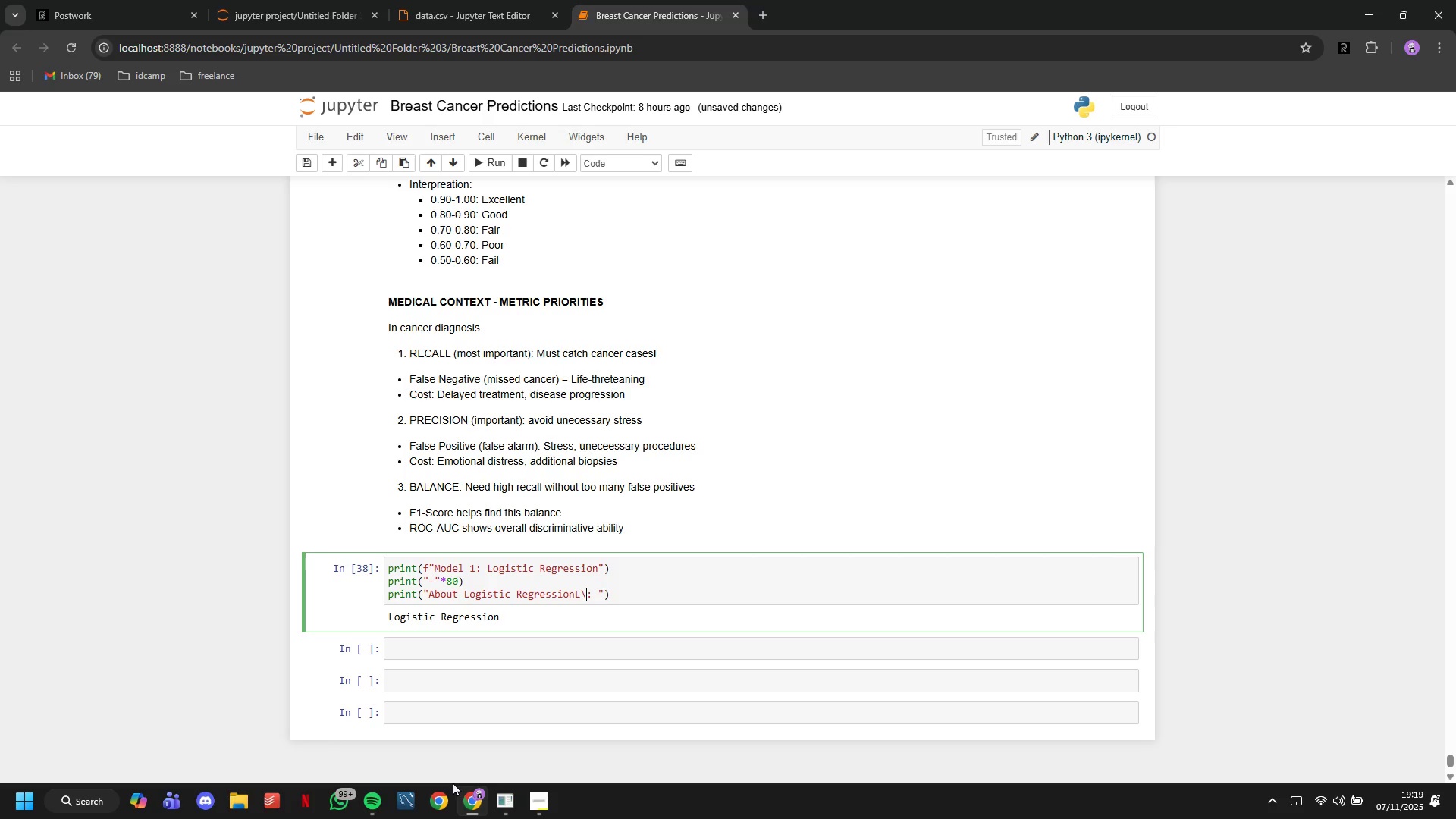 
key(ArrowLeft)
 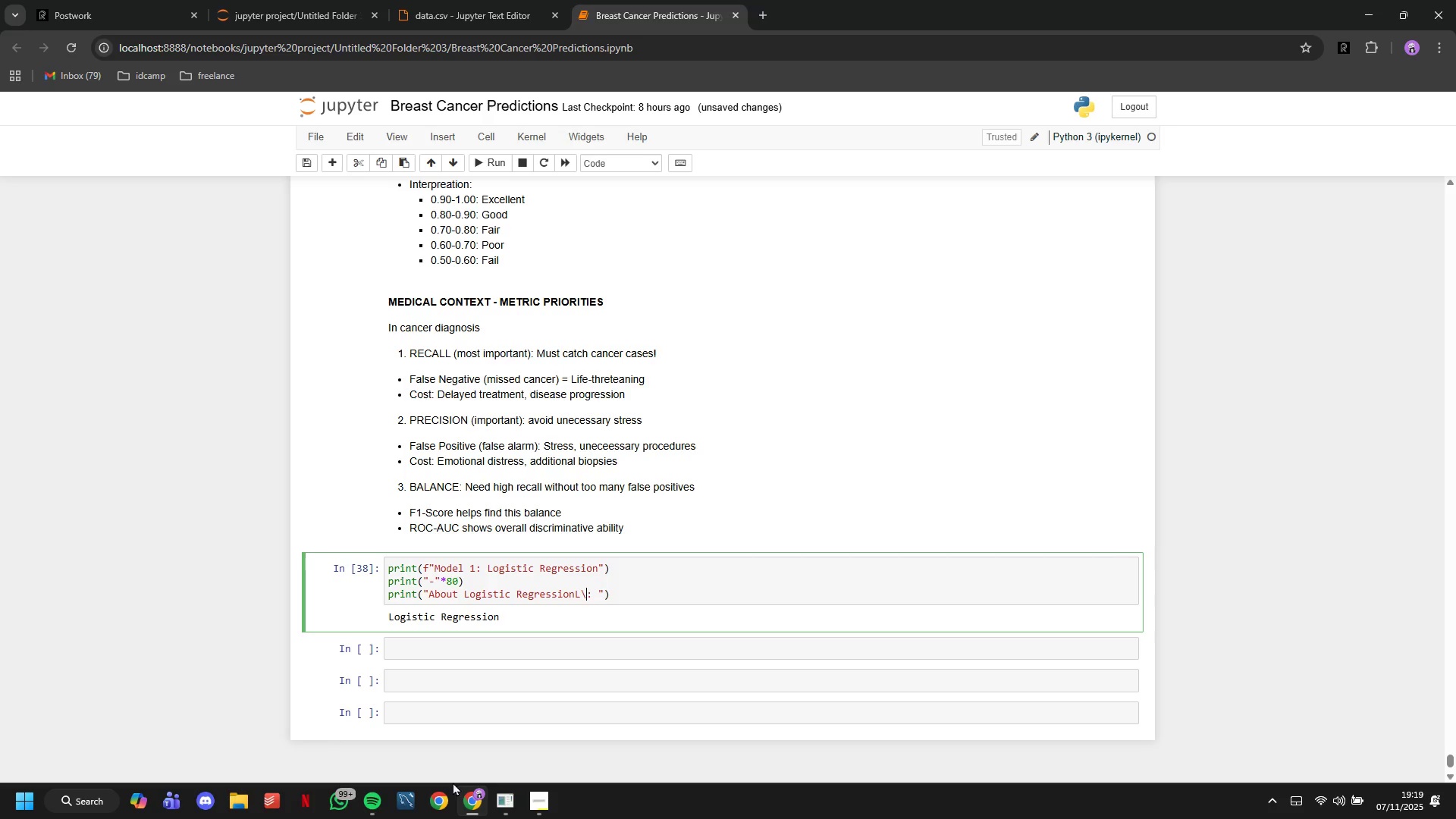 
key(ArrowLeft)
 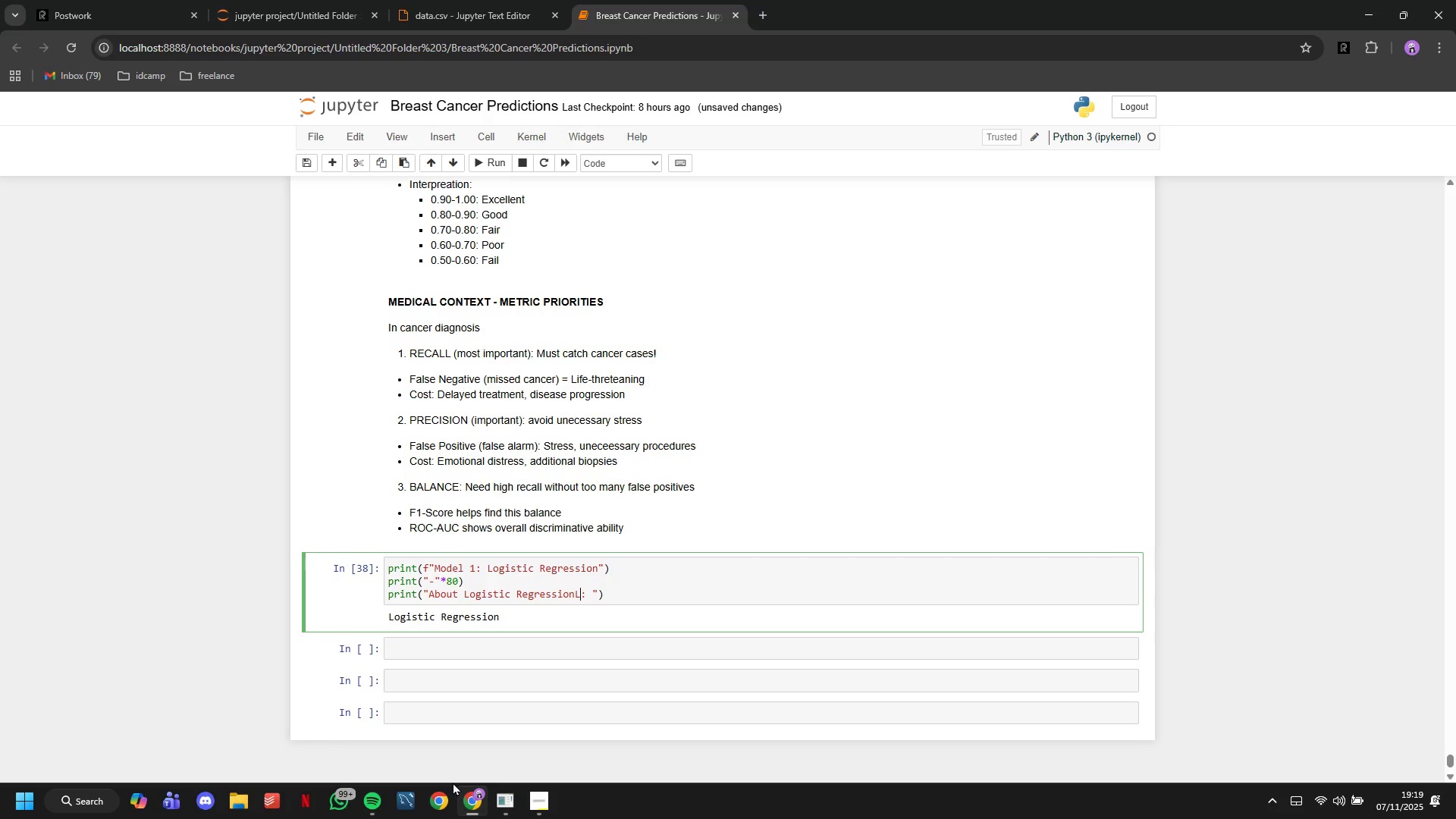 
key(Backspace)
 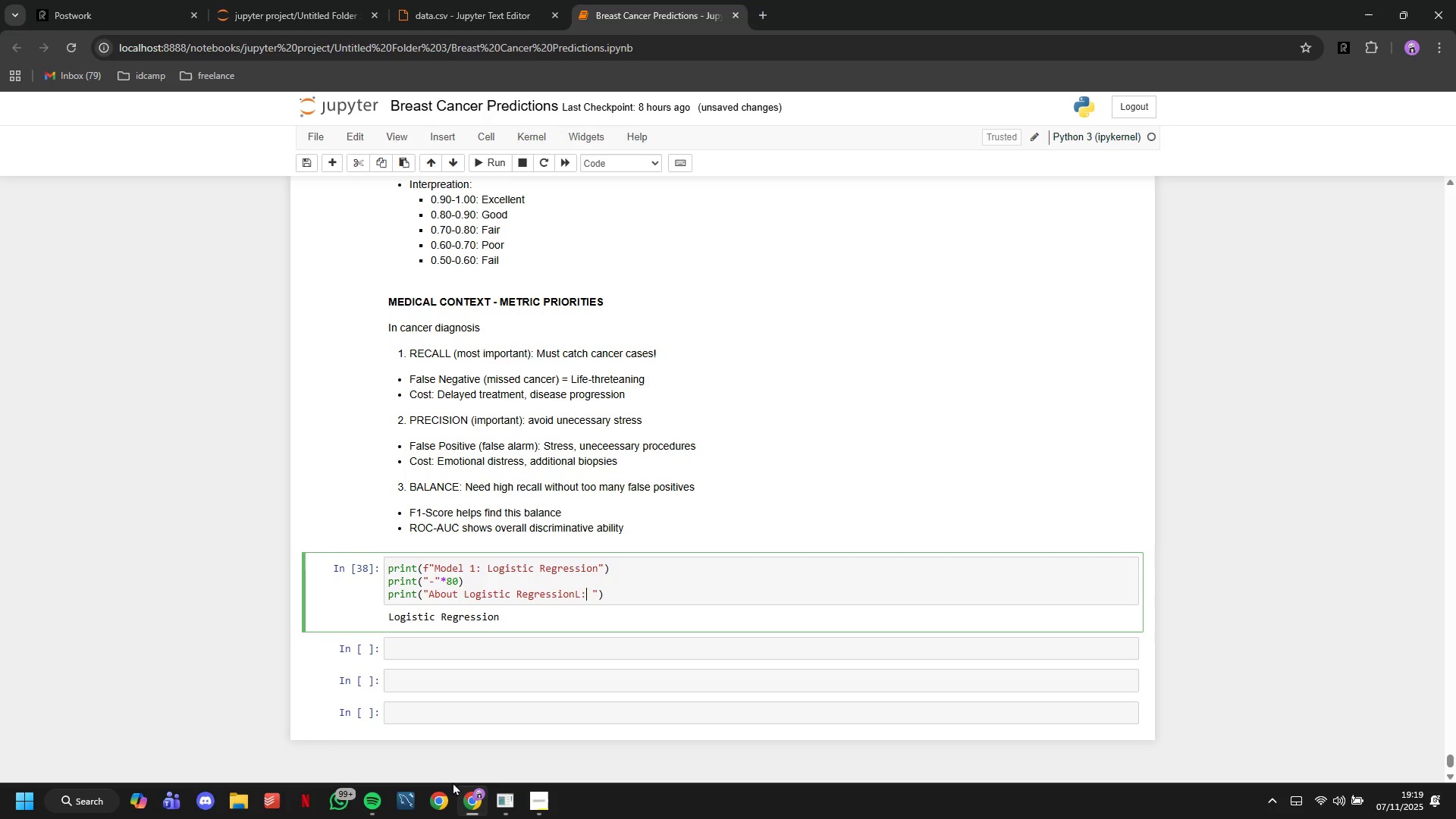 
hold_key(key=ArrowRight, duration=0.34)
 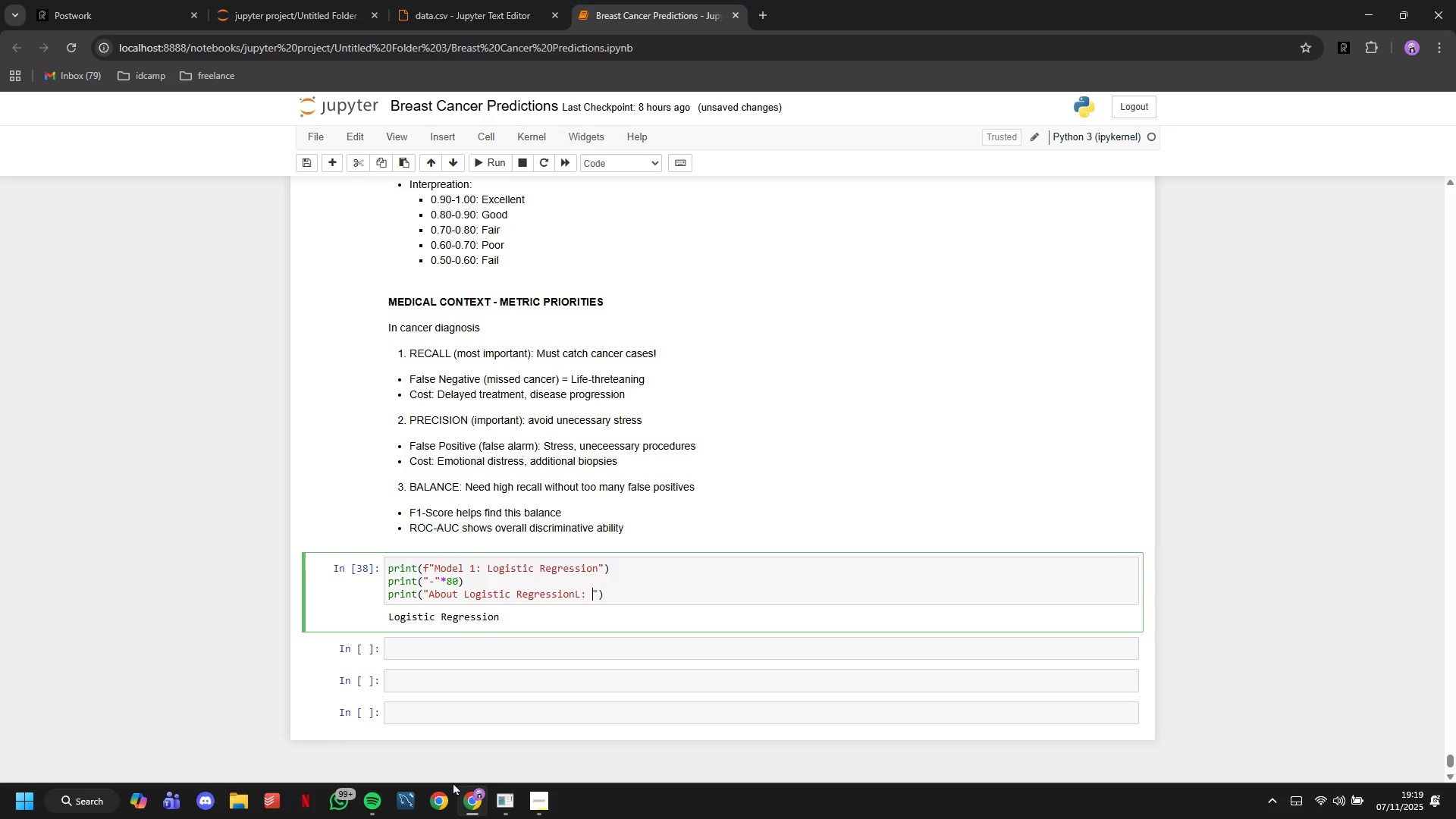 
key(ArrowRight)
 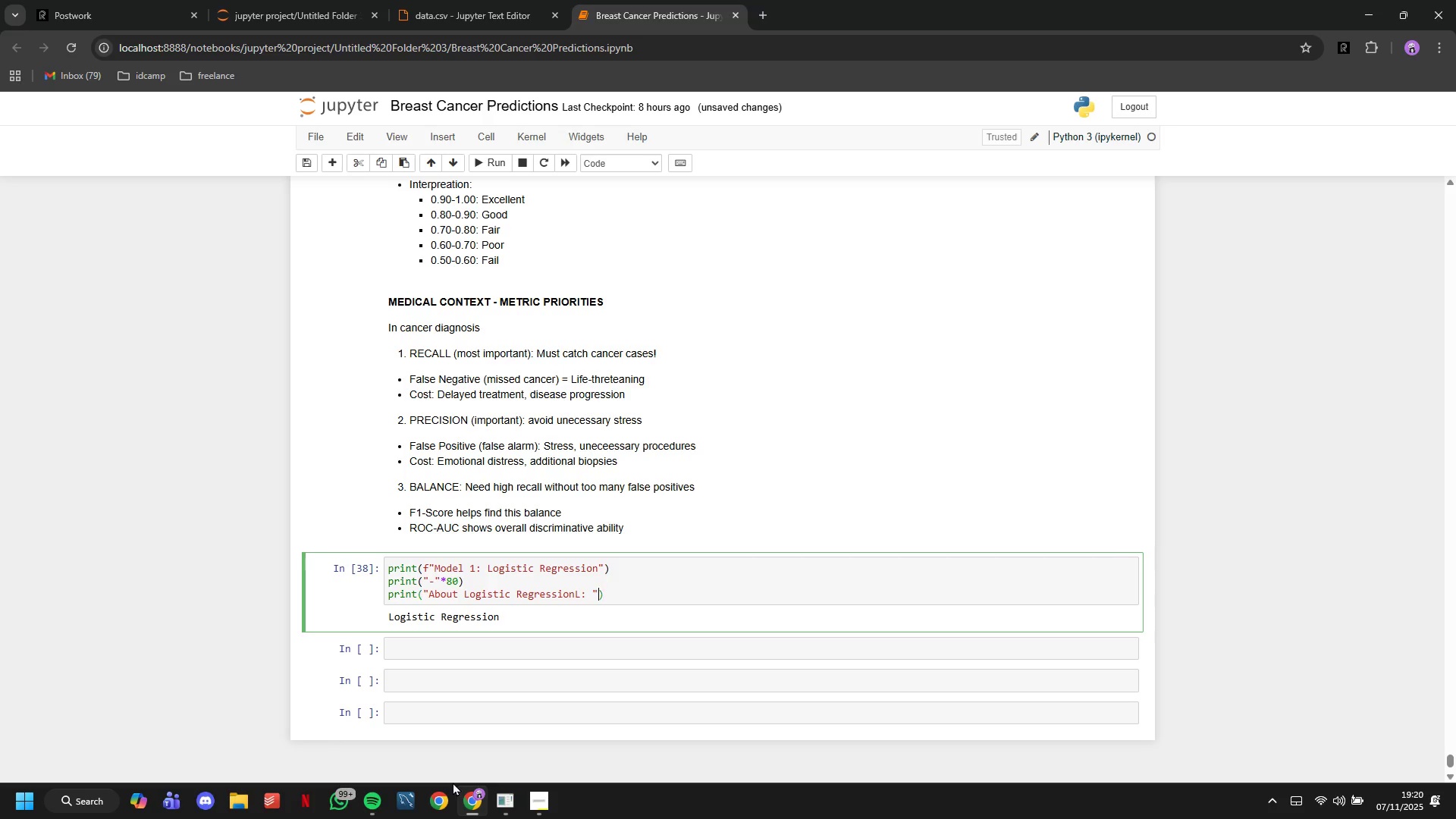 
key(ArrowRight)
 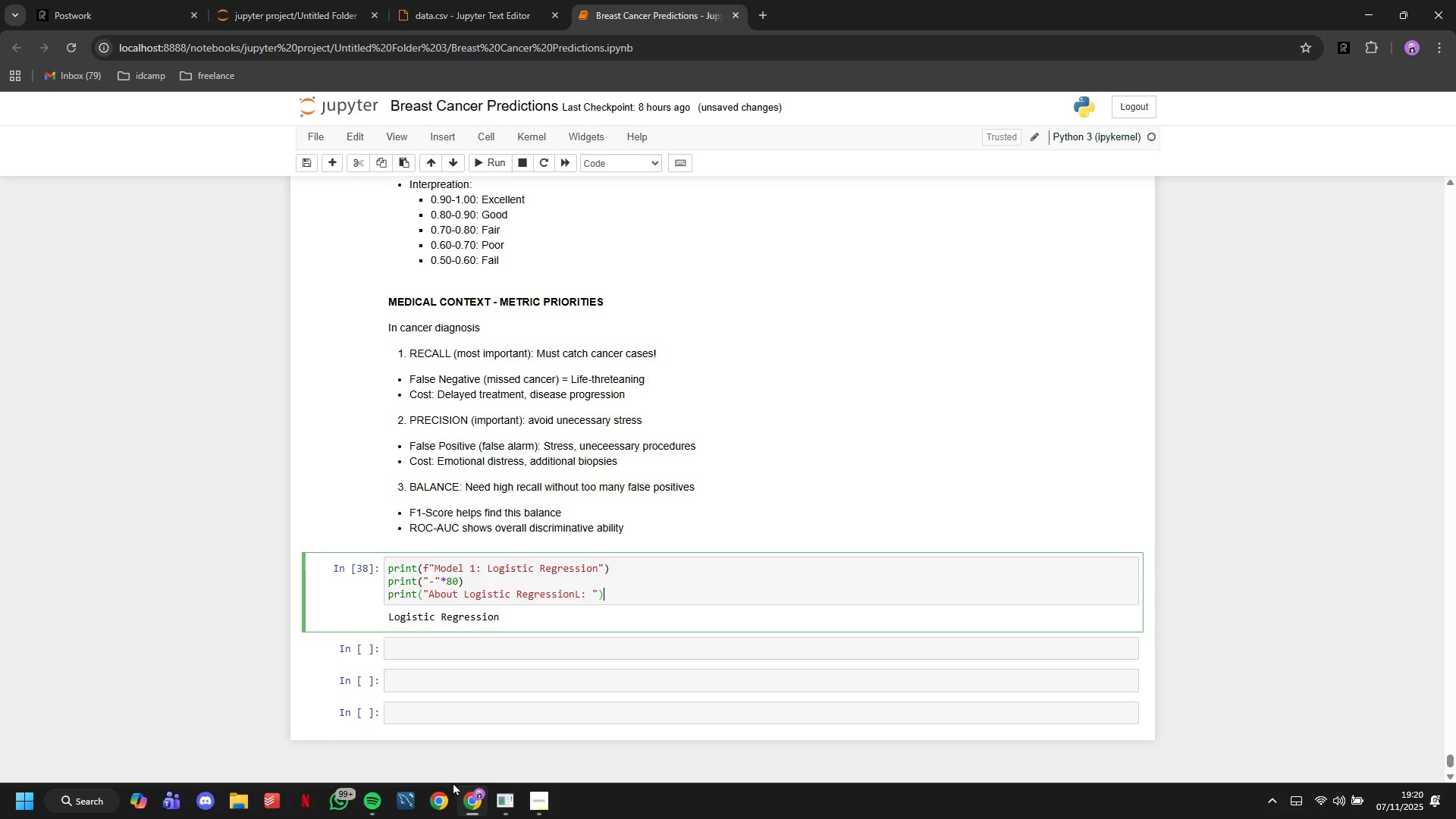 
key(ArrowRight)
 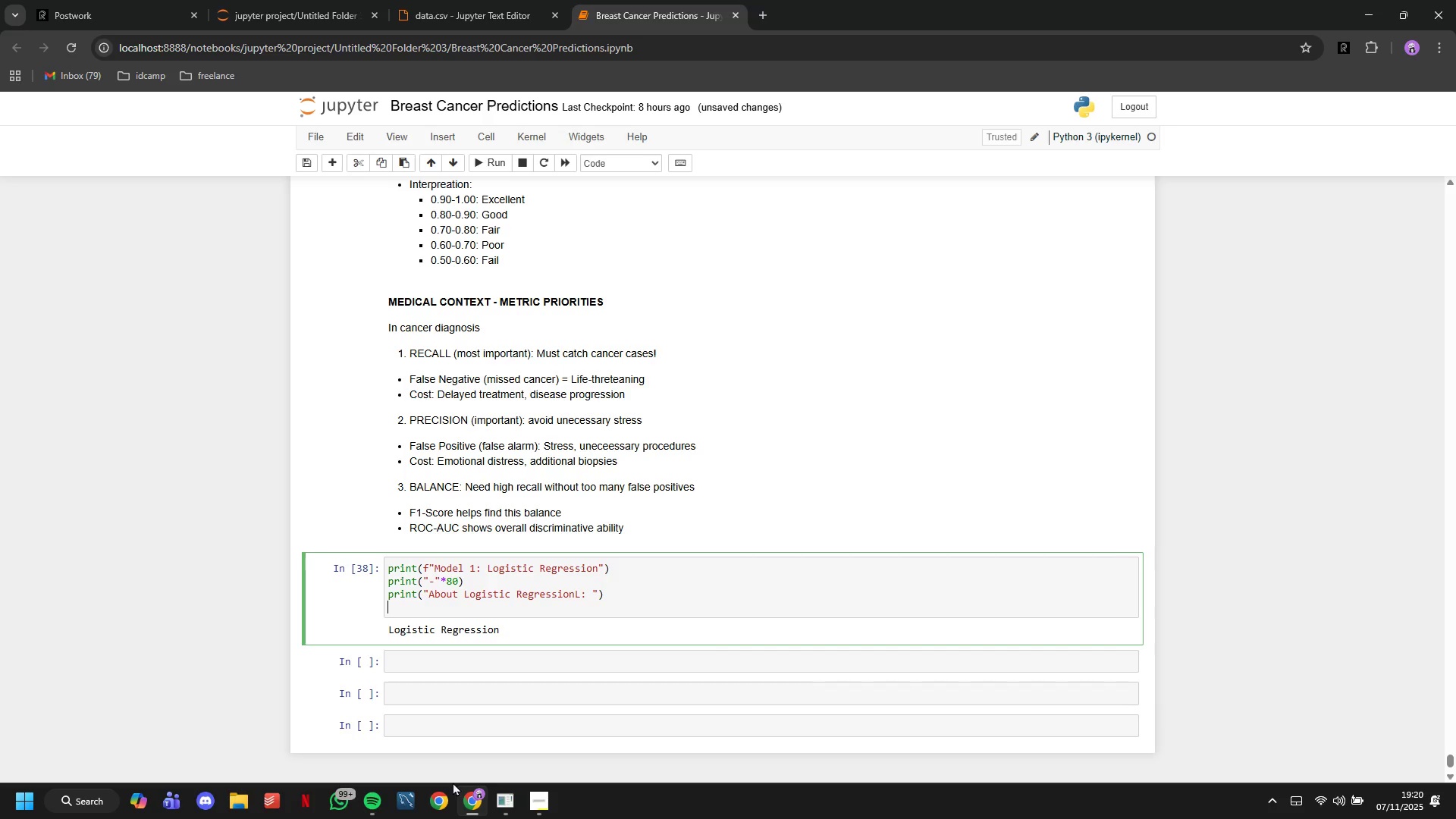 
key(Enter)
 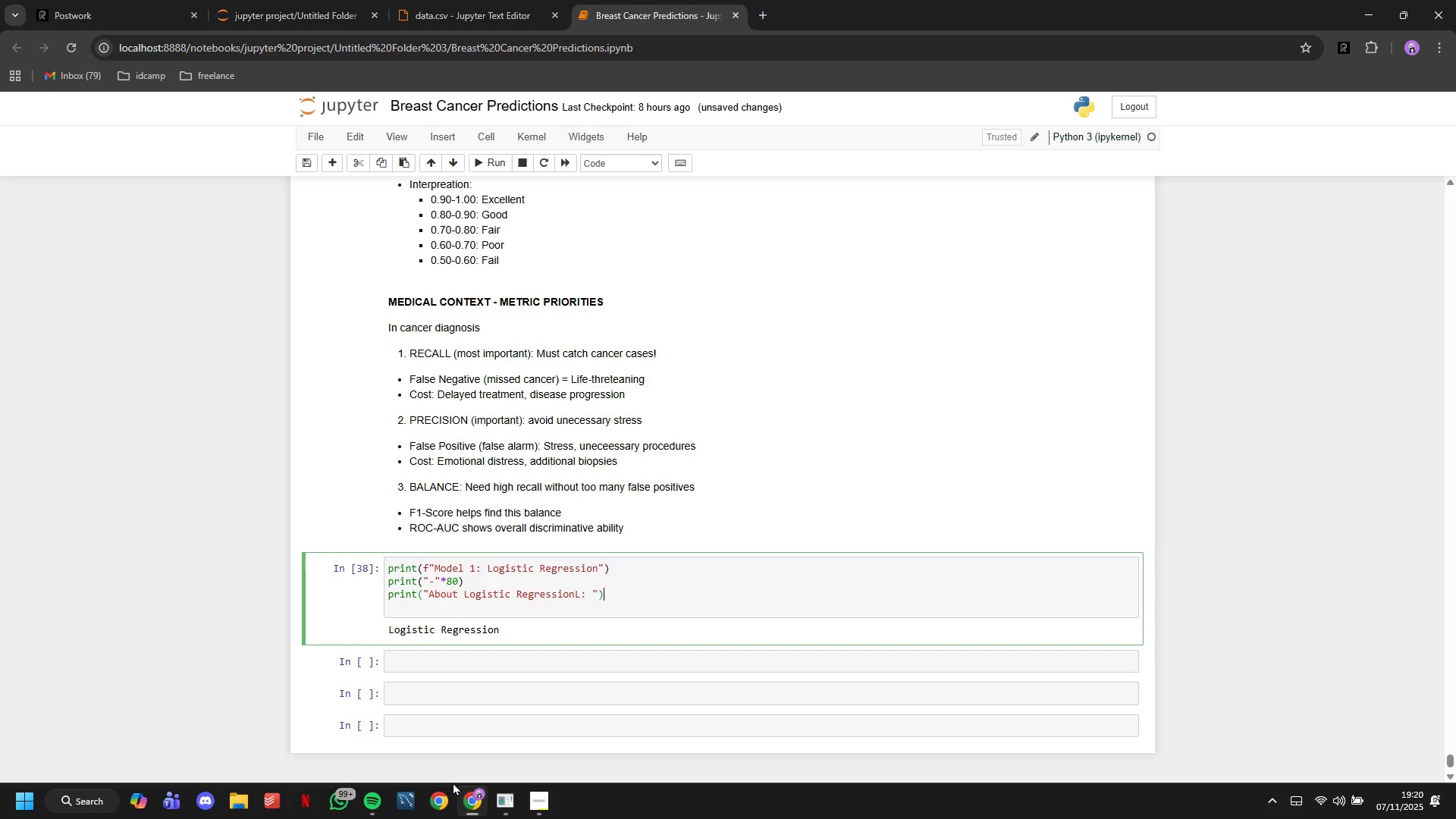 
key(ArrowLeft)
 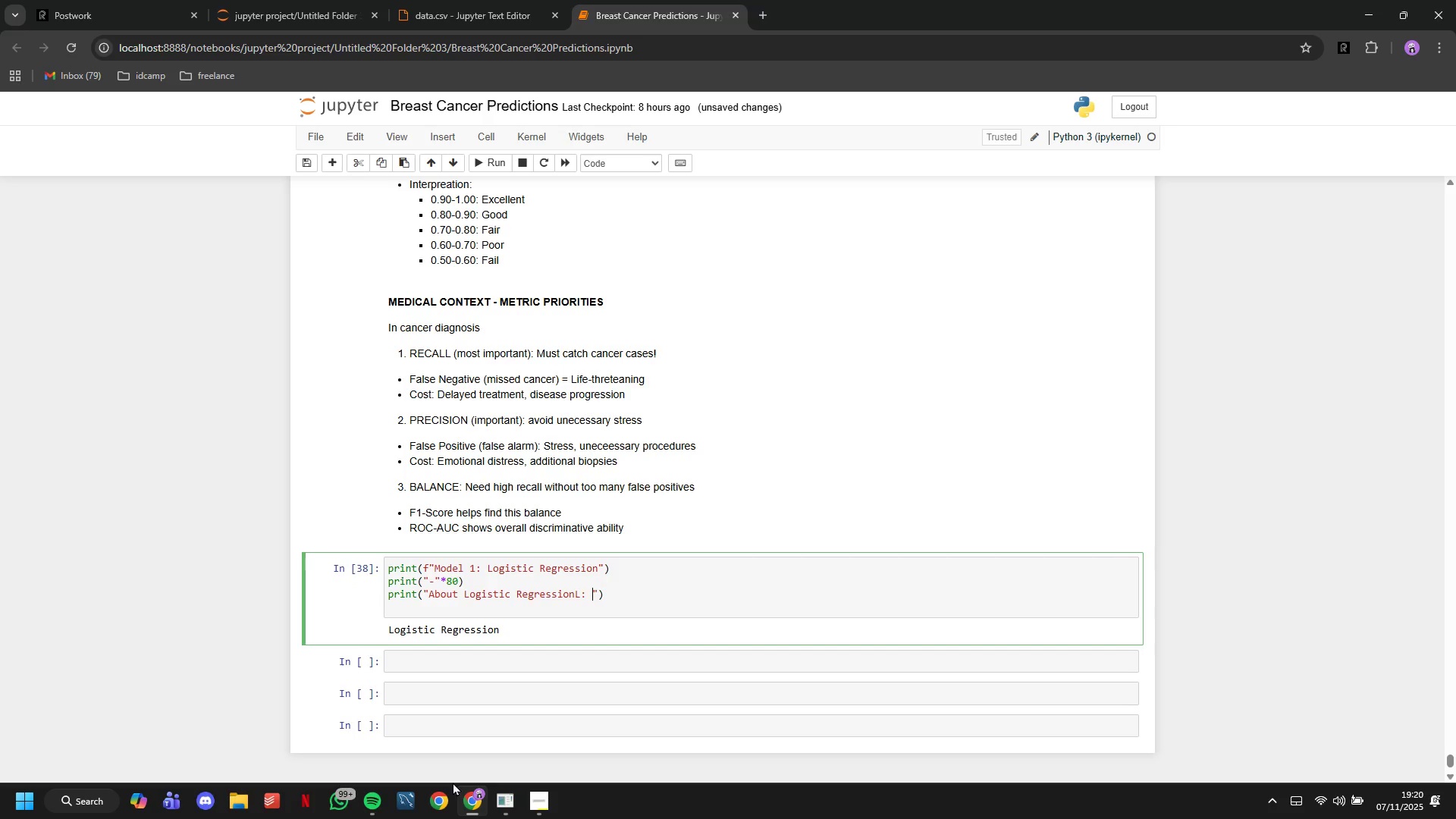 
key(ArrowLeft)
 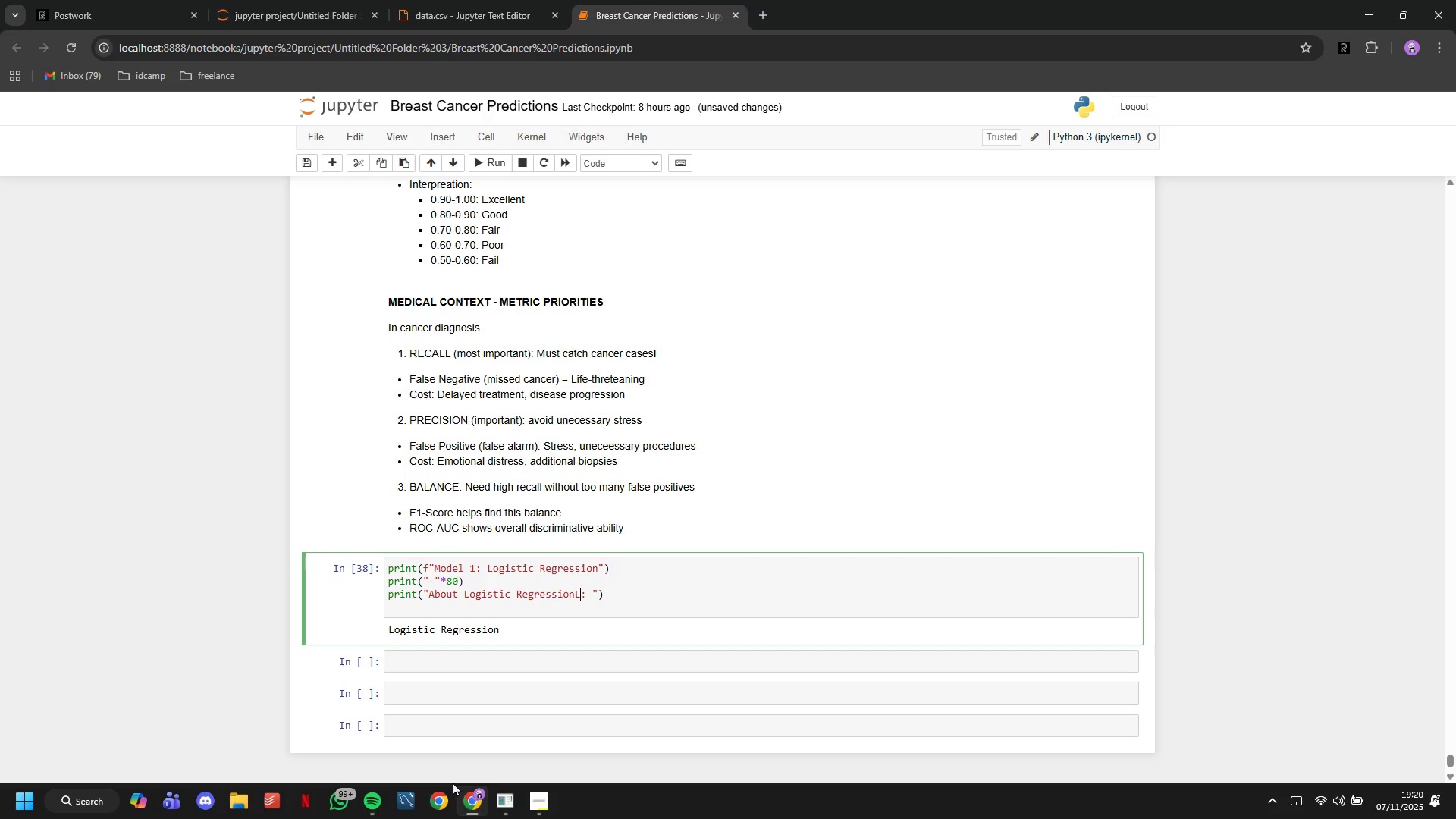 
key(ArrowLeft)
 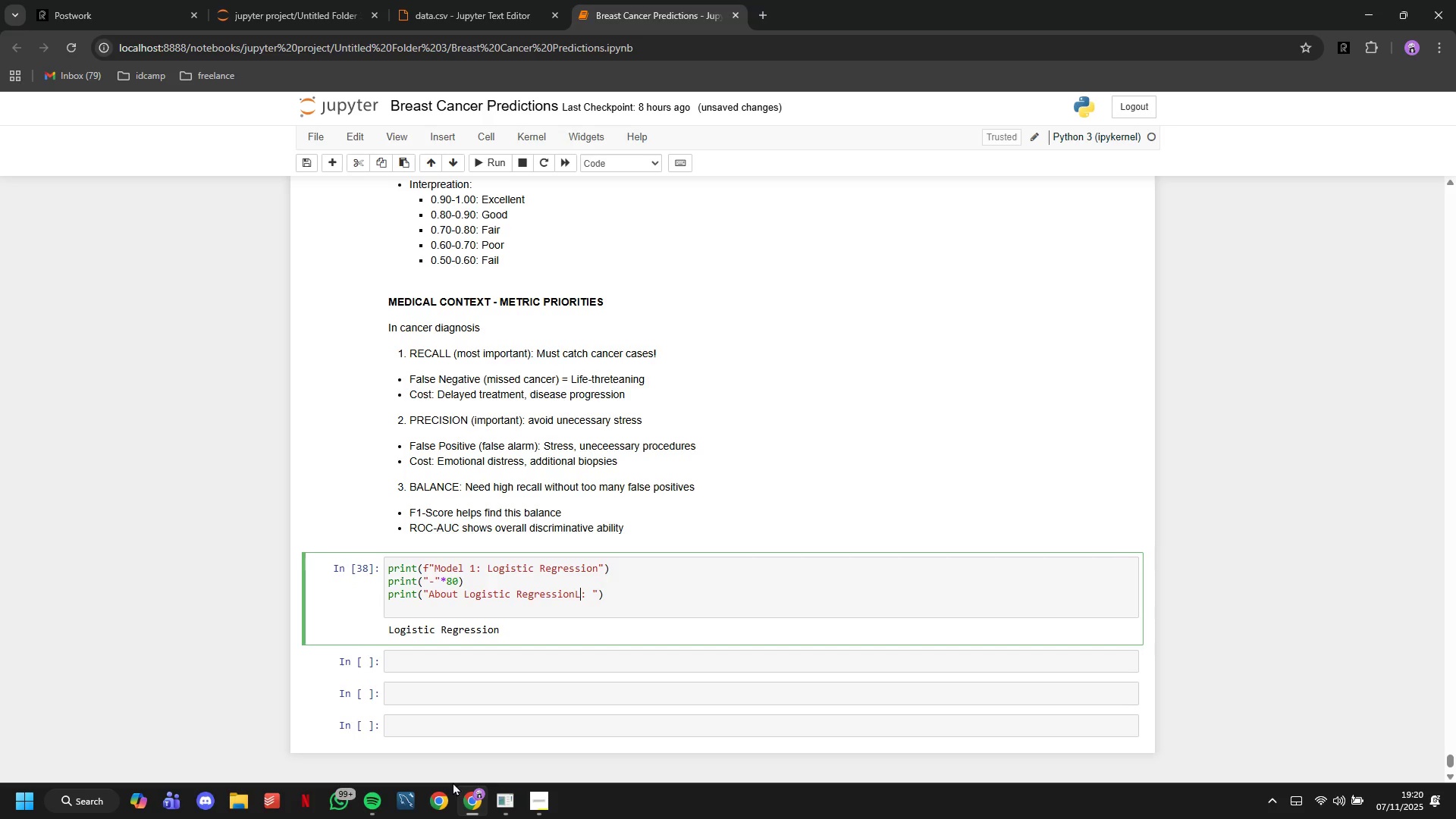 
key(ArrowLeft)
 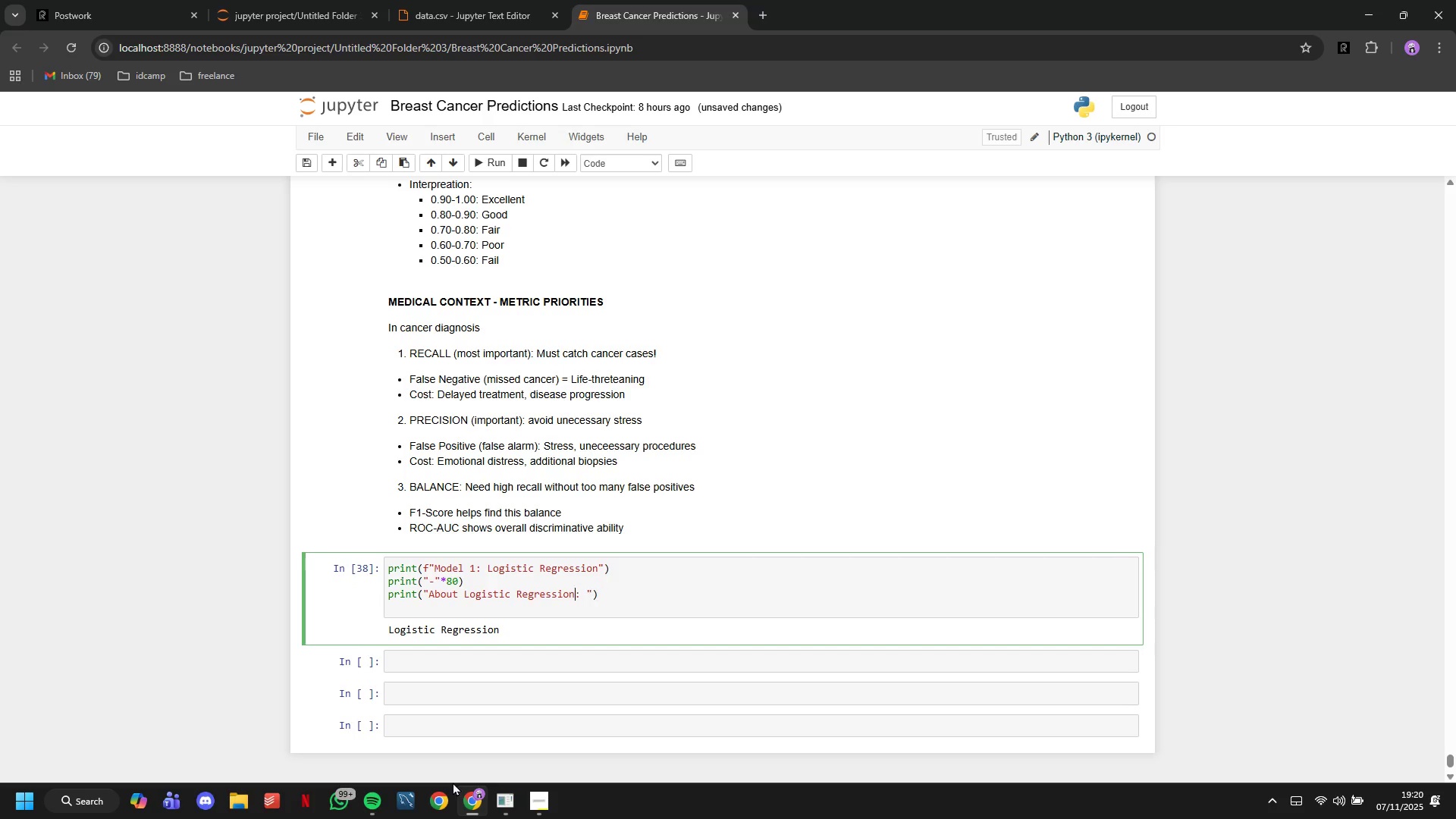 
key(ArrowLeft)
 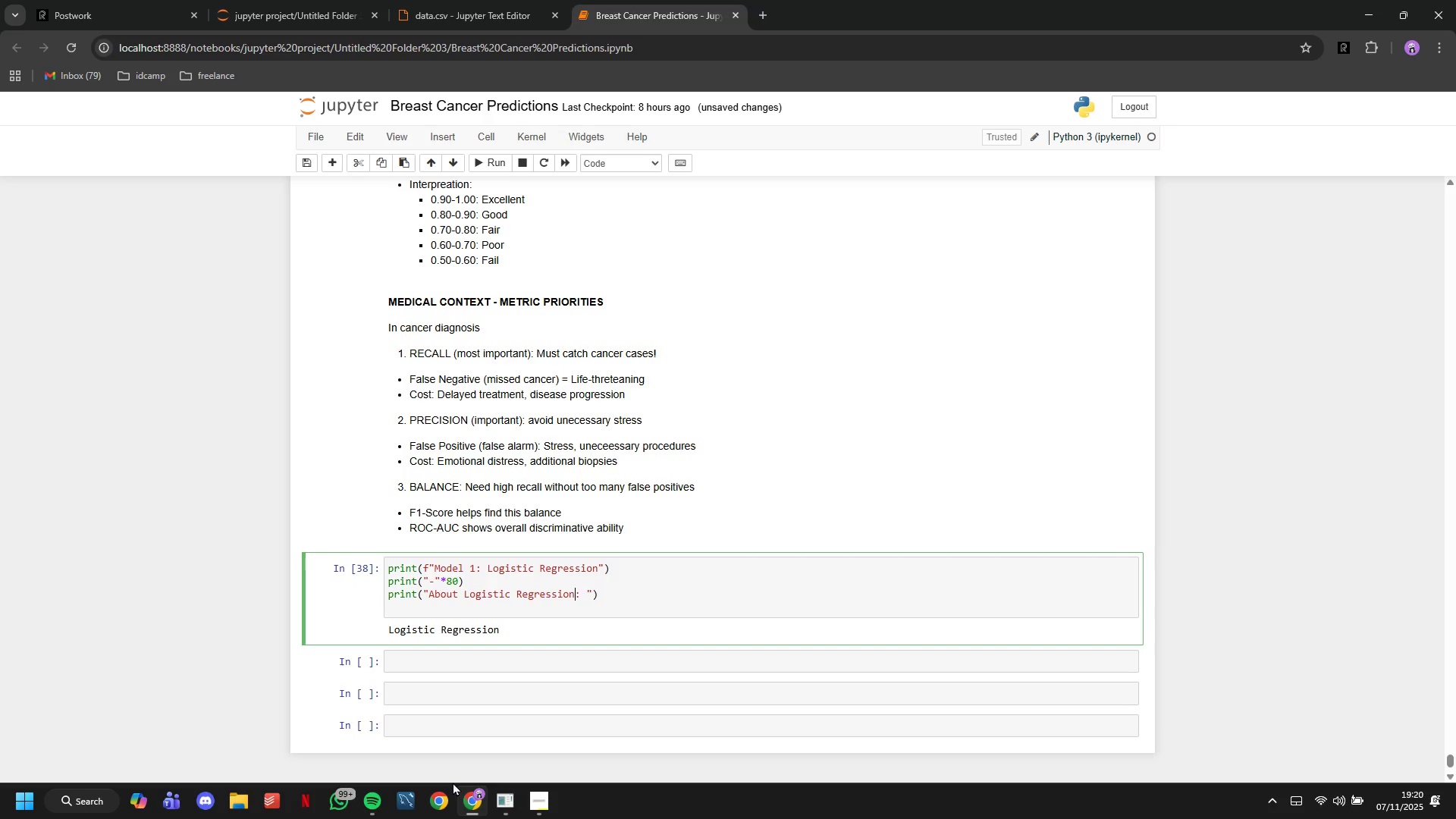 
key(Backspace)
 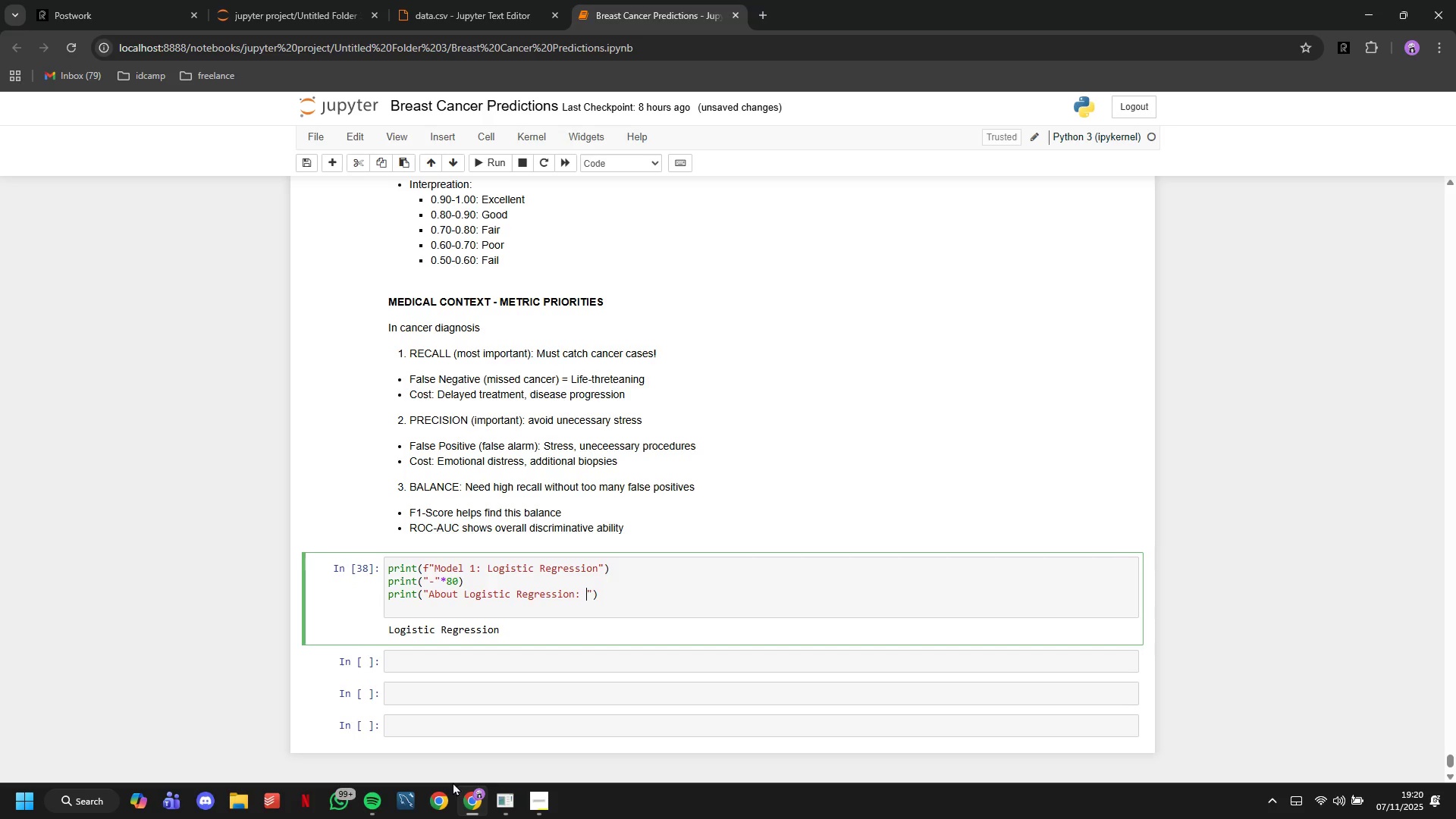 
key(ArrowRight)
 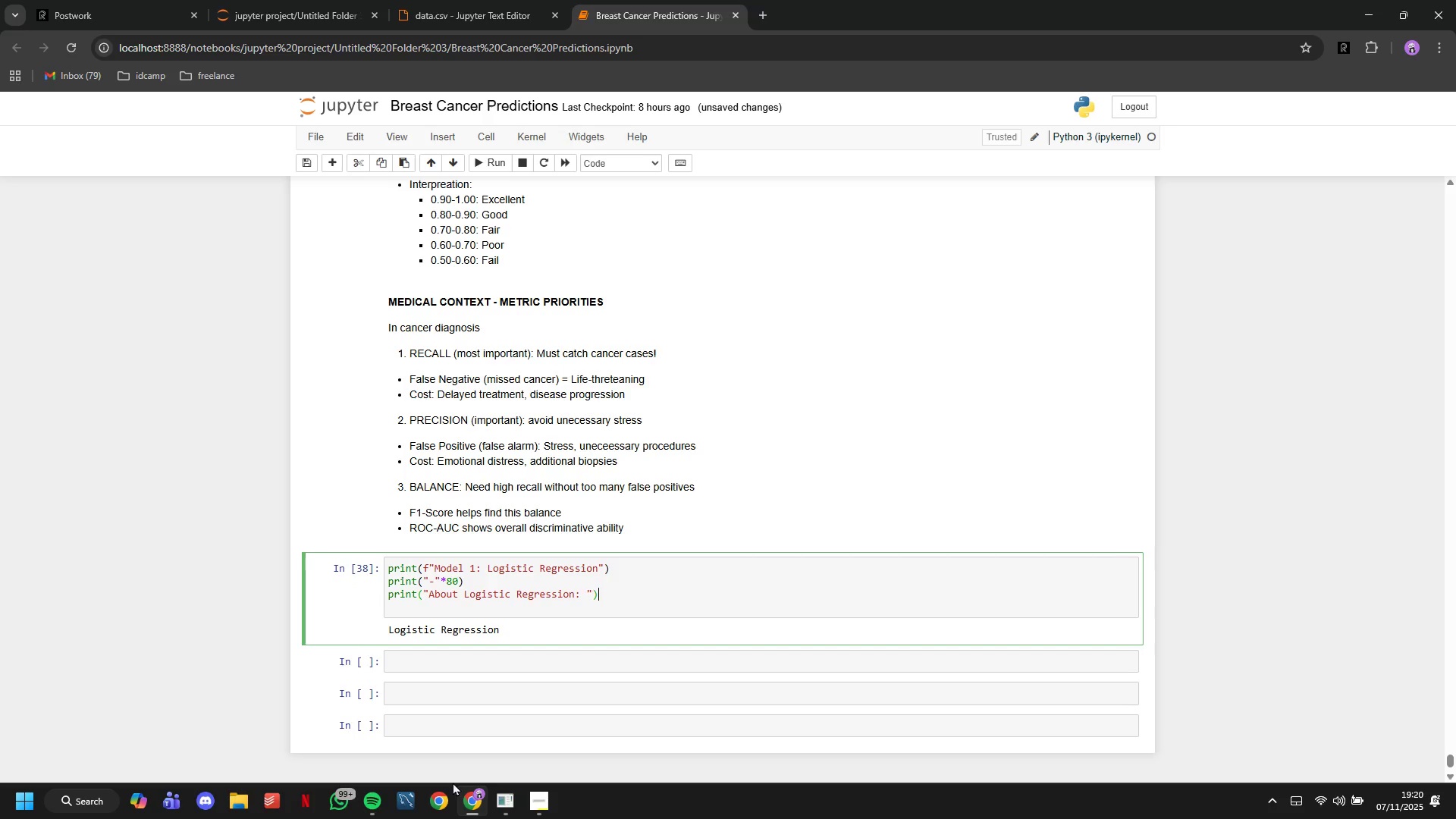 
key(ArrowRight)
 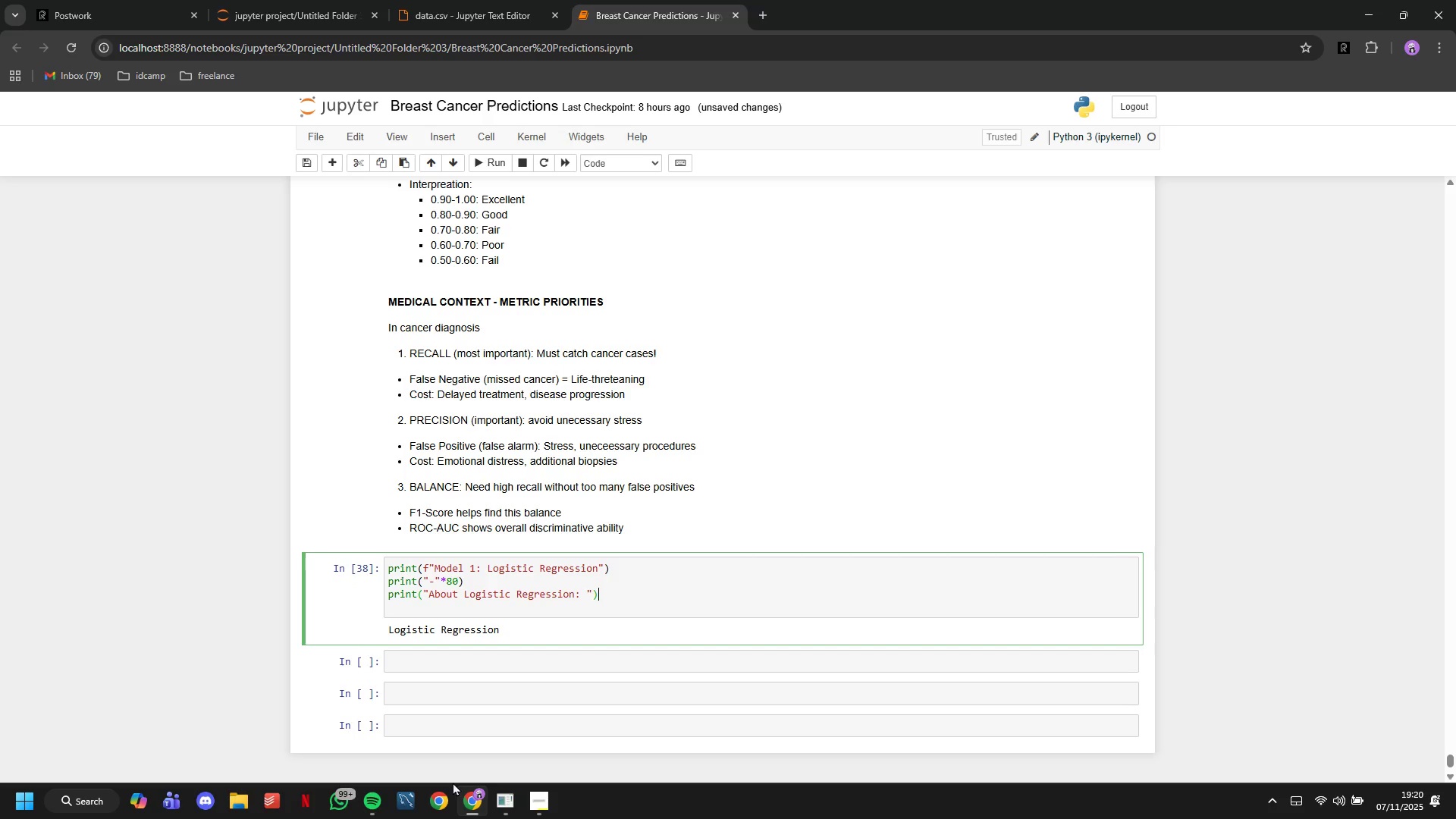 
key(ArrowRight)
 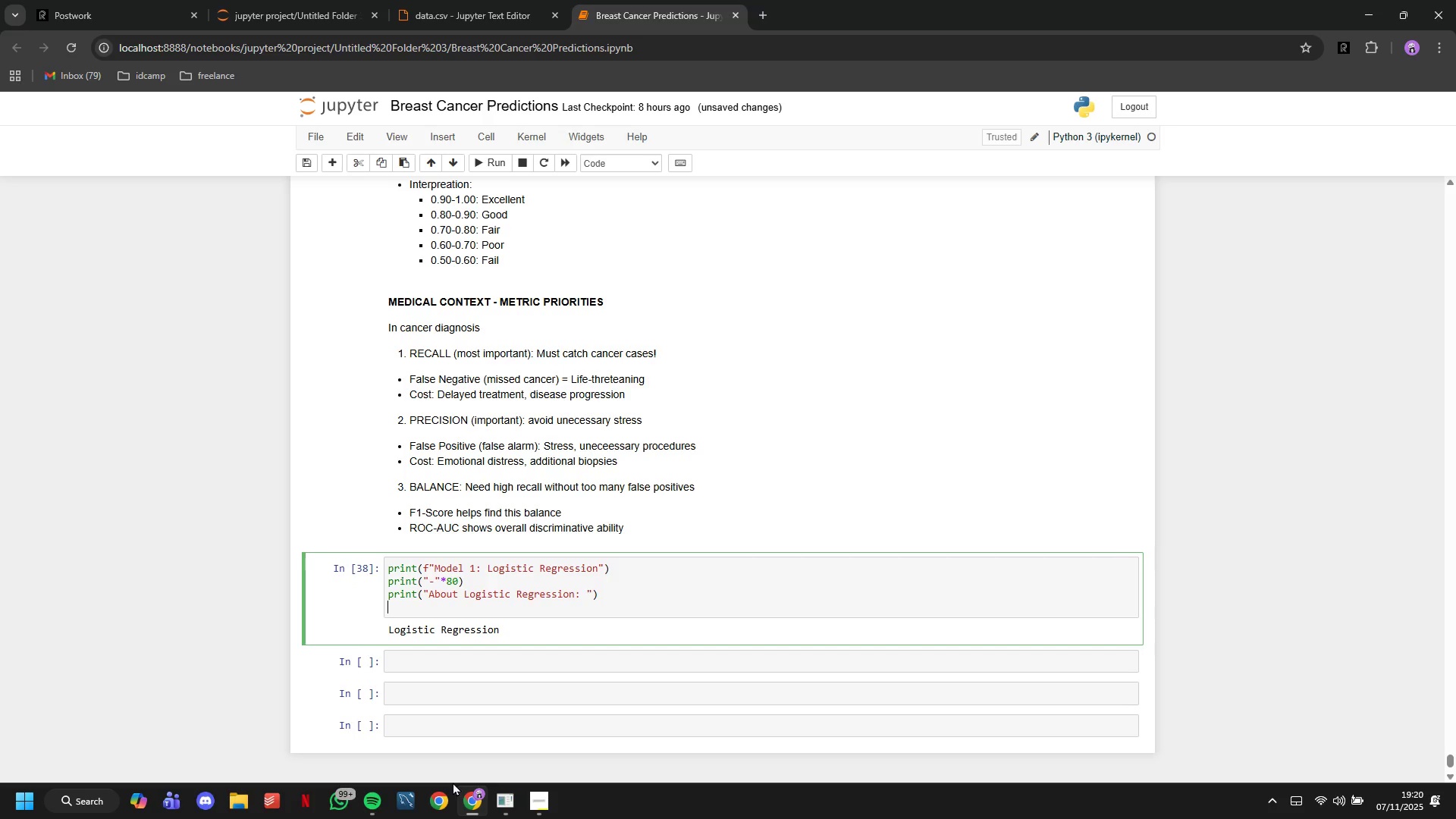 
key(ArrowRight)
 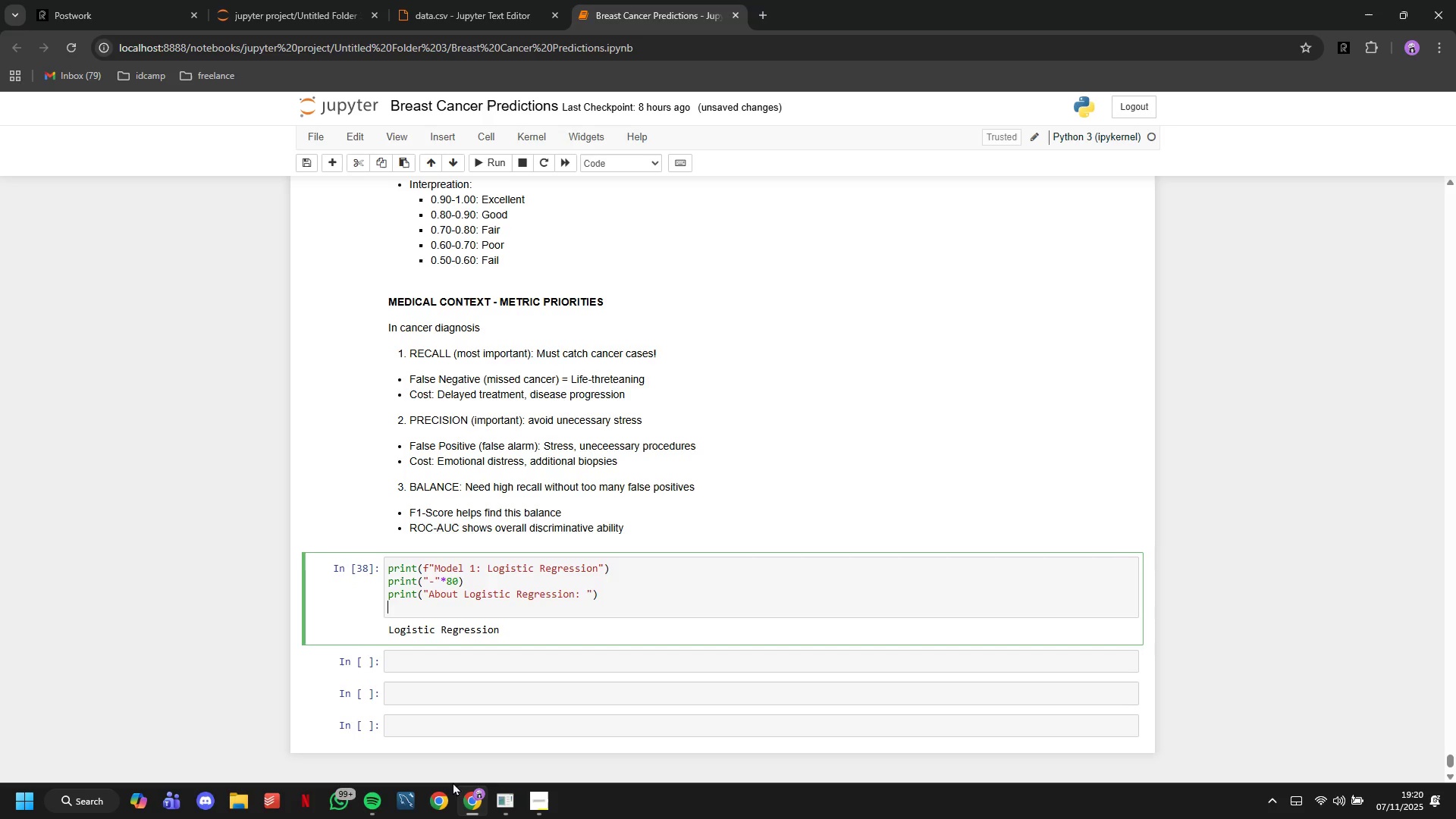 
key(ArrowRight)
 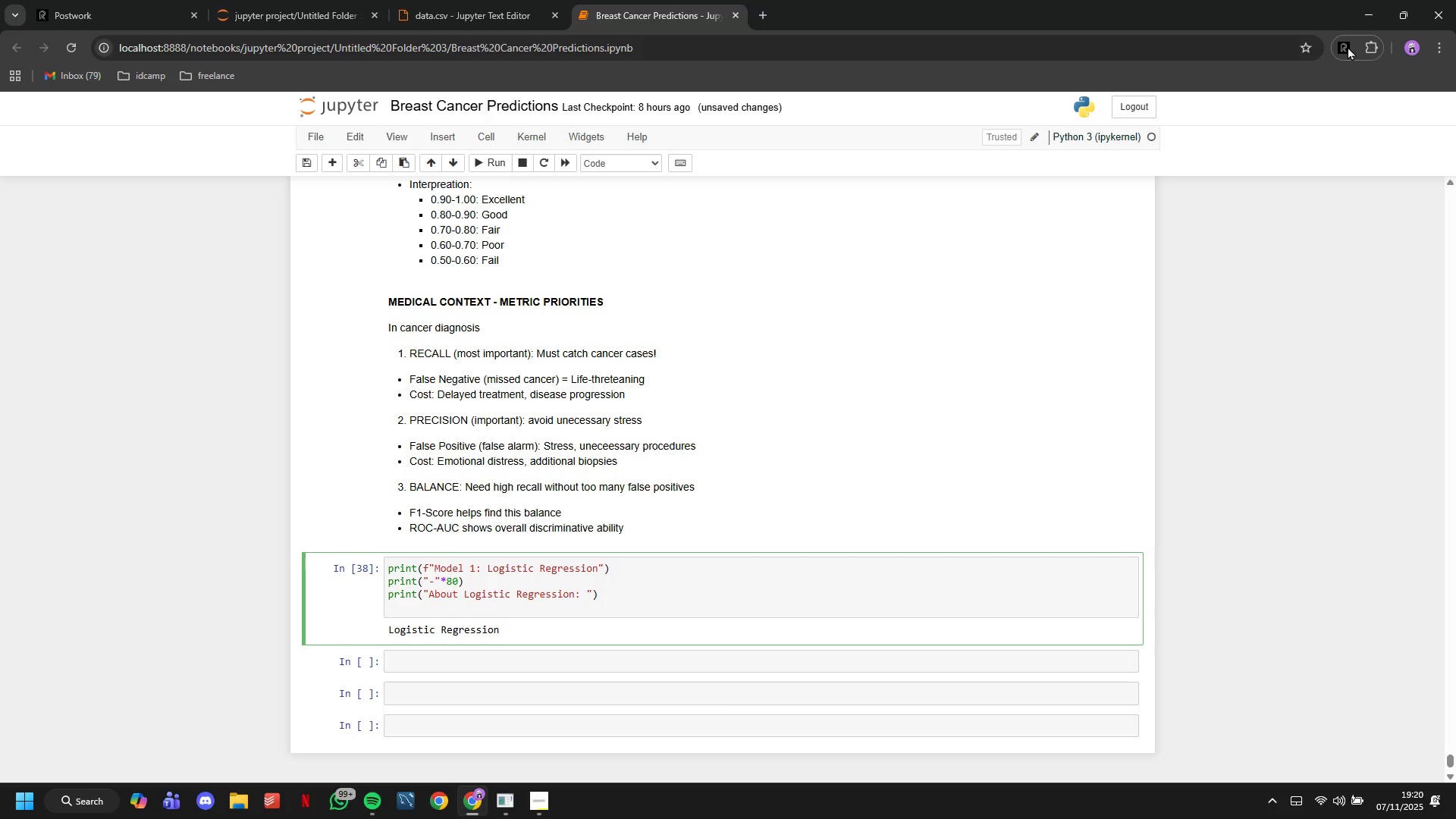 
left_click([1346, 51])
 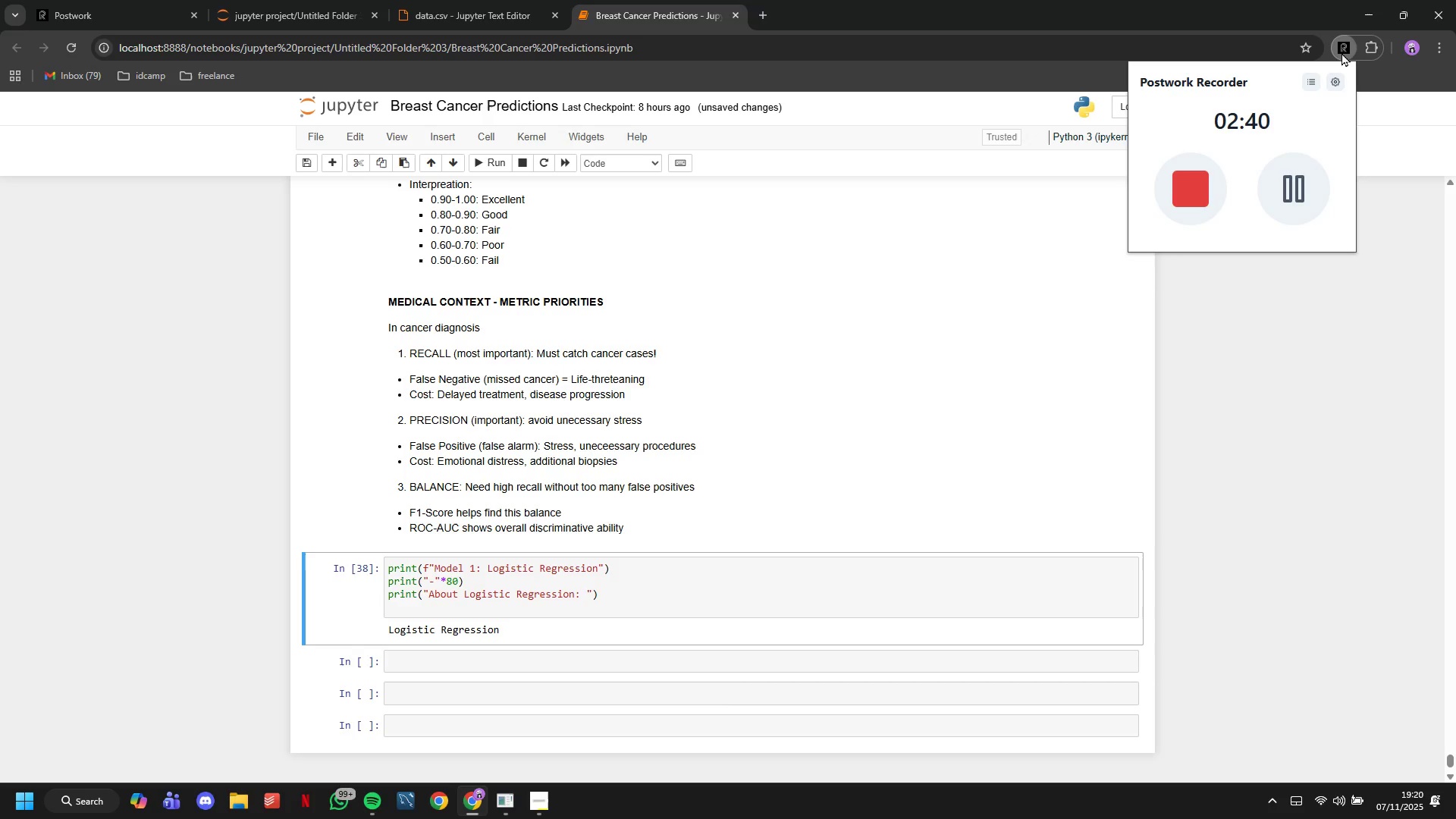 
left_click_drag(start_coordinate=[1346, 50], to_coordinate=[1341, 52])
 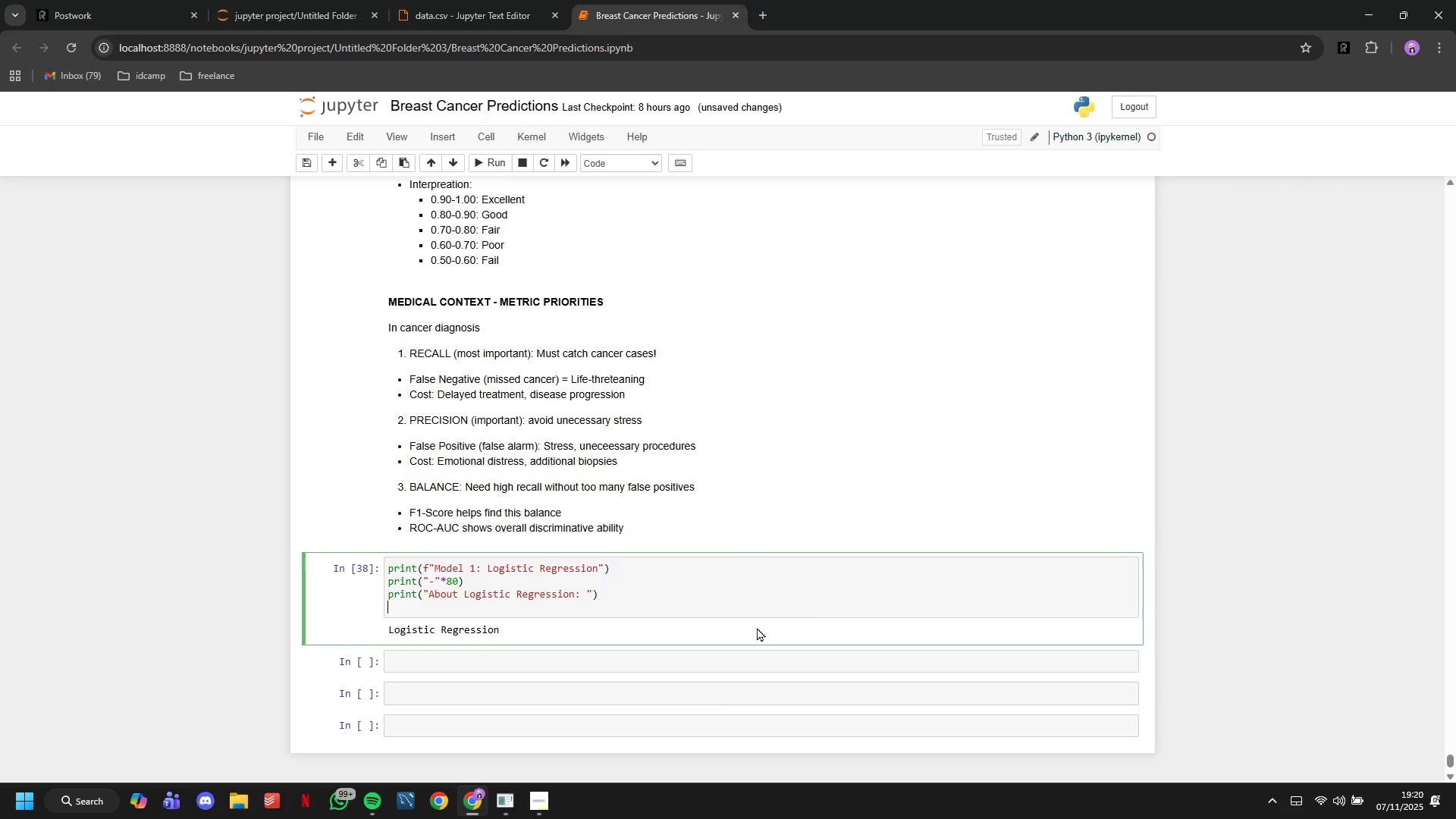 
wait(5.33)
 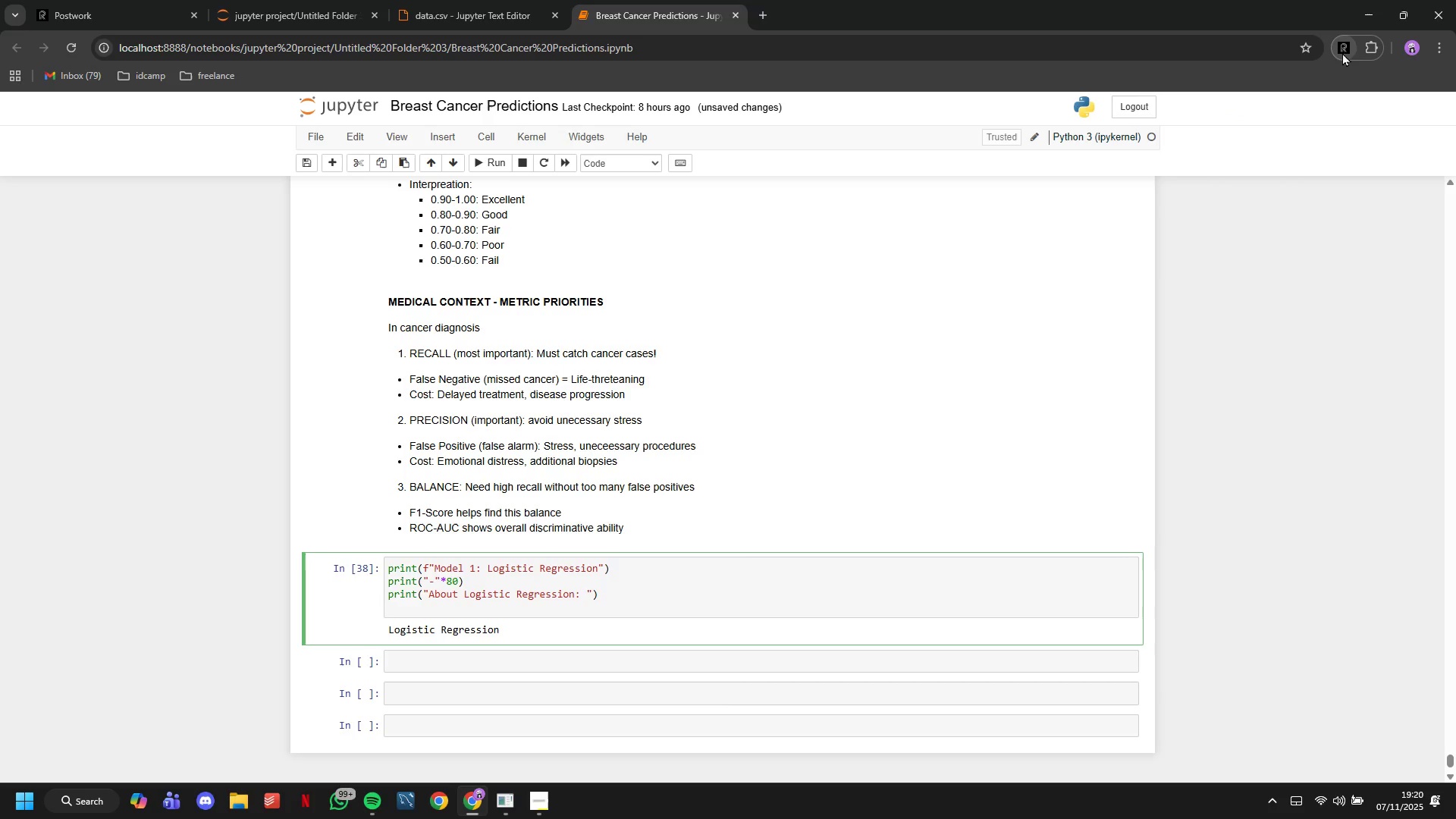 
type(print(f"""")
key(Backspace)
key(Backspace)
key(Backspace)
key(Backspace)
key(Backspace)
type(""")
 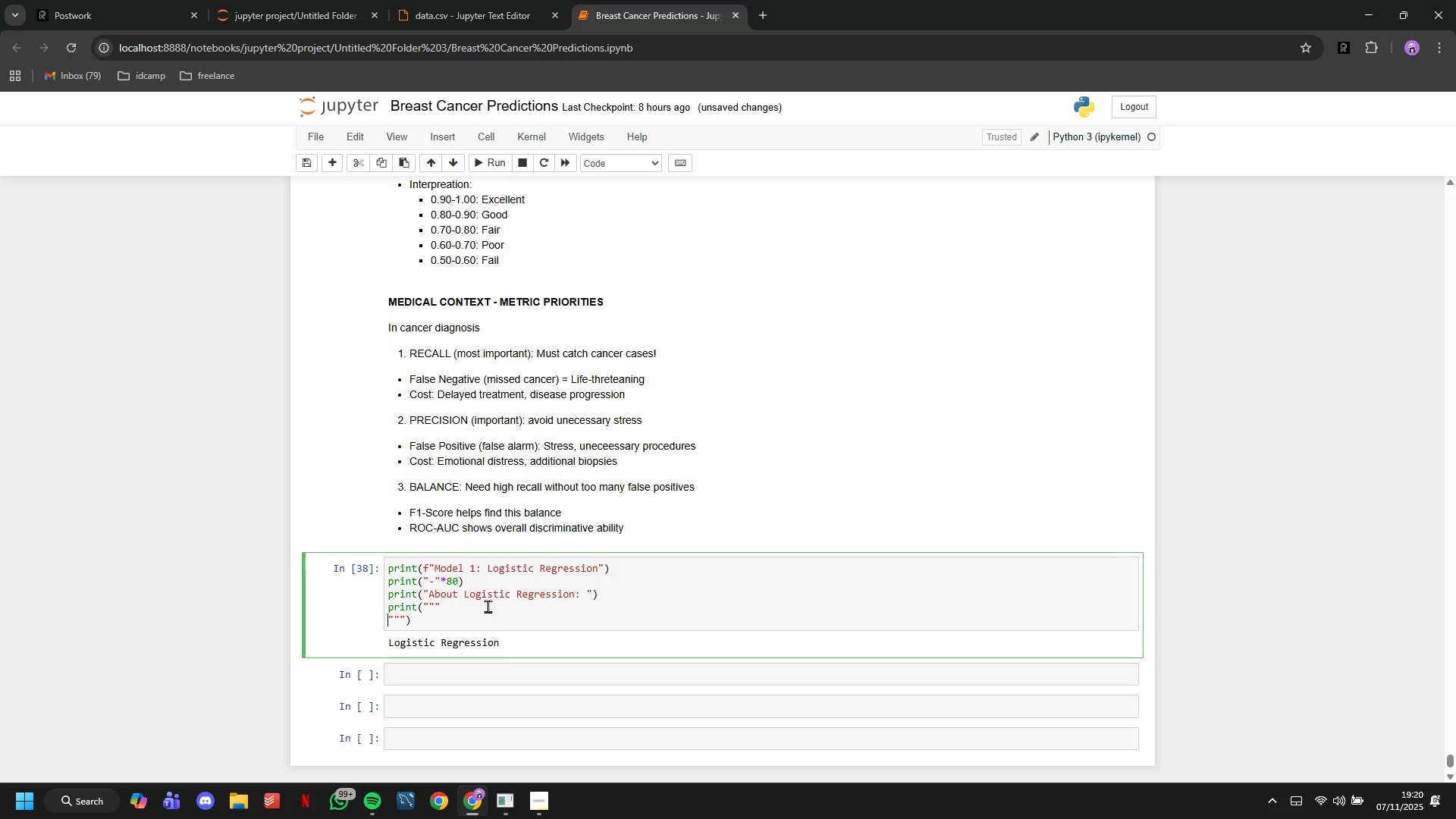 
key(Enter)
 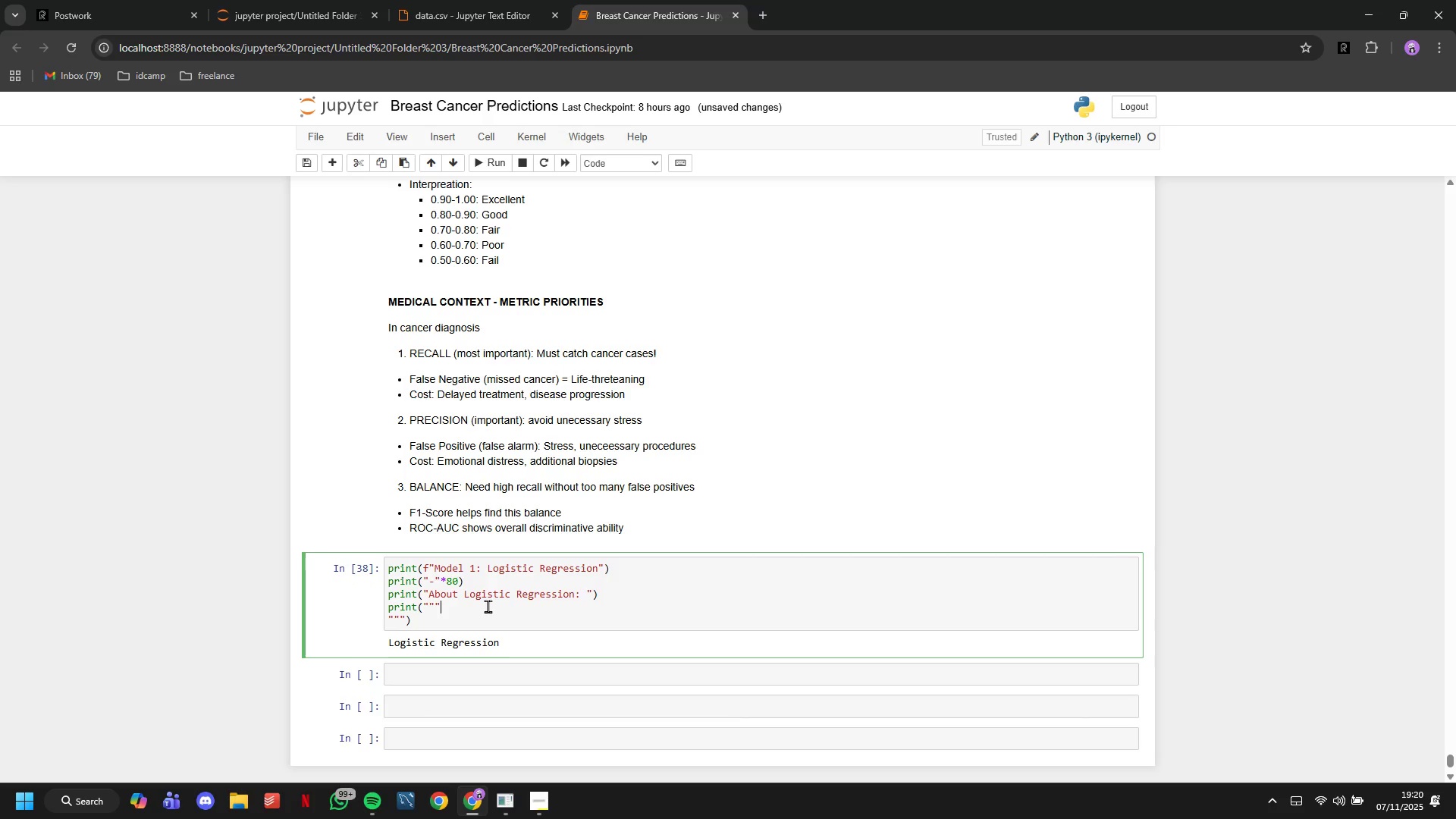 
key(ArrowLeft)
 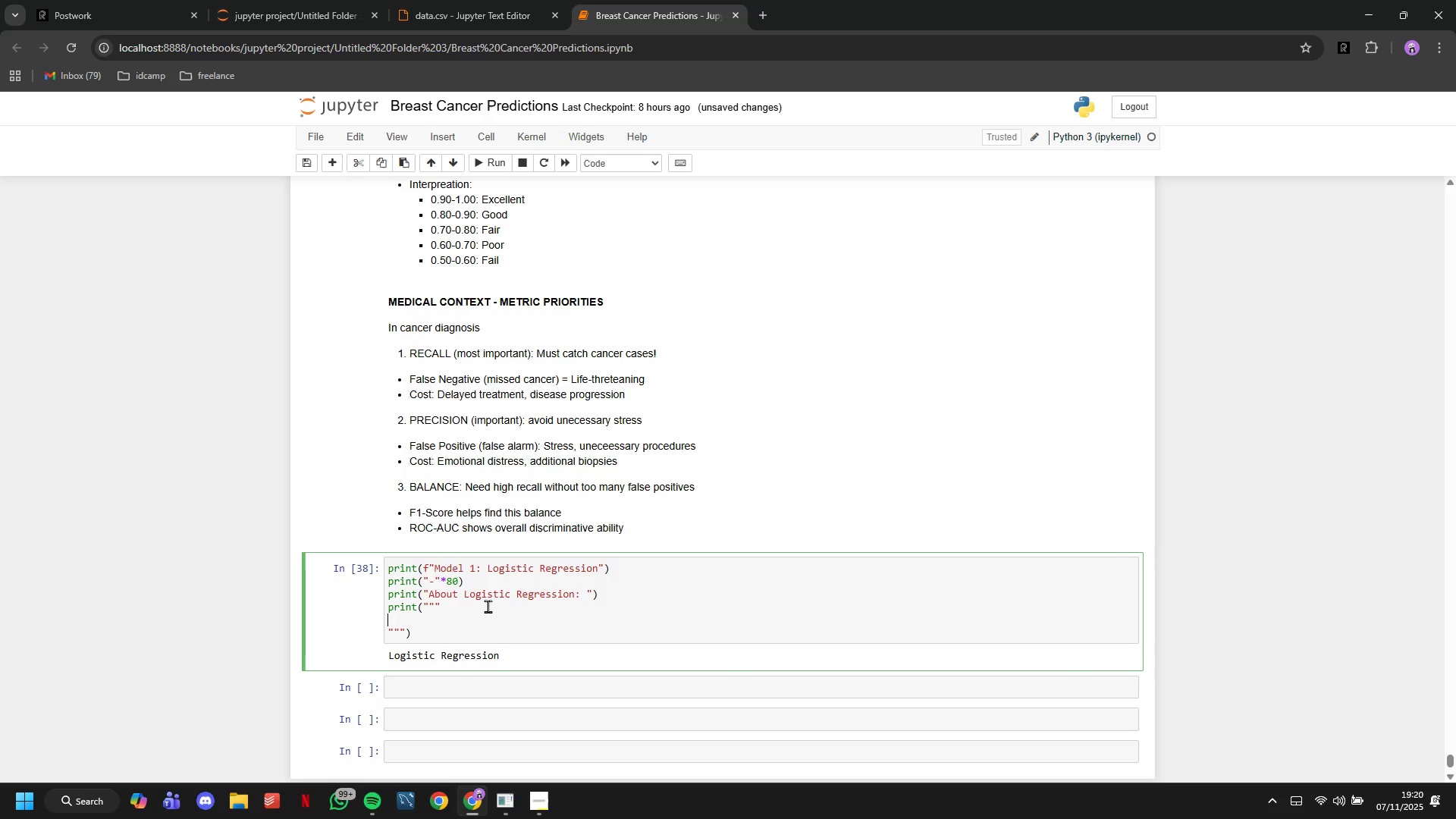 
key(Enter)
 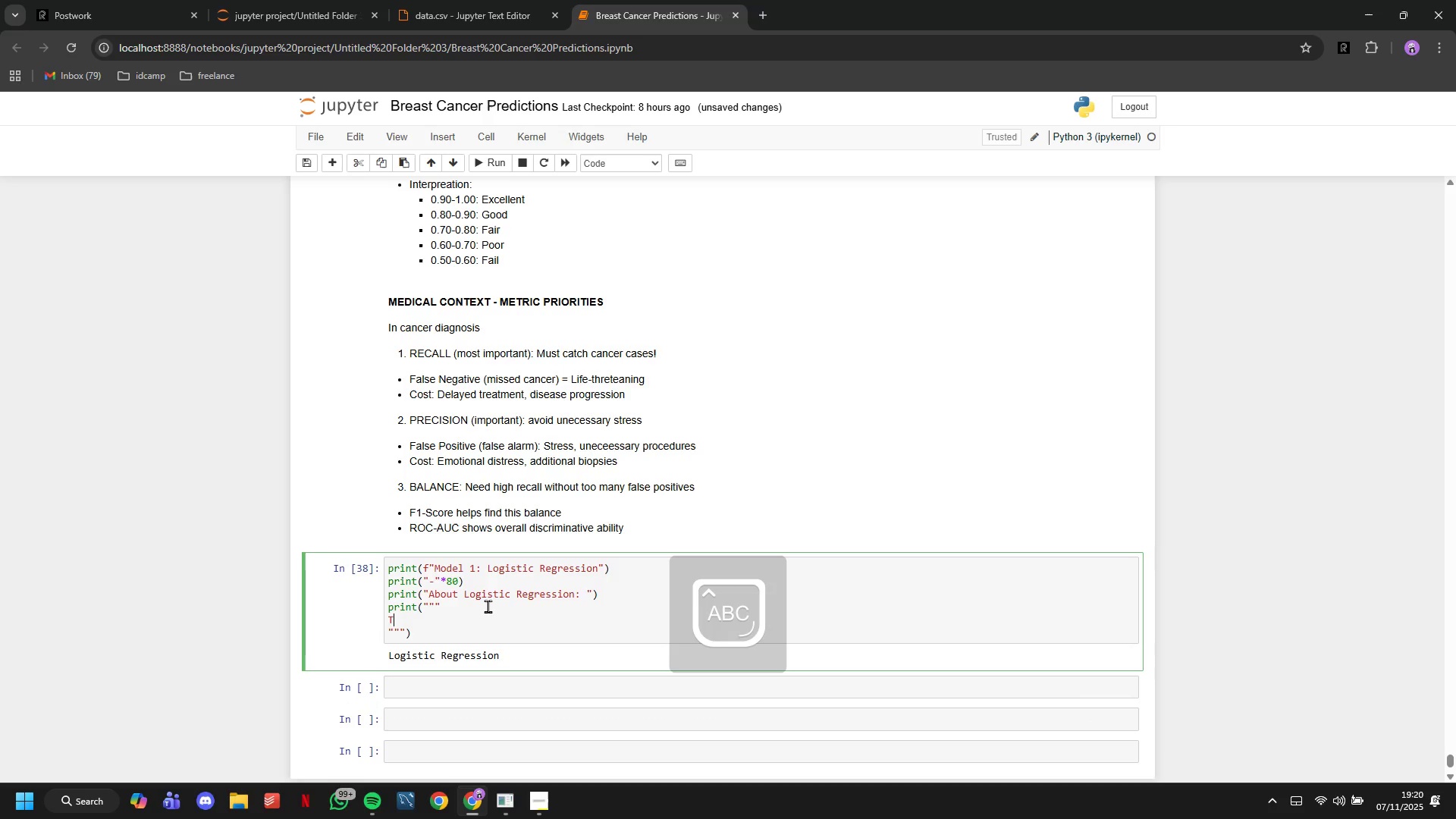 
type(Type)
 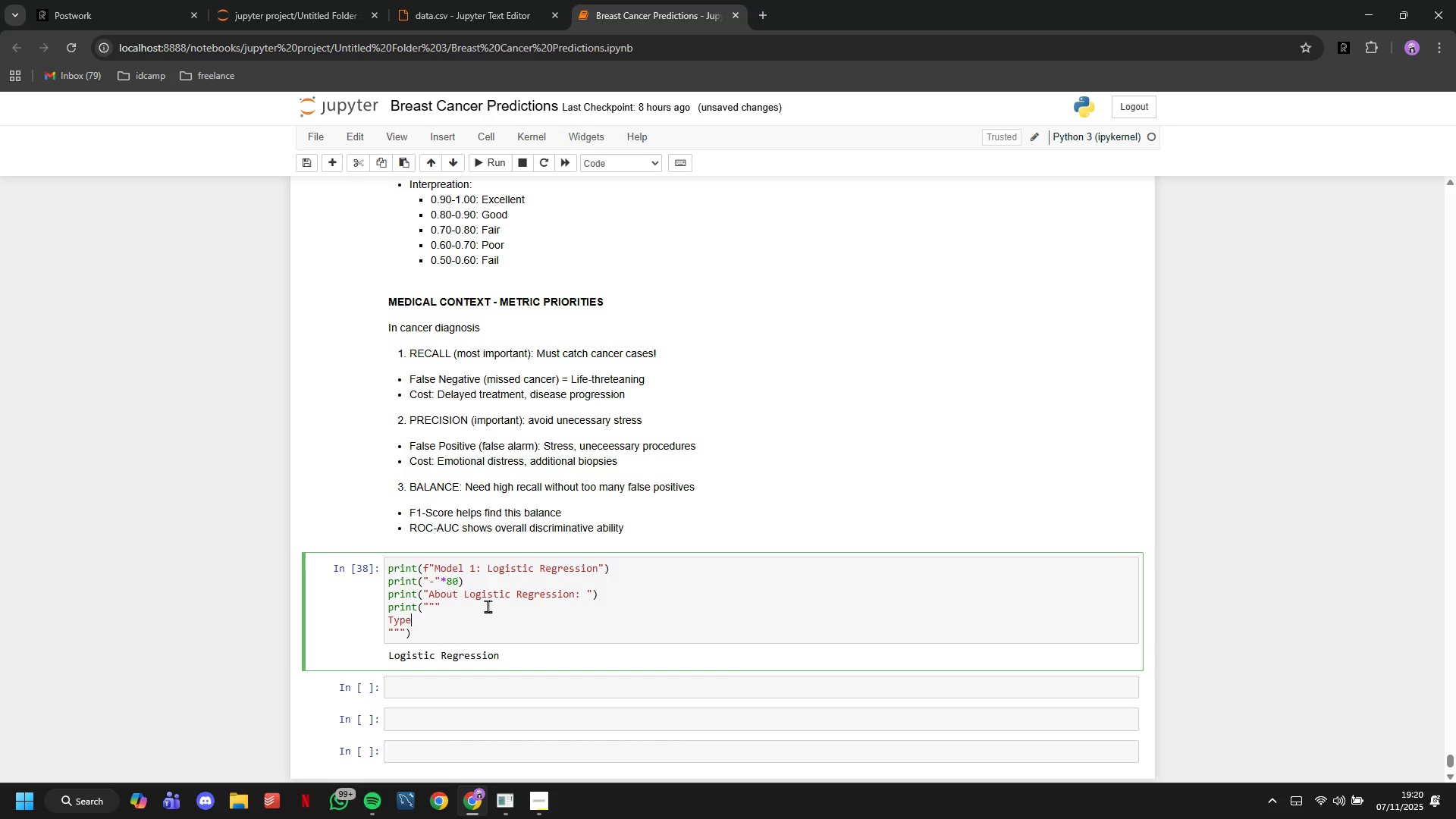 
wait(14.33)
 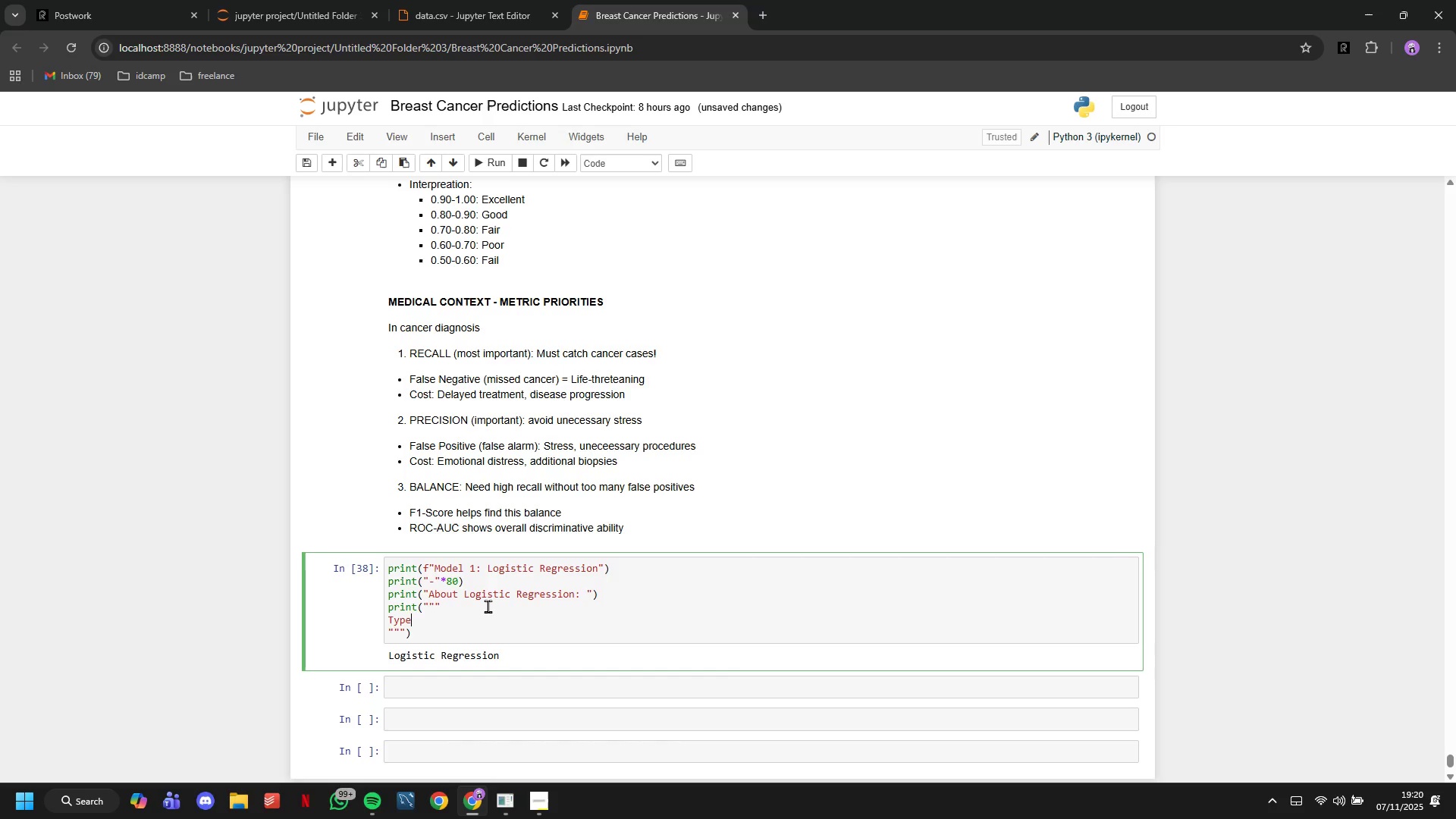 
type(: Linear classifier)
 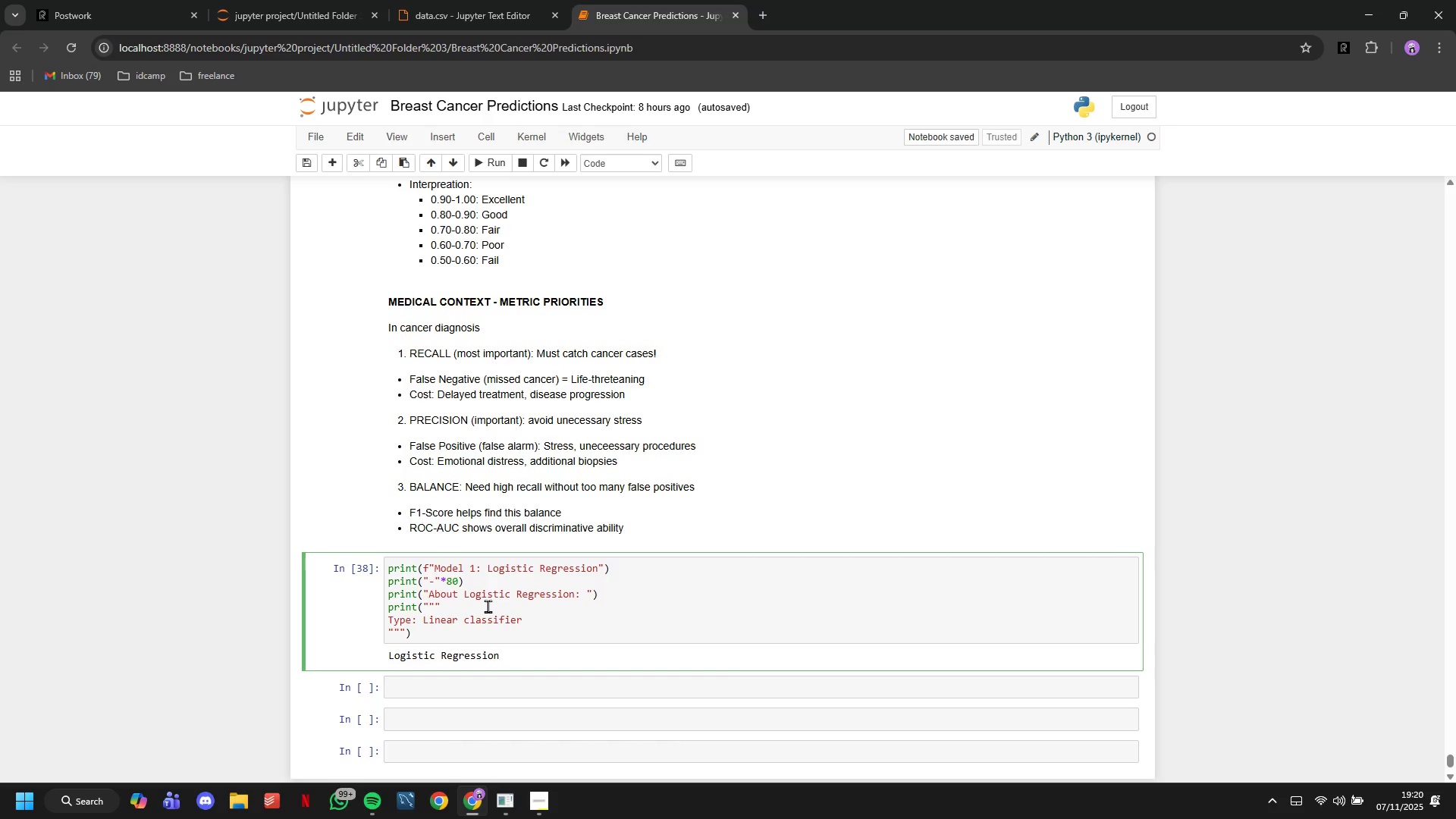 
wait(13.8)
 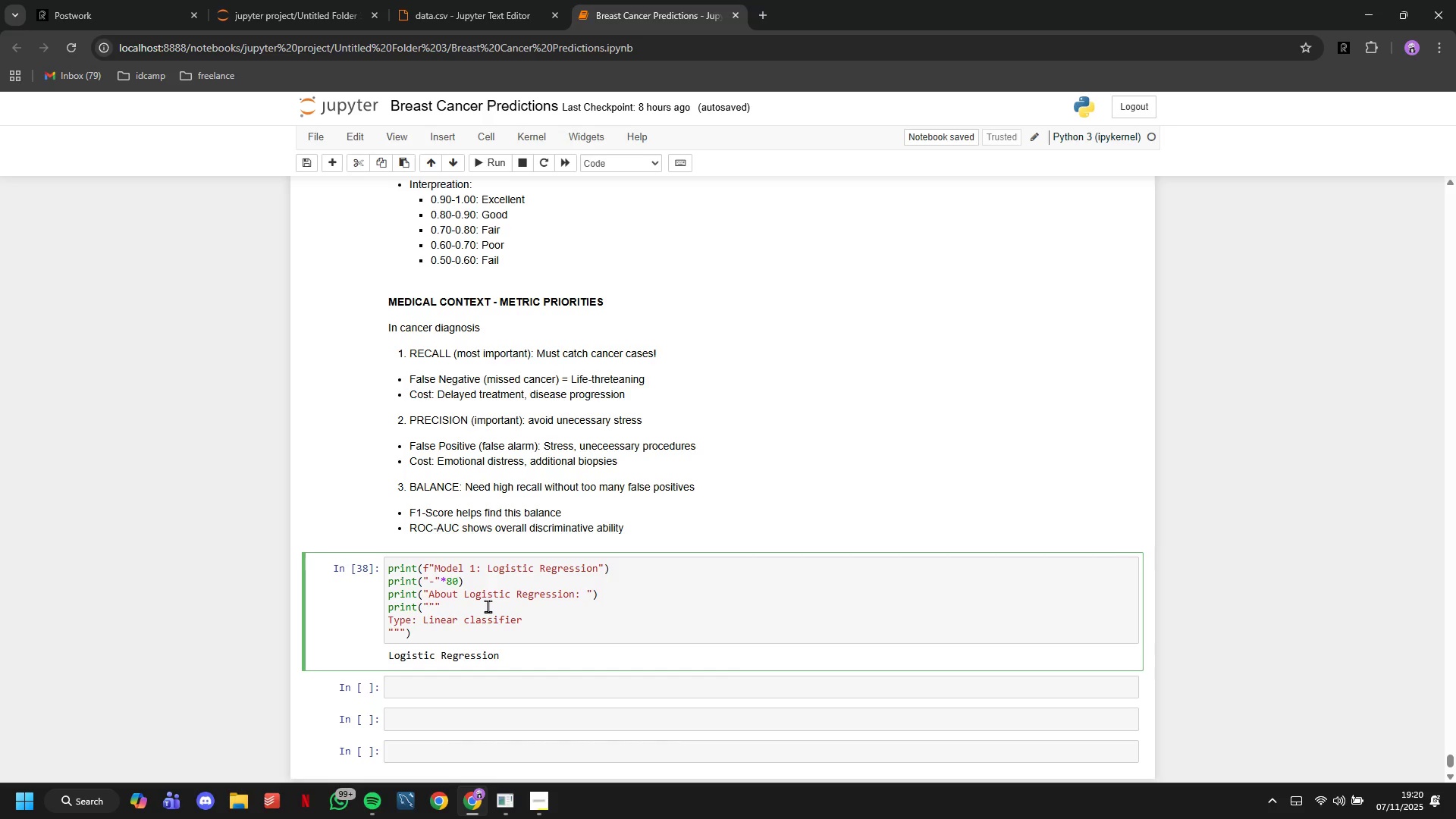 
type( for binary classification)
 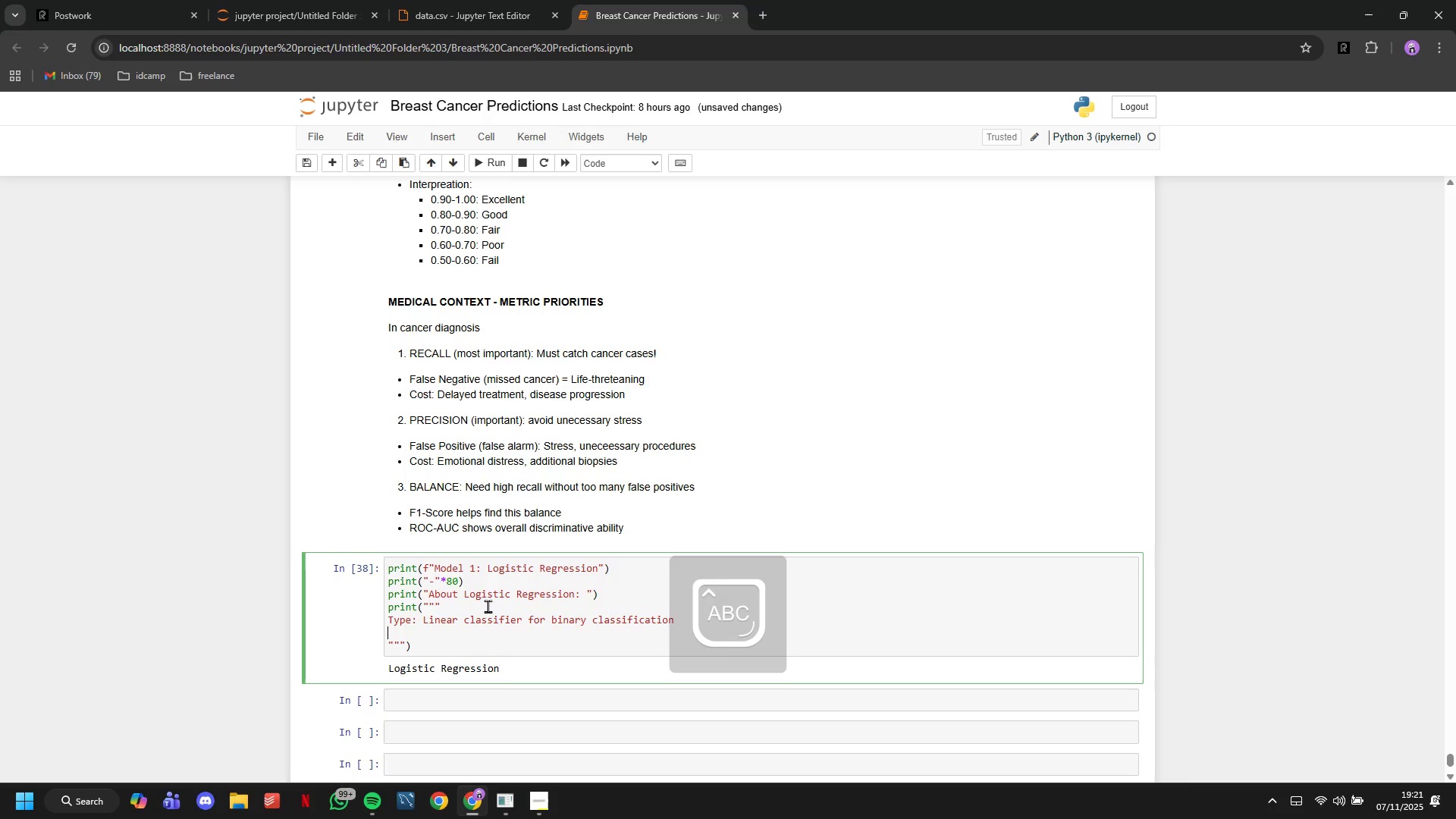 
key(Enter)
 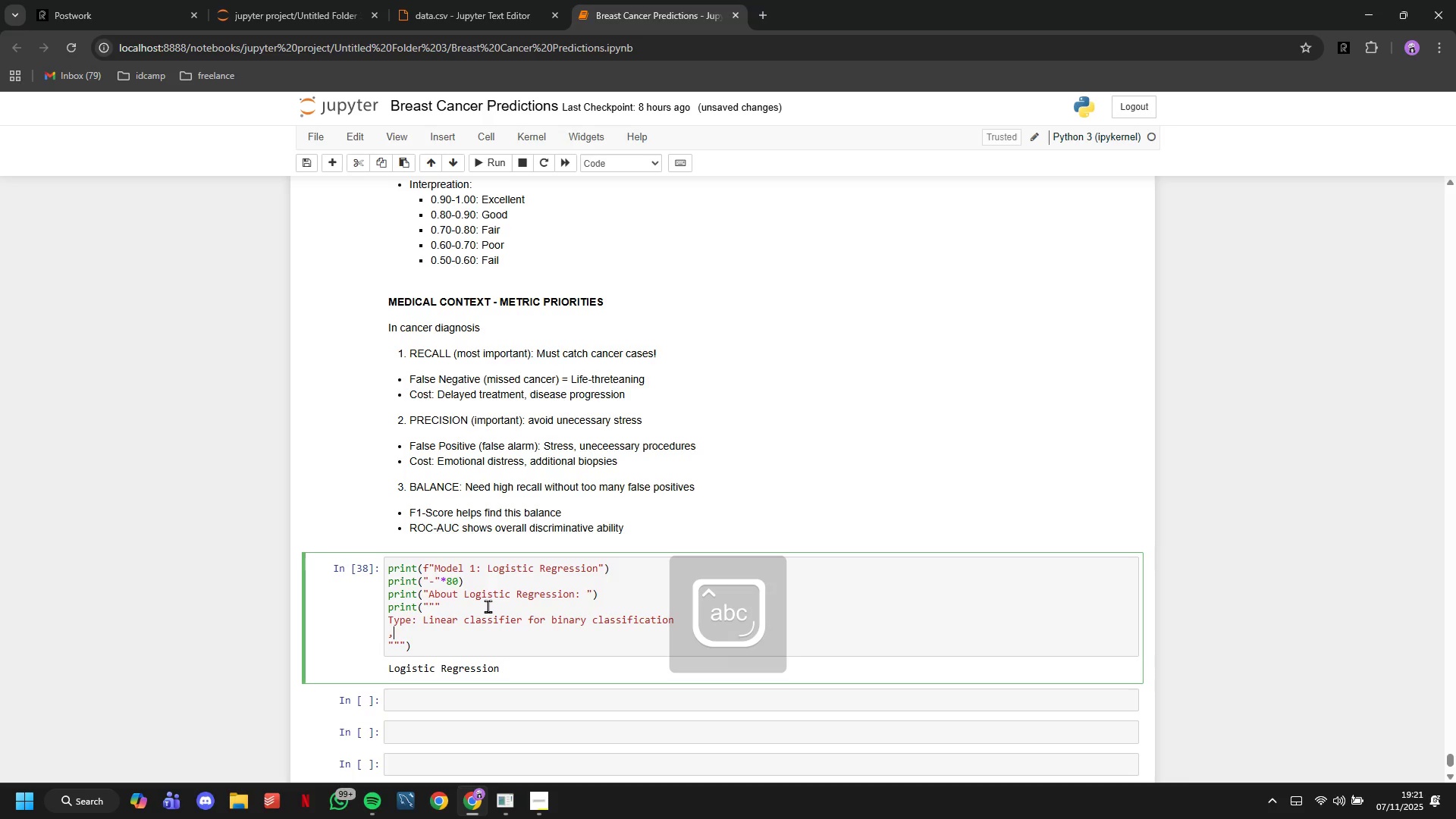 
type(,e)
key(Backspace)
key(Backspace)
type(Mthod)
key(Backspace)
key(Backspace)
key(Backspace)
key(Backspace)
type(ethod: Uses sigmoid function to predict probabilities)
 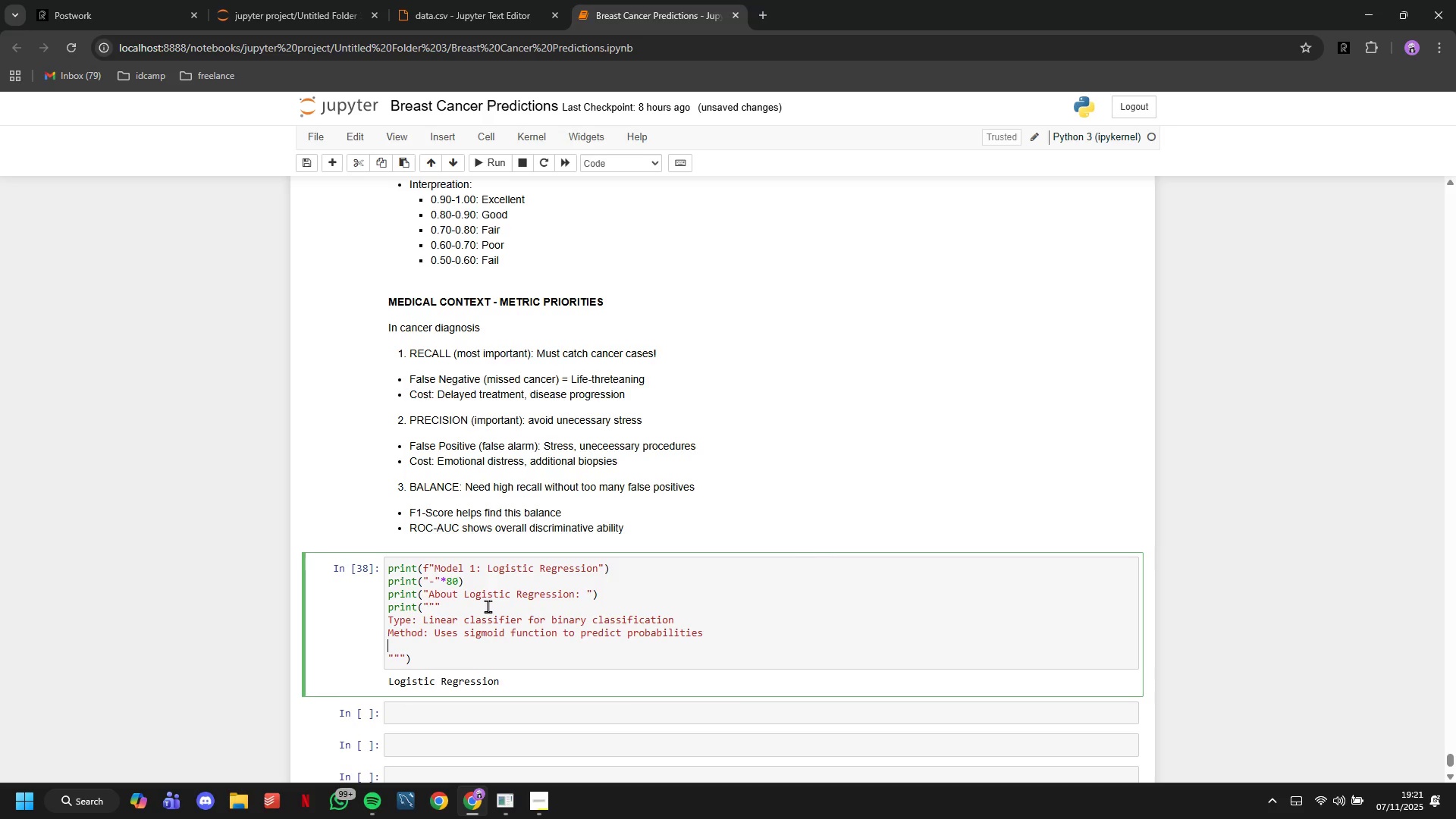 
key(Enter)
 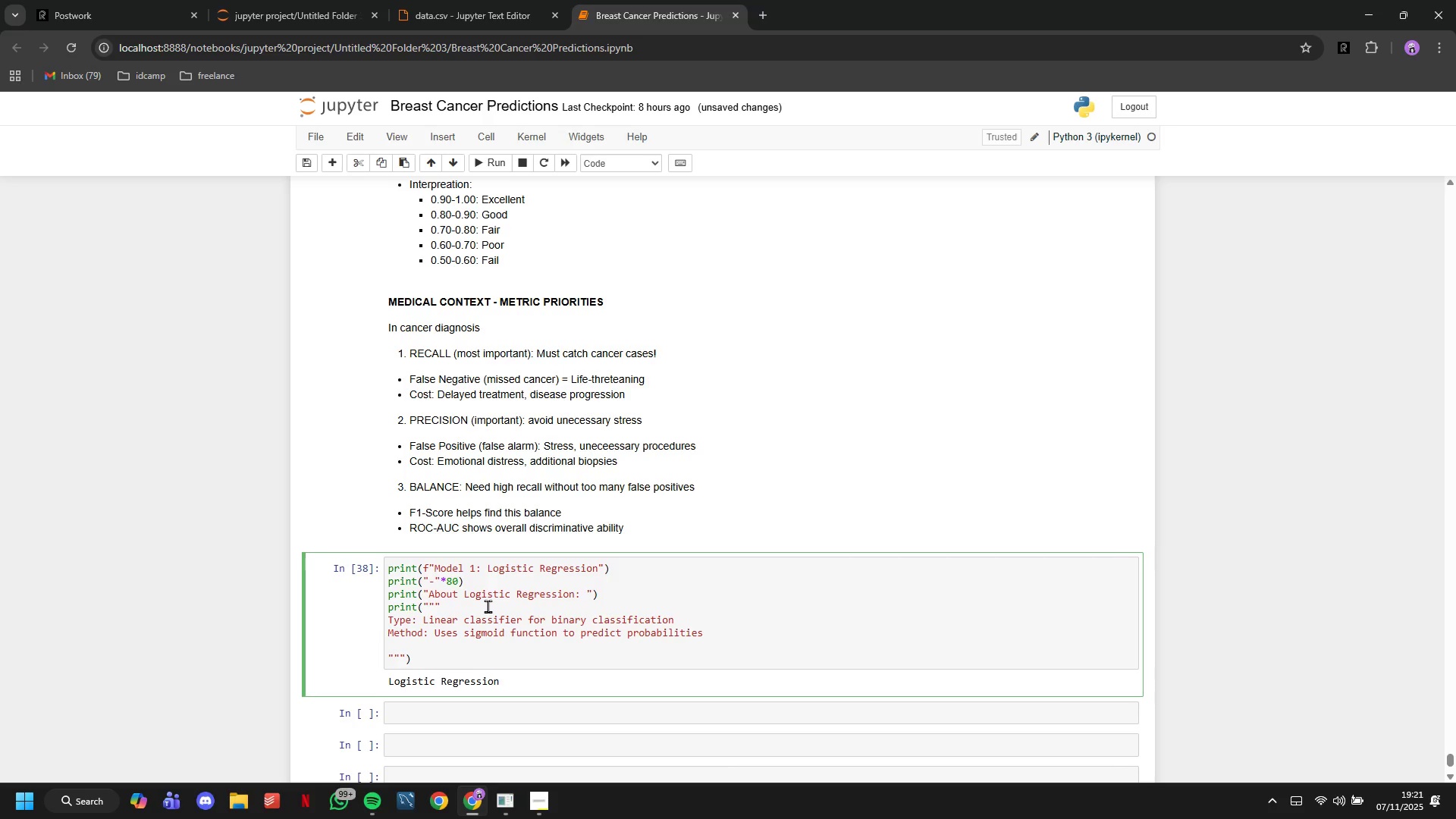 
type(Output: Probail)
key(Backspace)
key(Backspace)
type(bility P(Benigh)
key(Backspace)
type(n)
 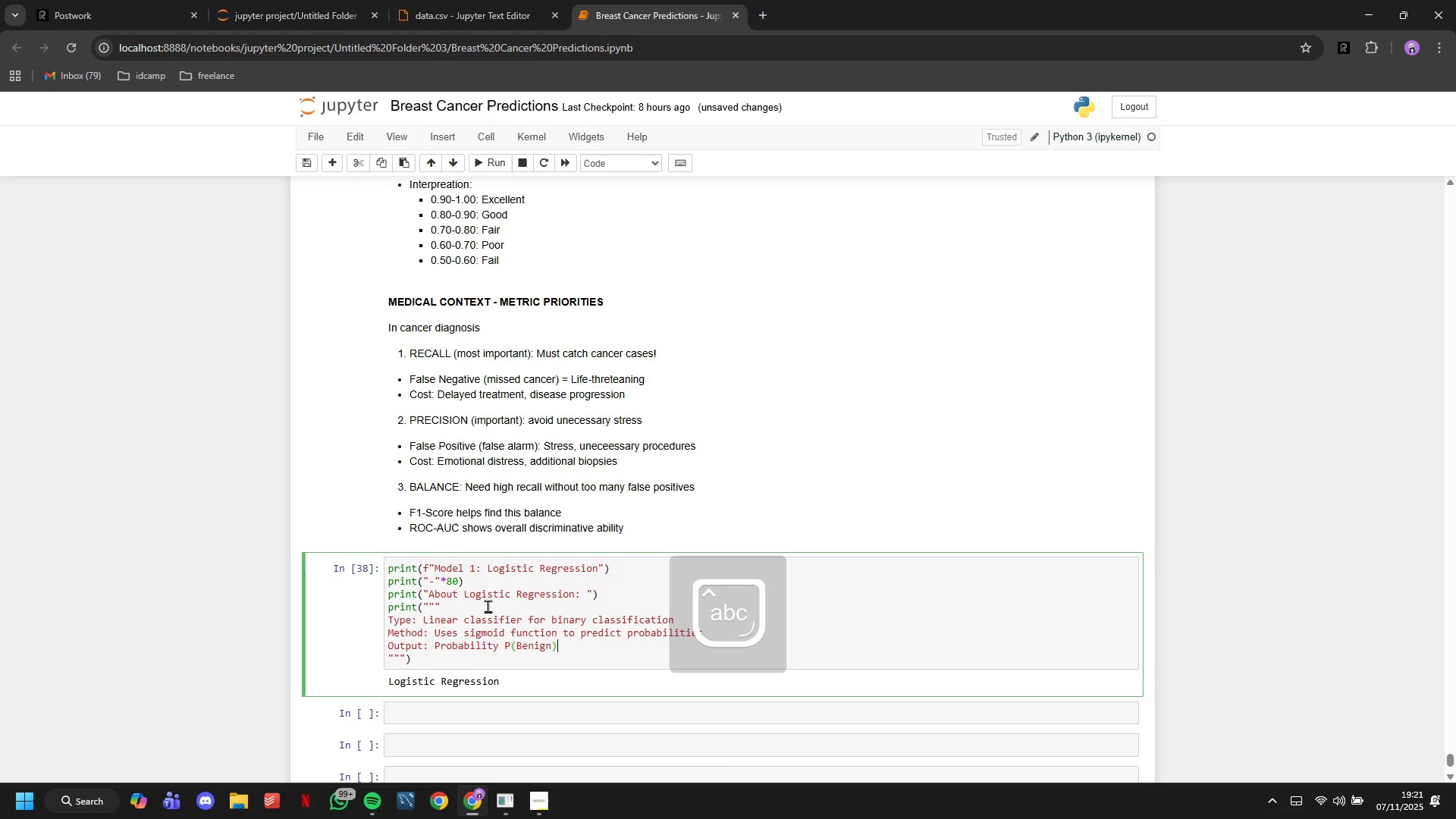 
 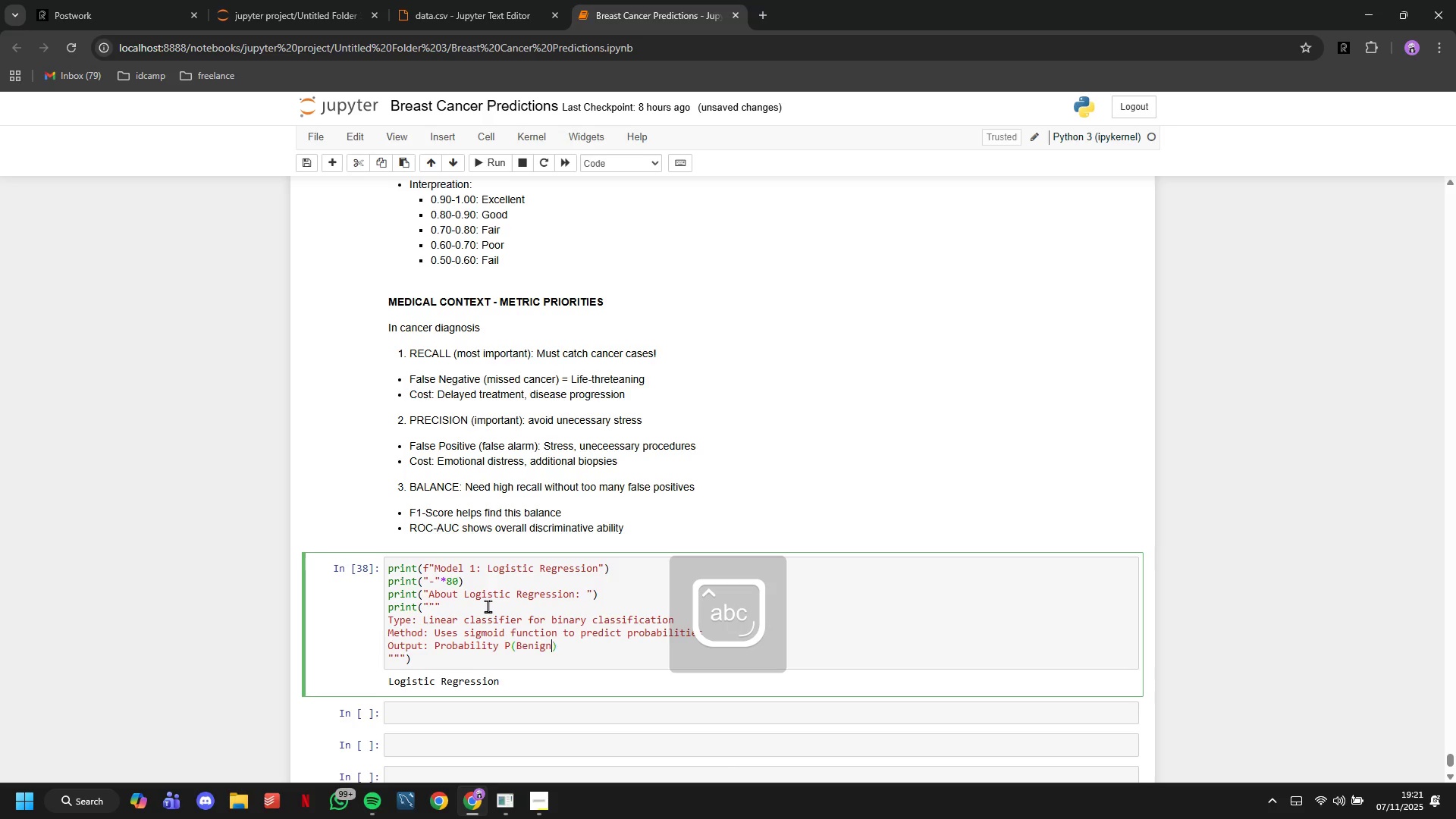 
key(ArrowRight)
 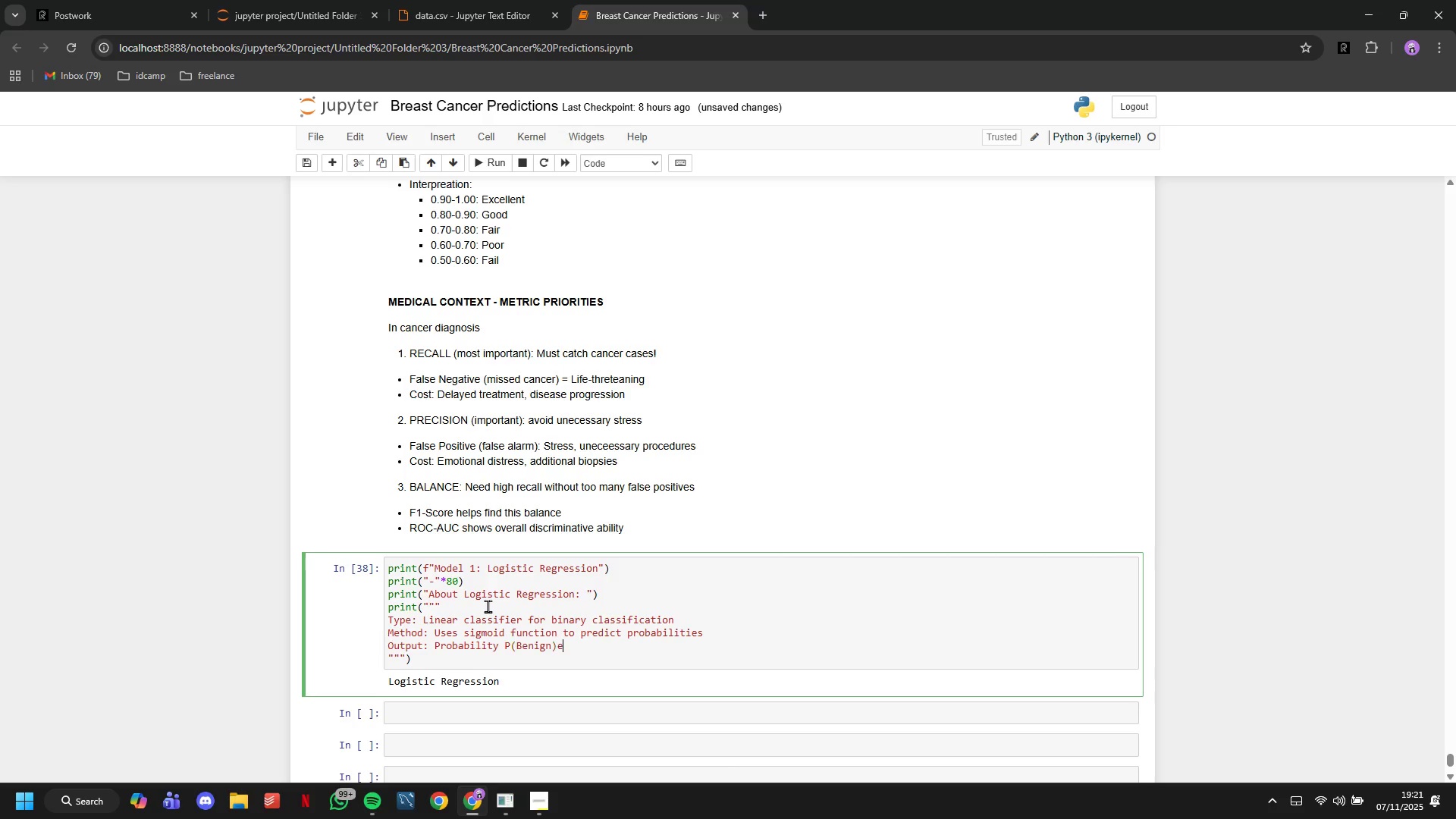 
key(E)
 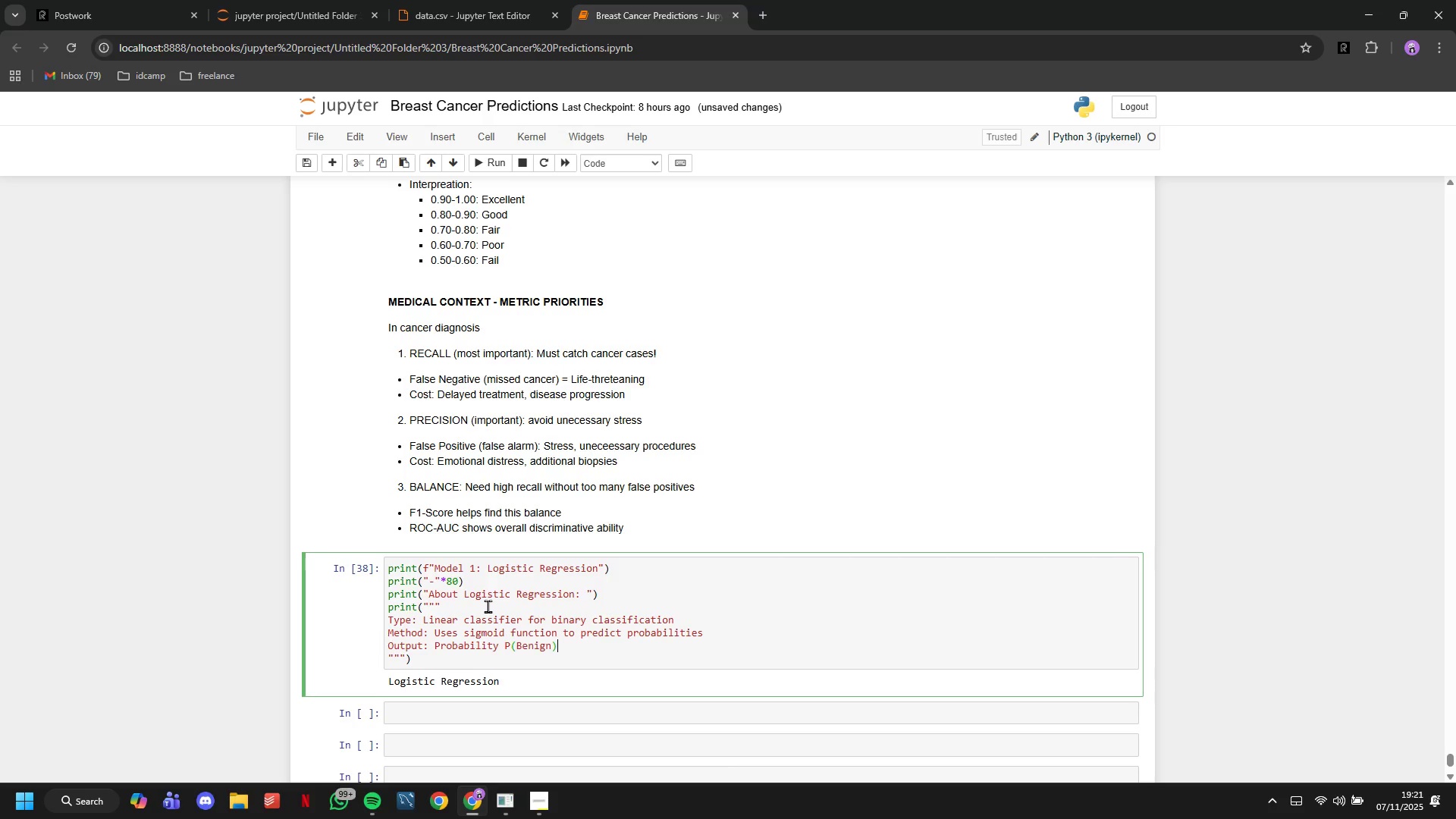 
key(Backspace)
 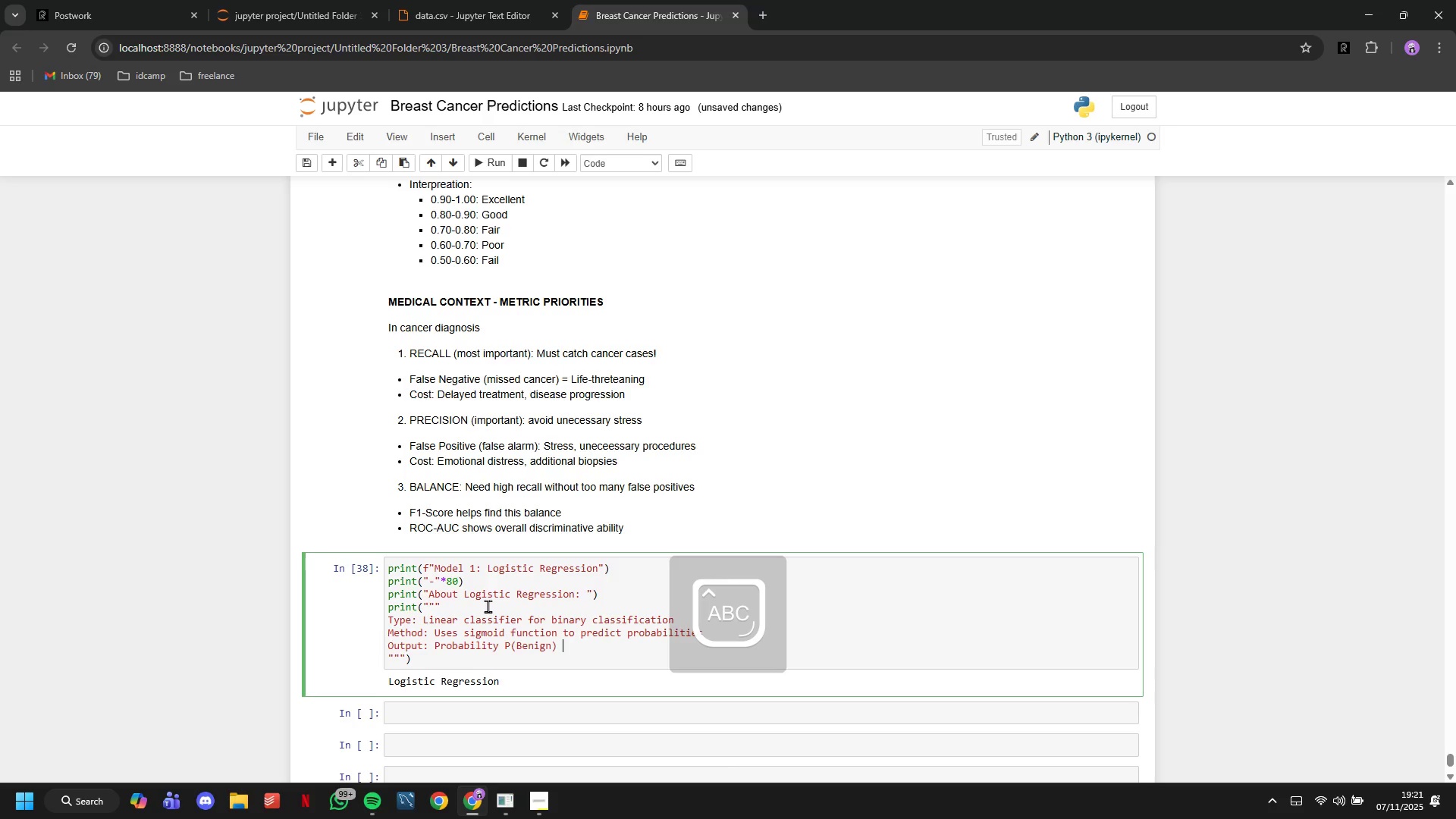 
key(Space)
 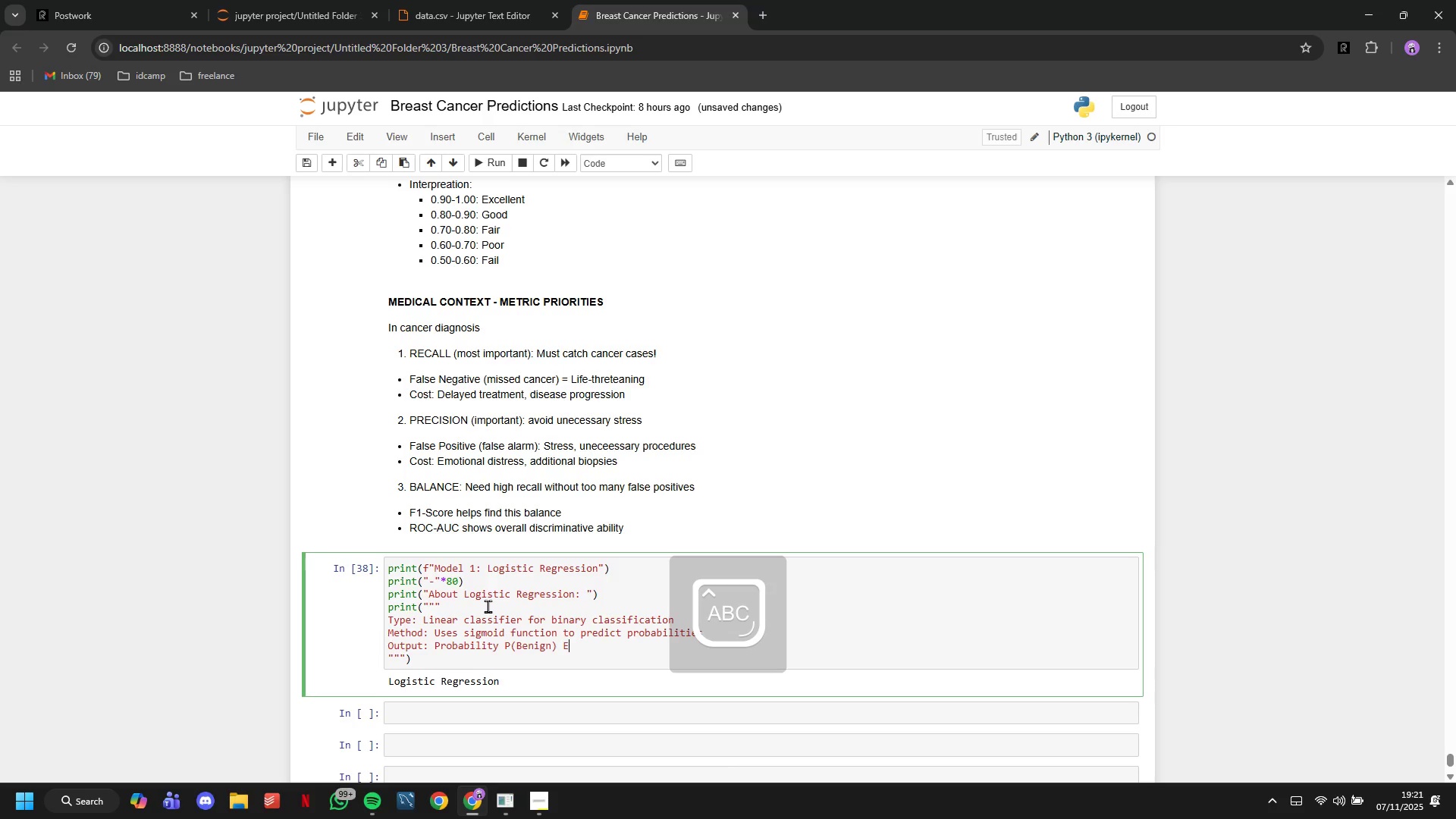 
hold_key(key=CapsLock, duration=0.42)
 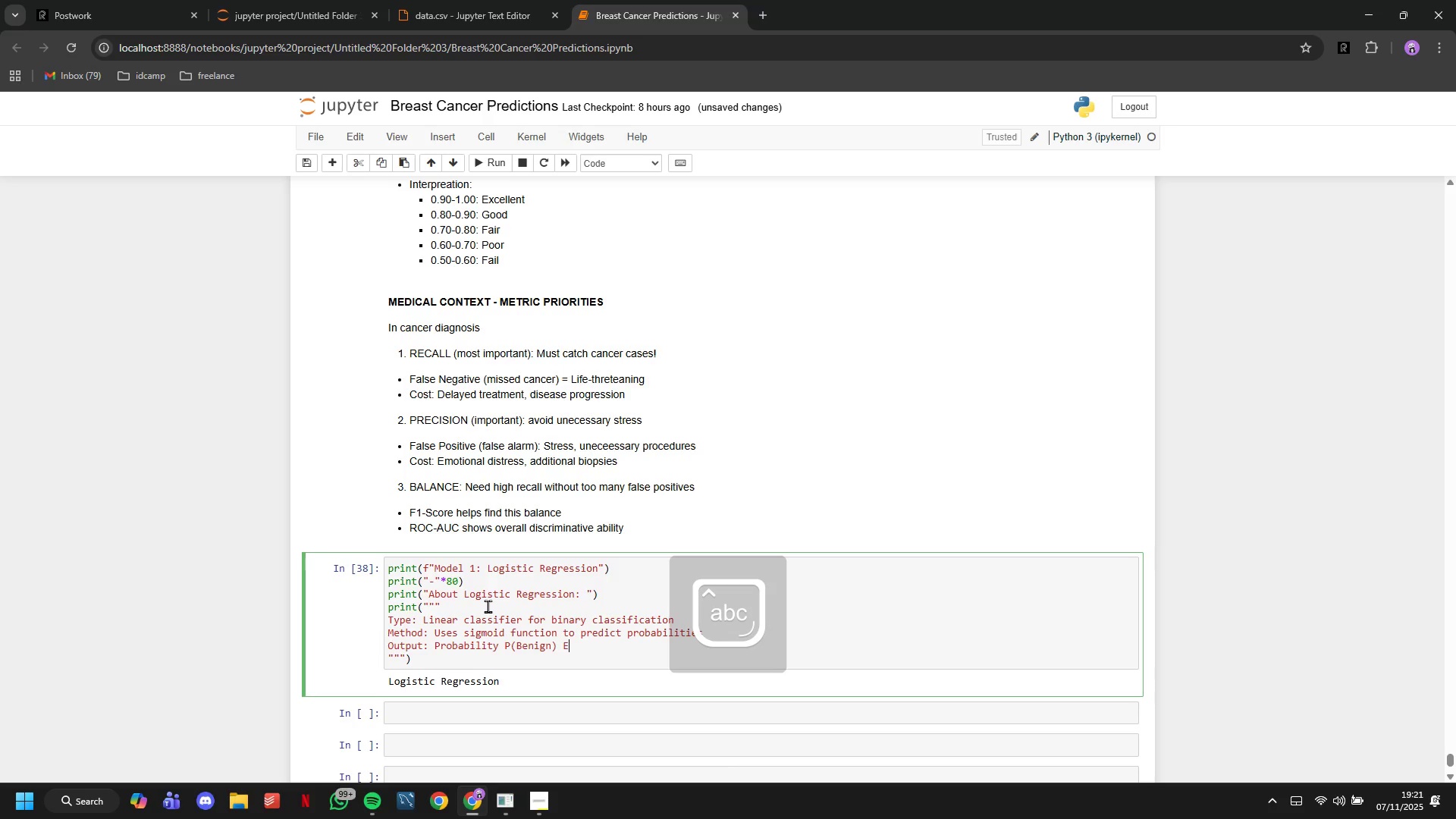 
key(E)
 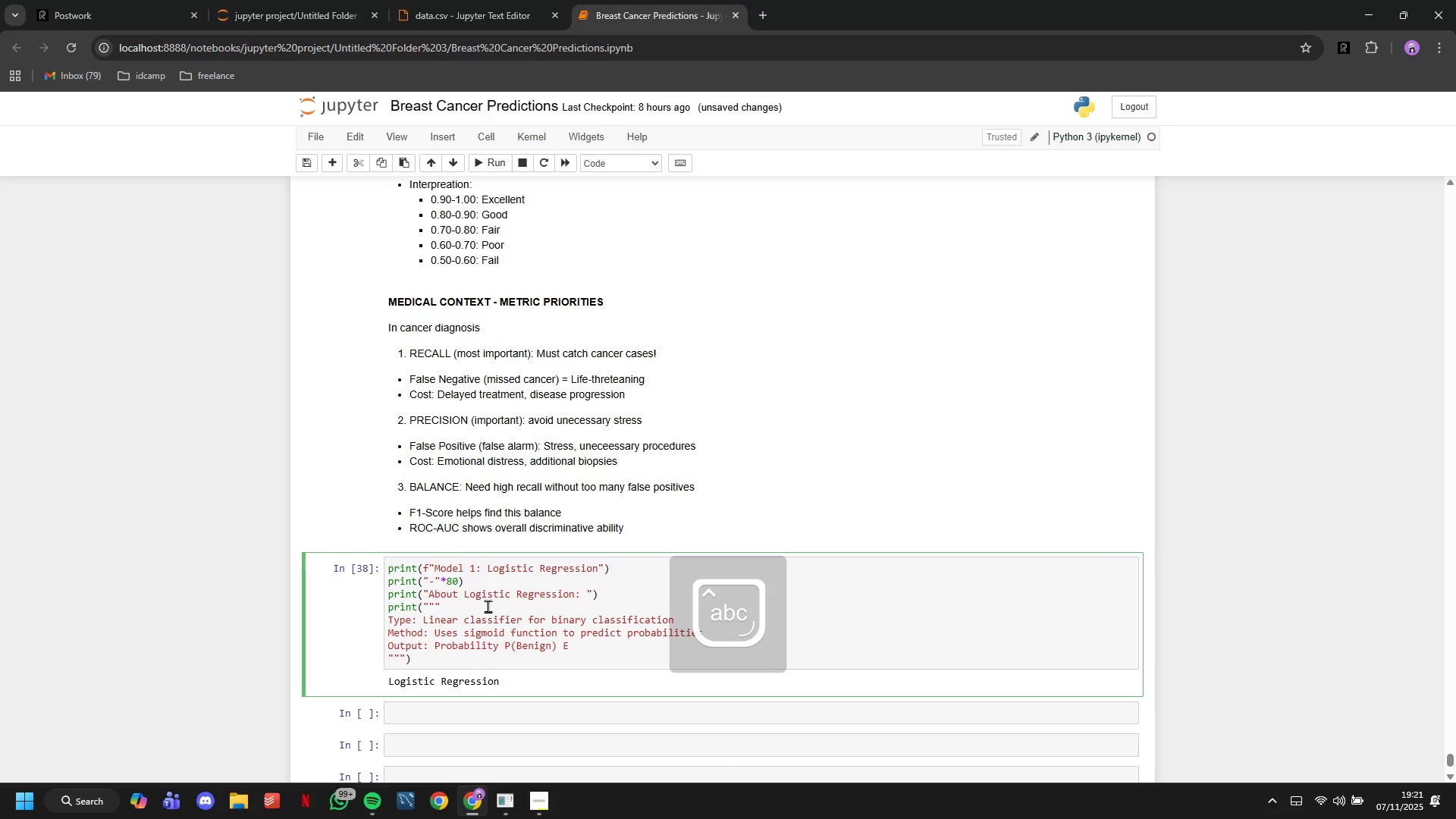 
key(CapsLock)
 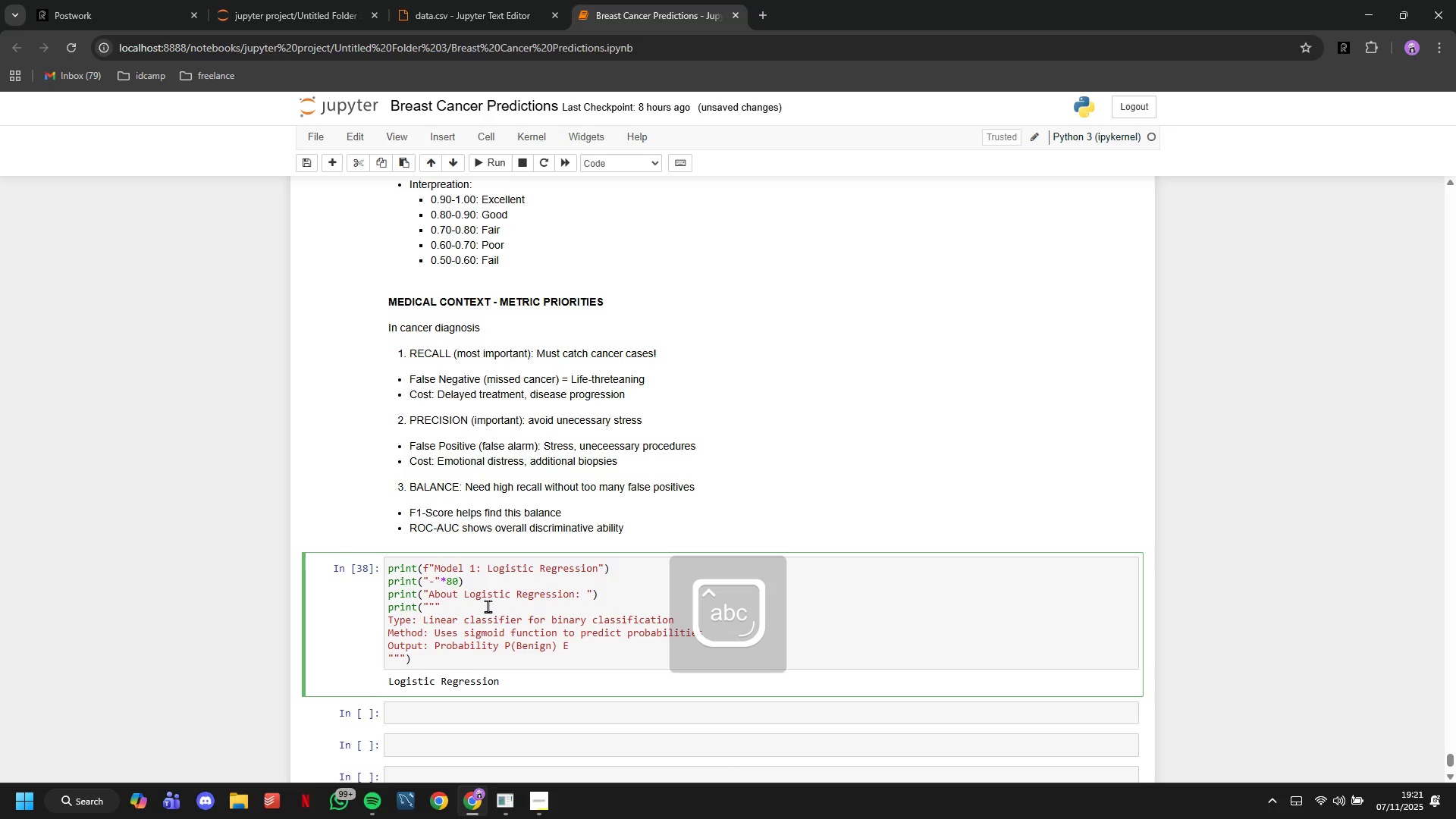 
key(Space)
 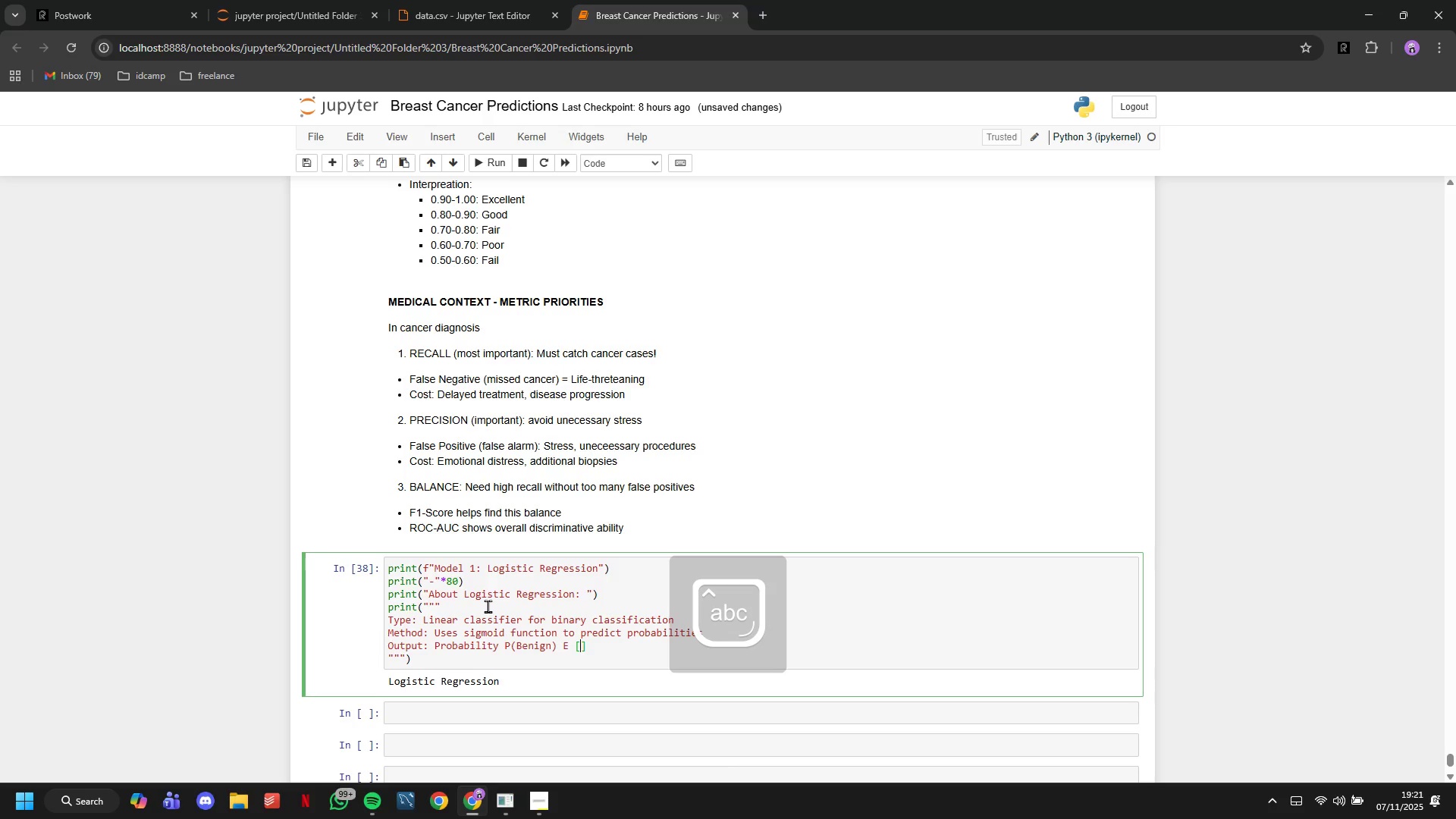 
key(BracketLeft)
 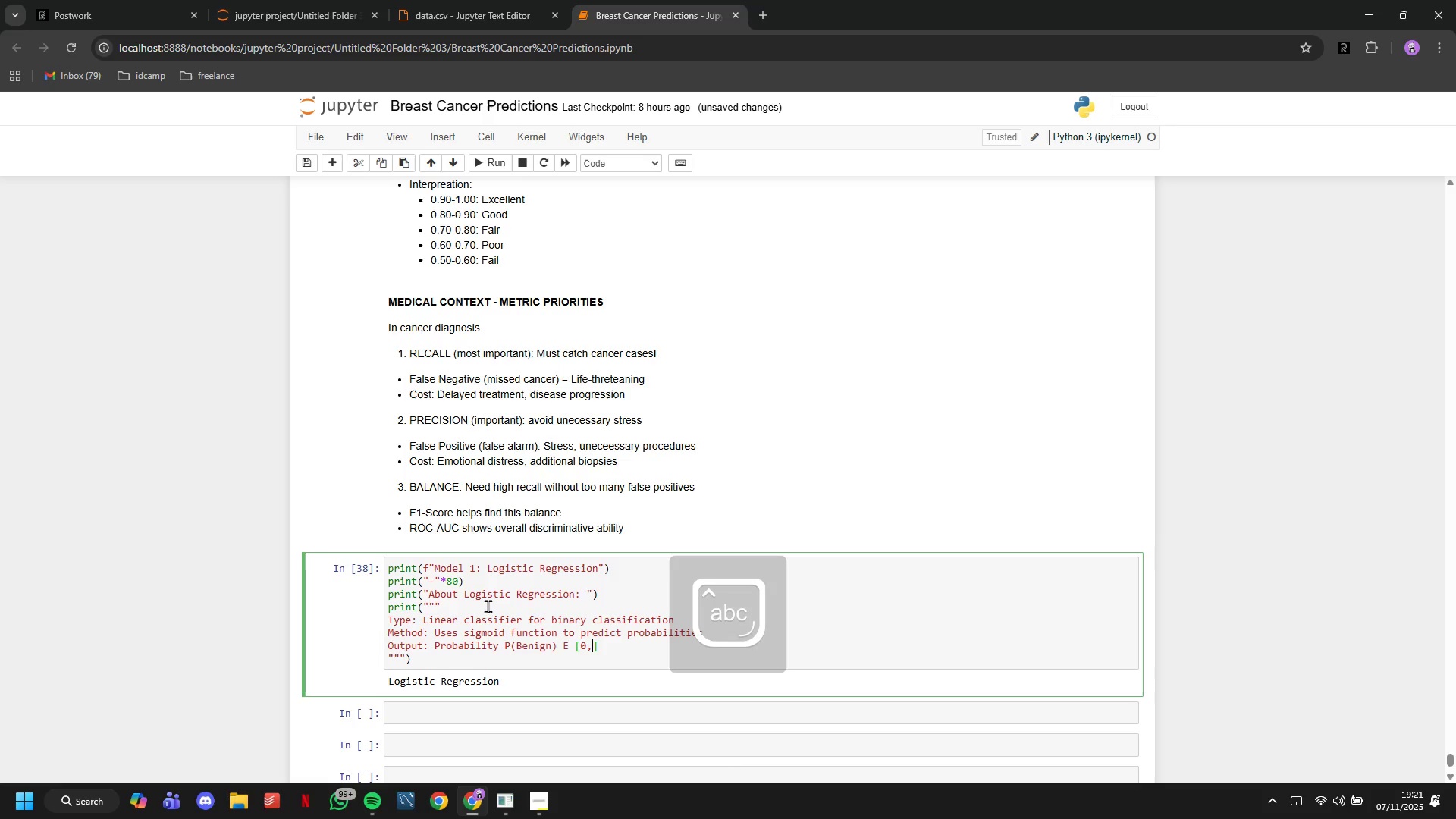 
key(0)
 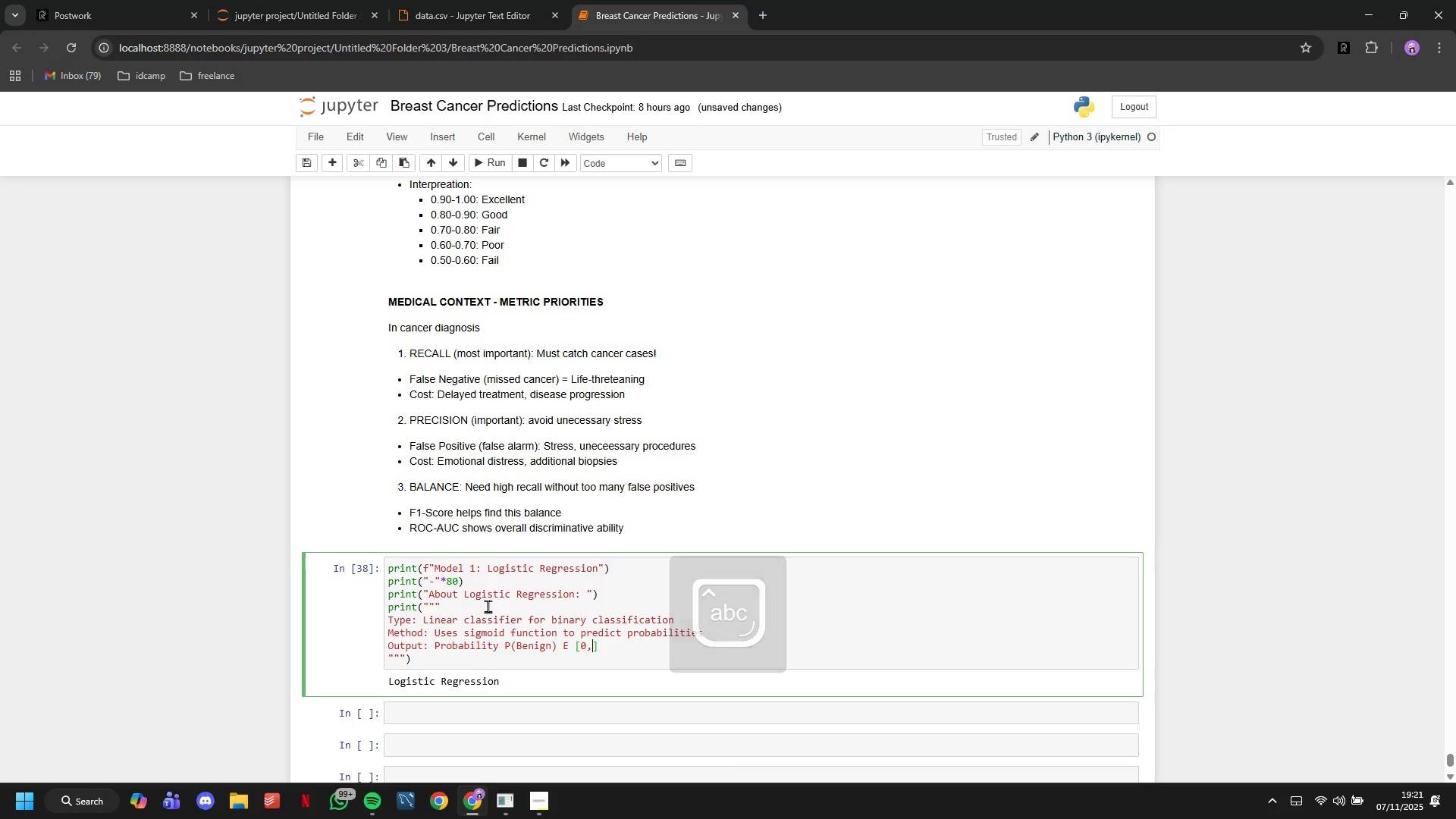 
key(Comma)
 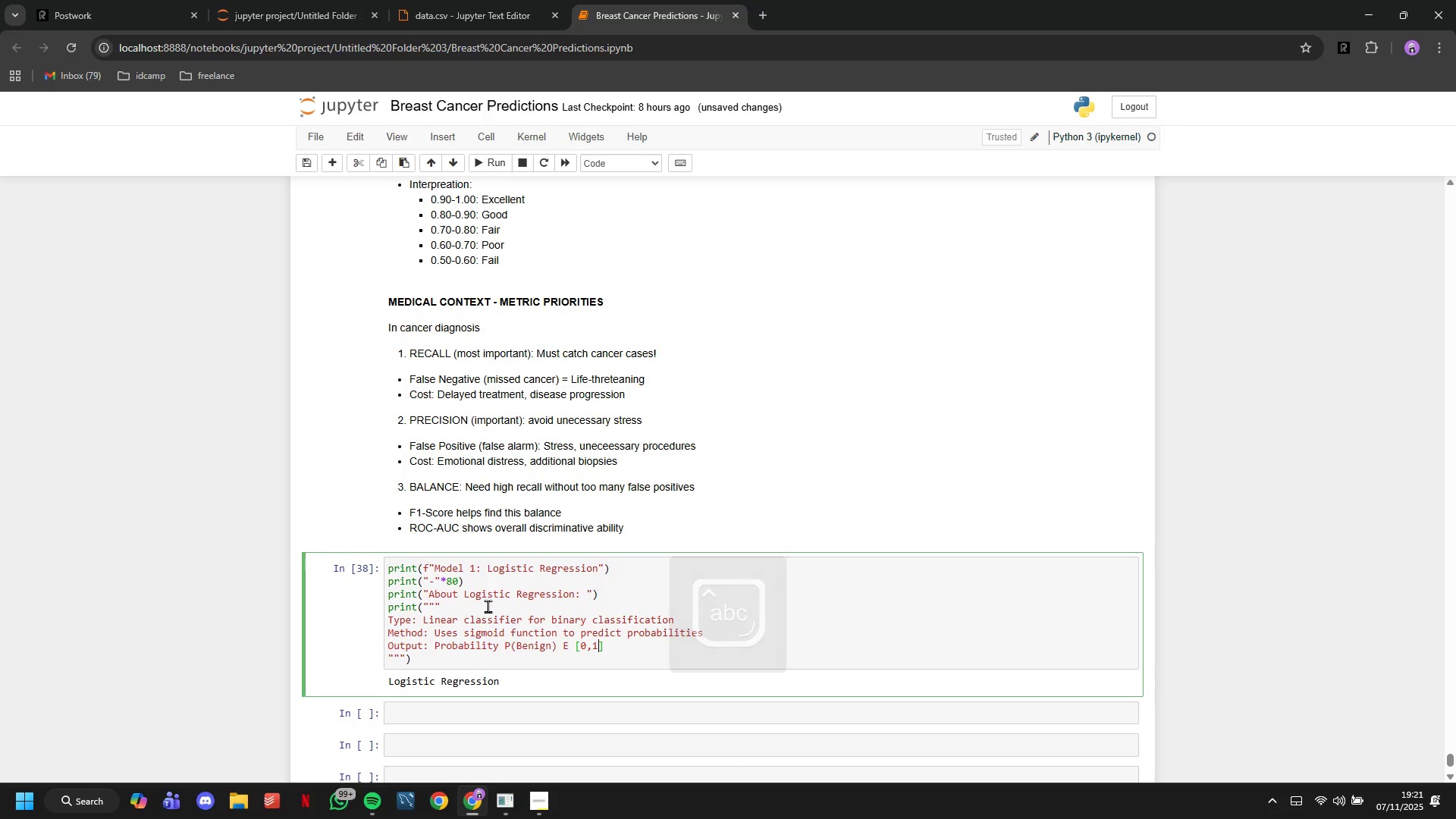 
key(1)
 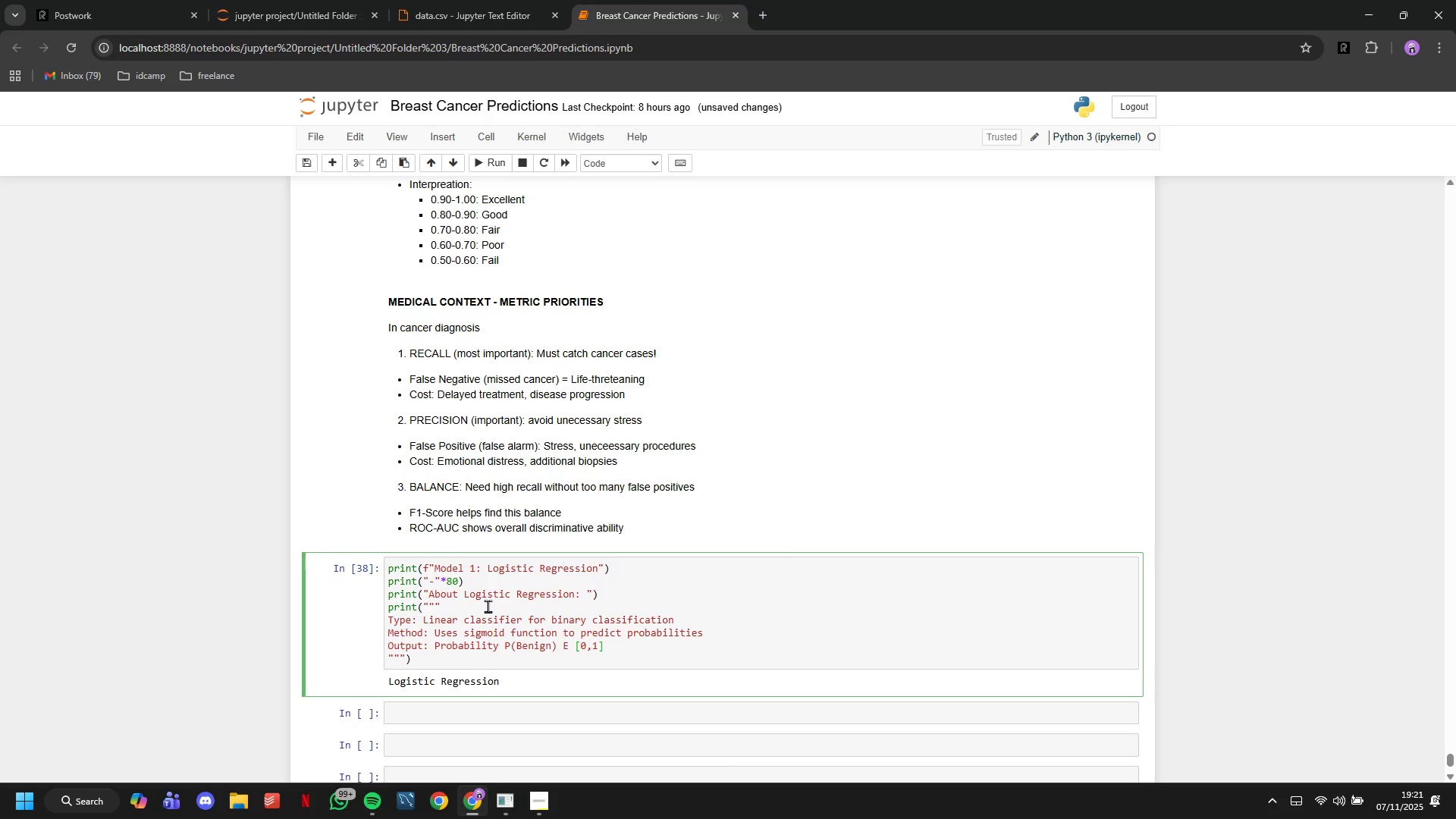 
key(ArrowRight)
 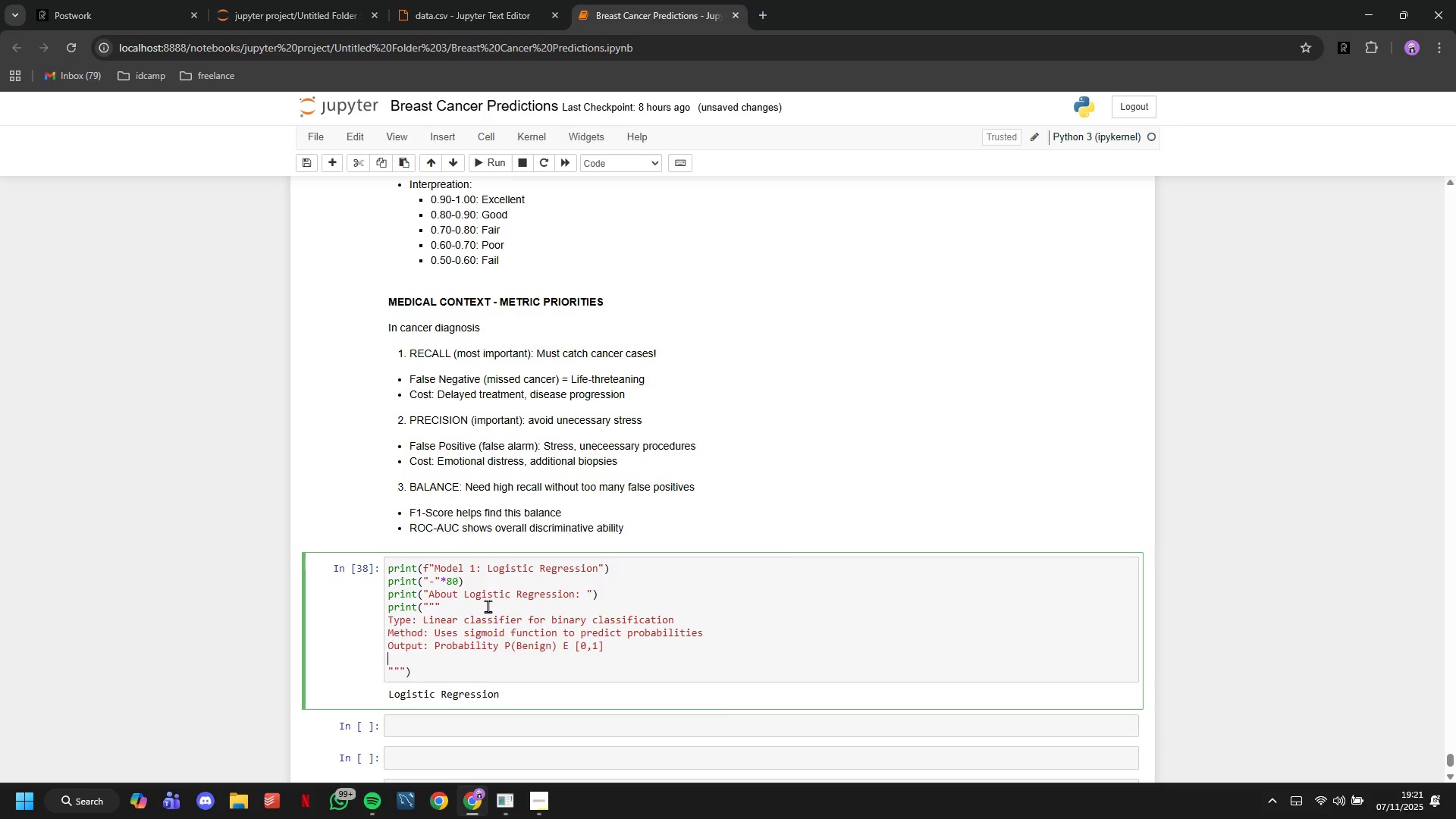 
key(Enter)
 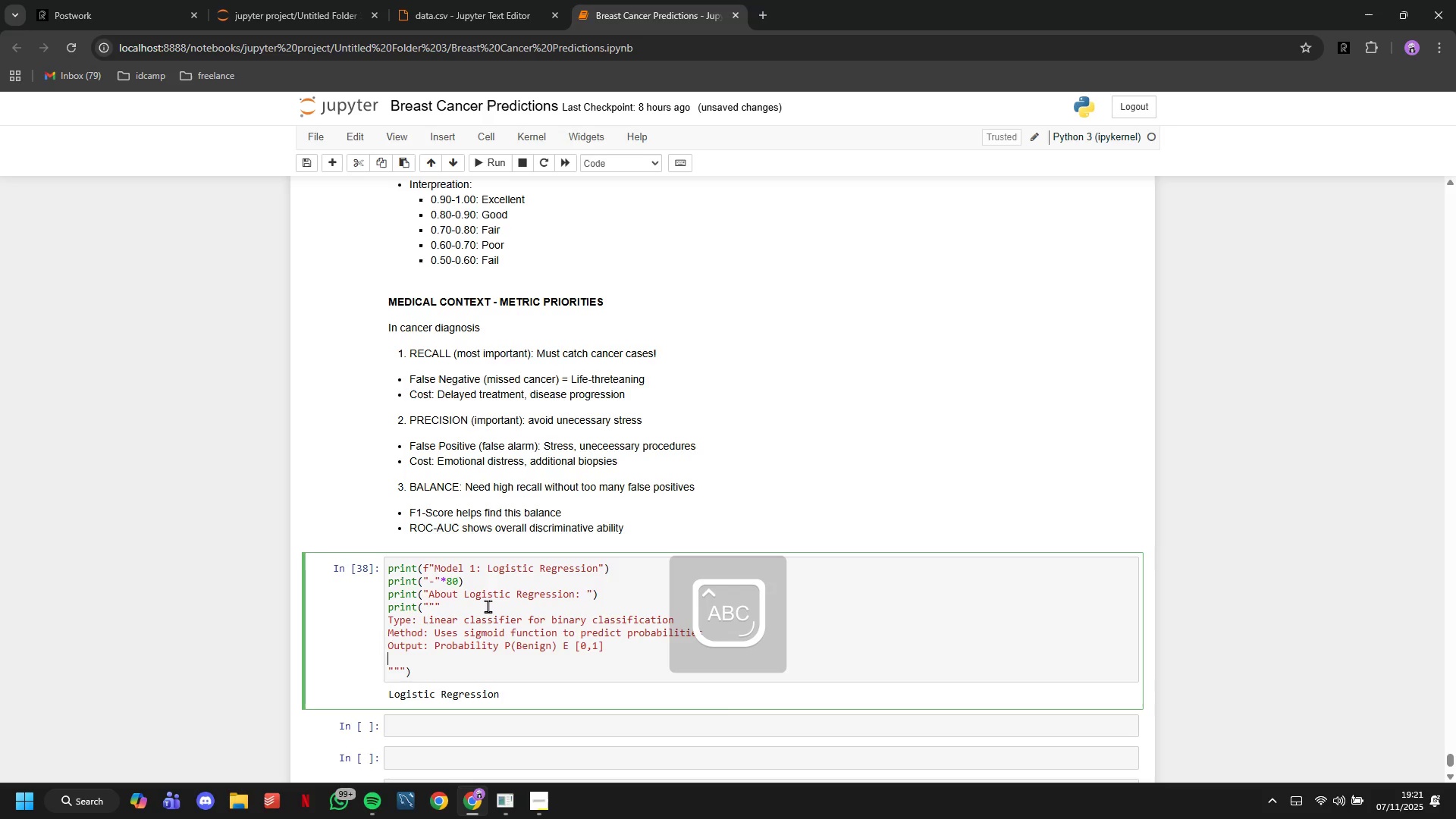 
type(Decs)
key(Backspace)
type(ision :)
 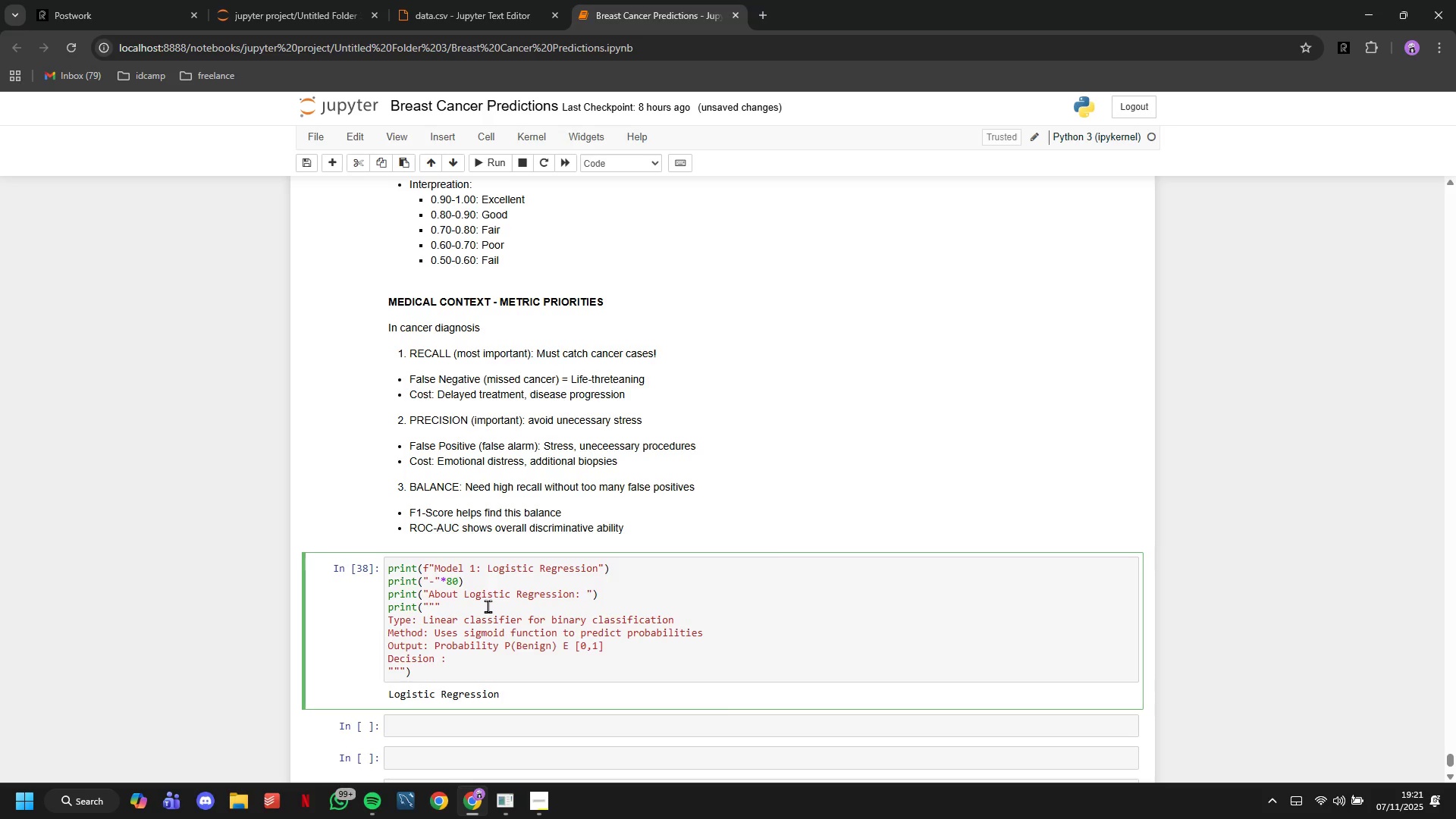 
wait(10.89)
 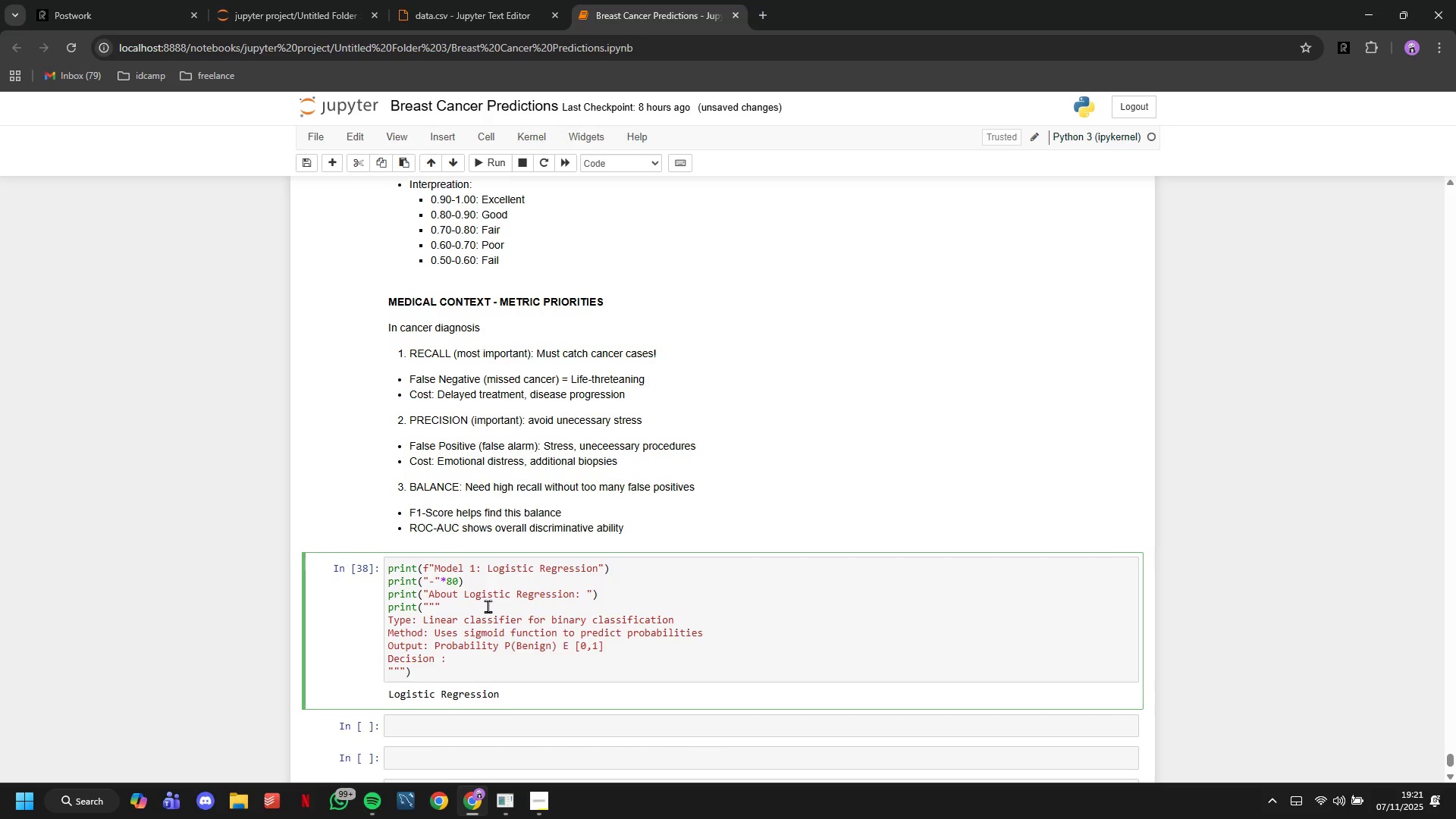 
key(Space)
 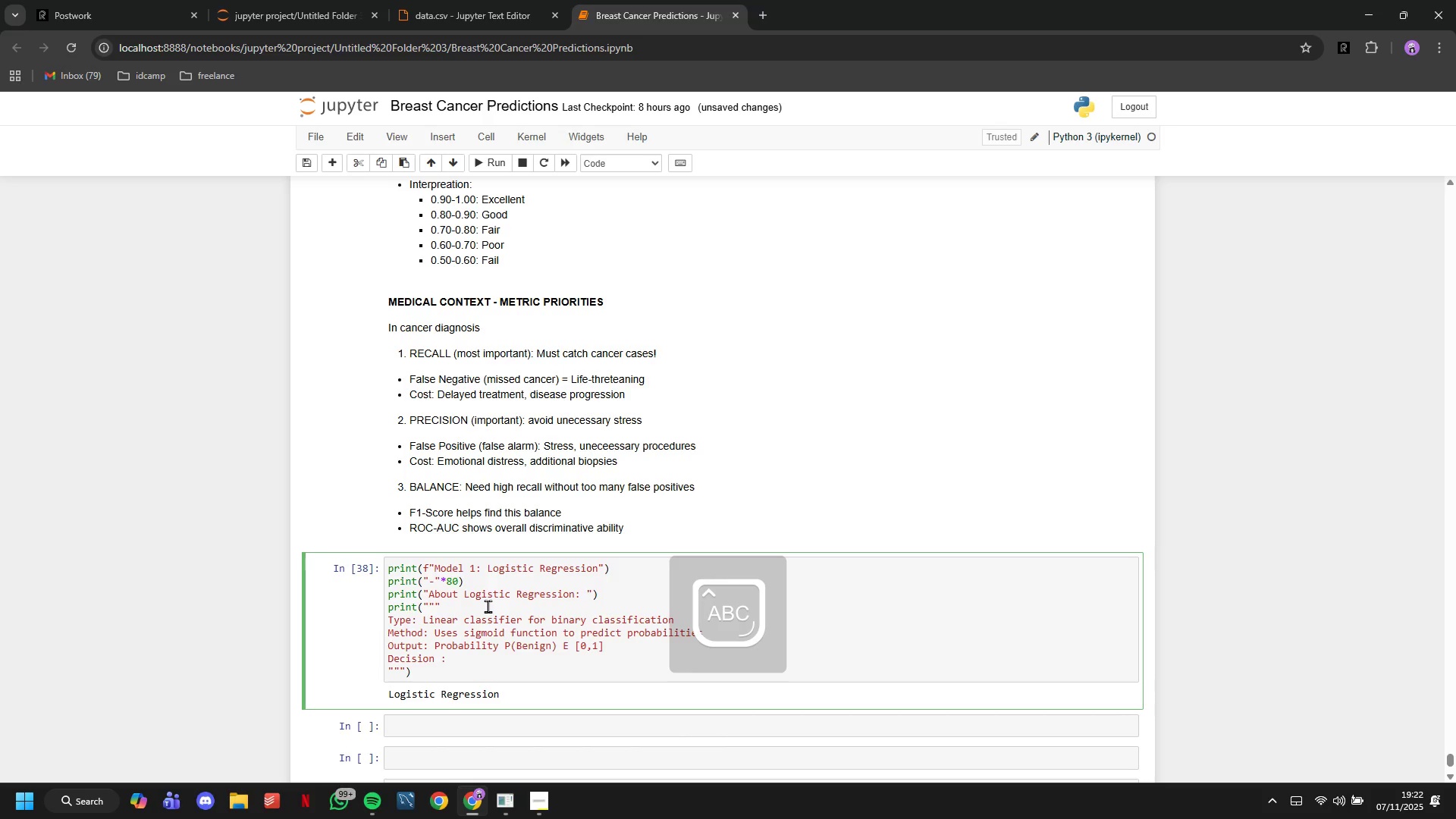 
key(CapsLock)
 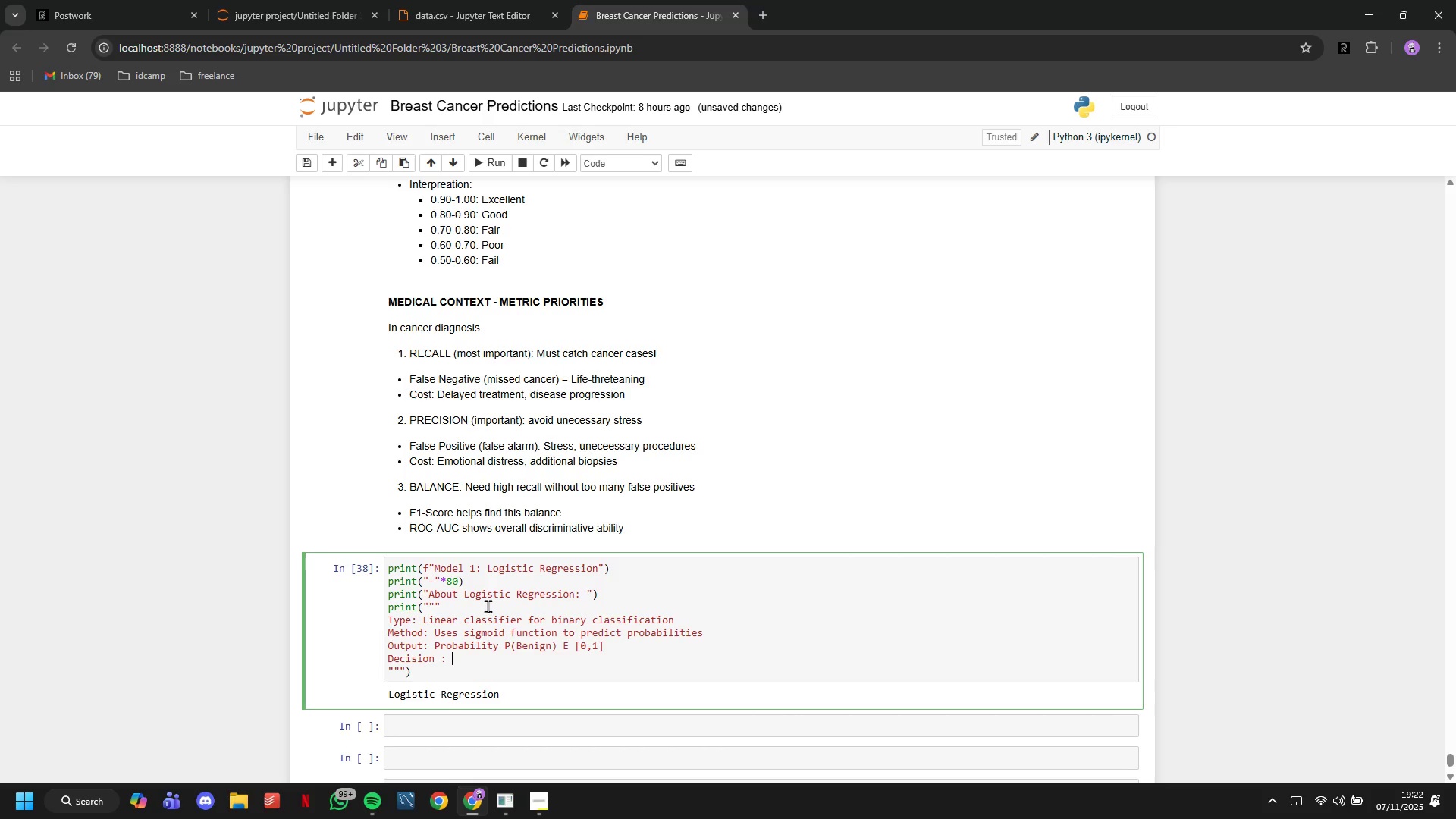 
wait(12.89)
 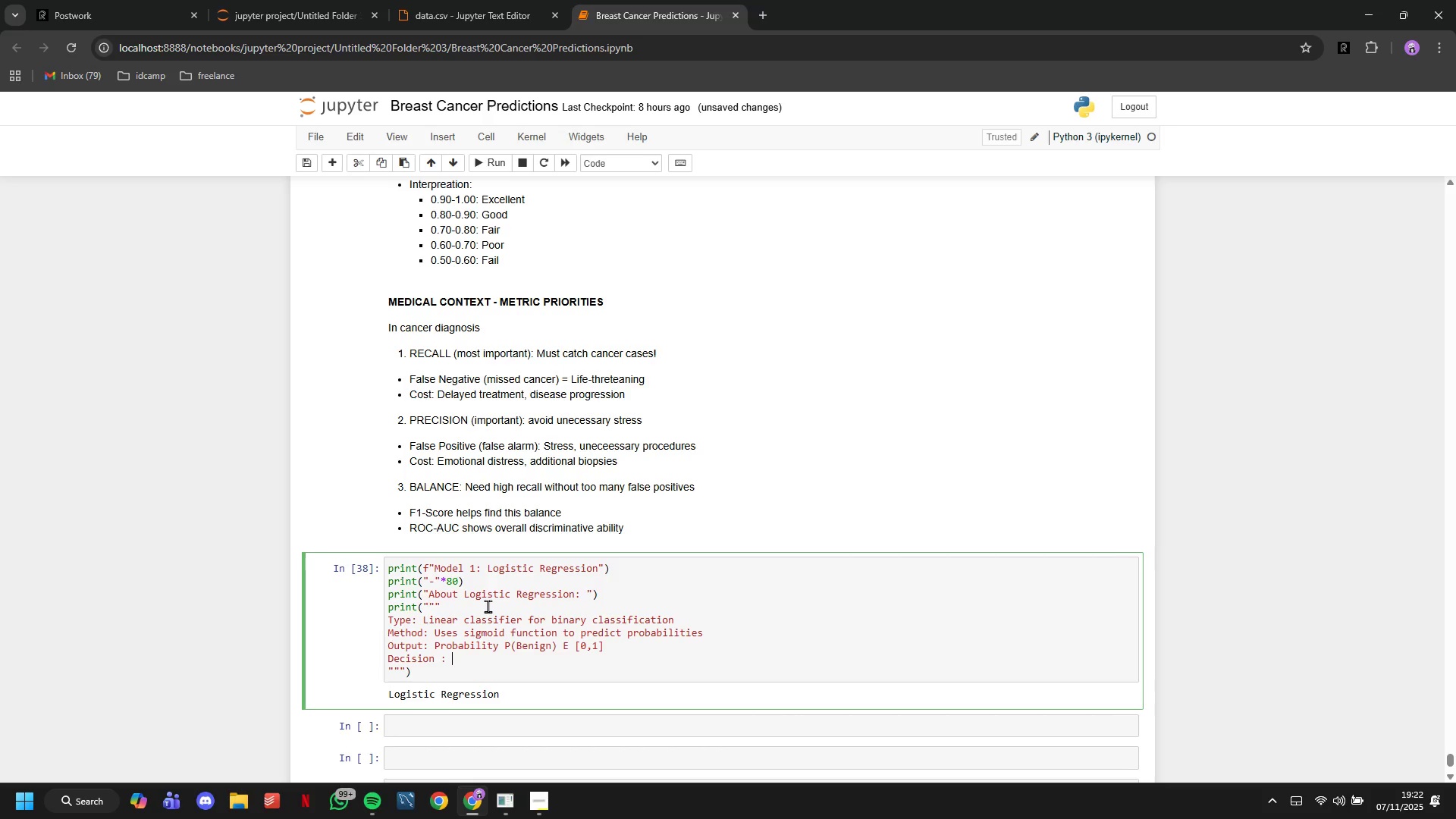 
type(p > 0.5 -> Benign, p )
 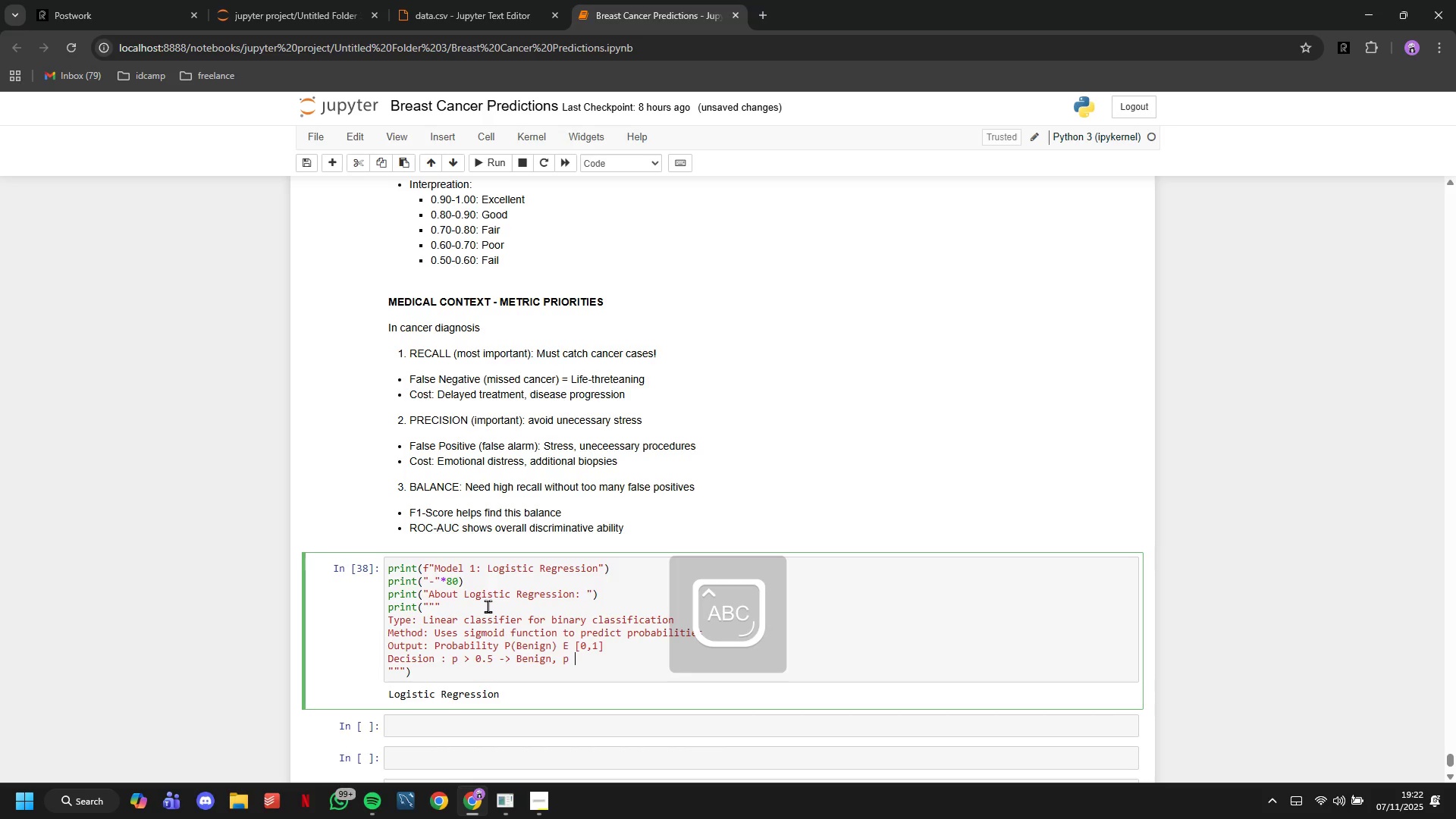 
key(Meta+MetaLeft)
 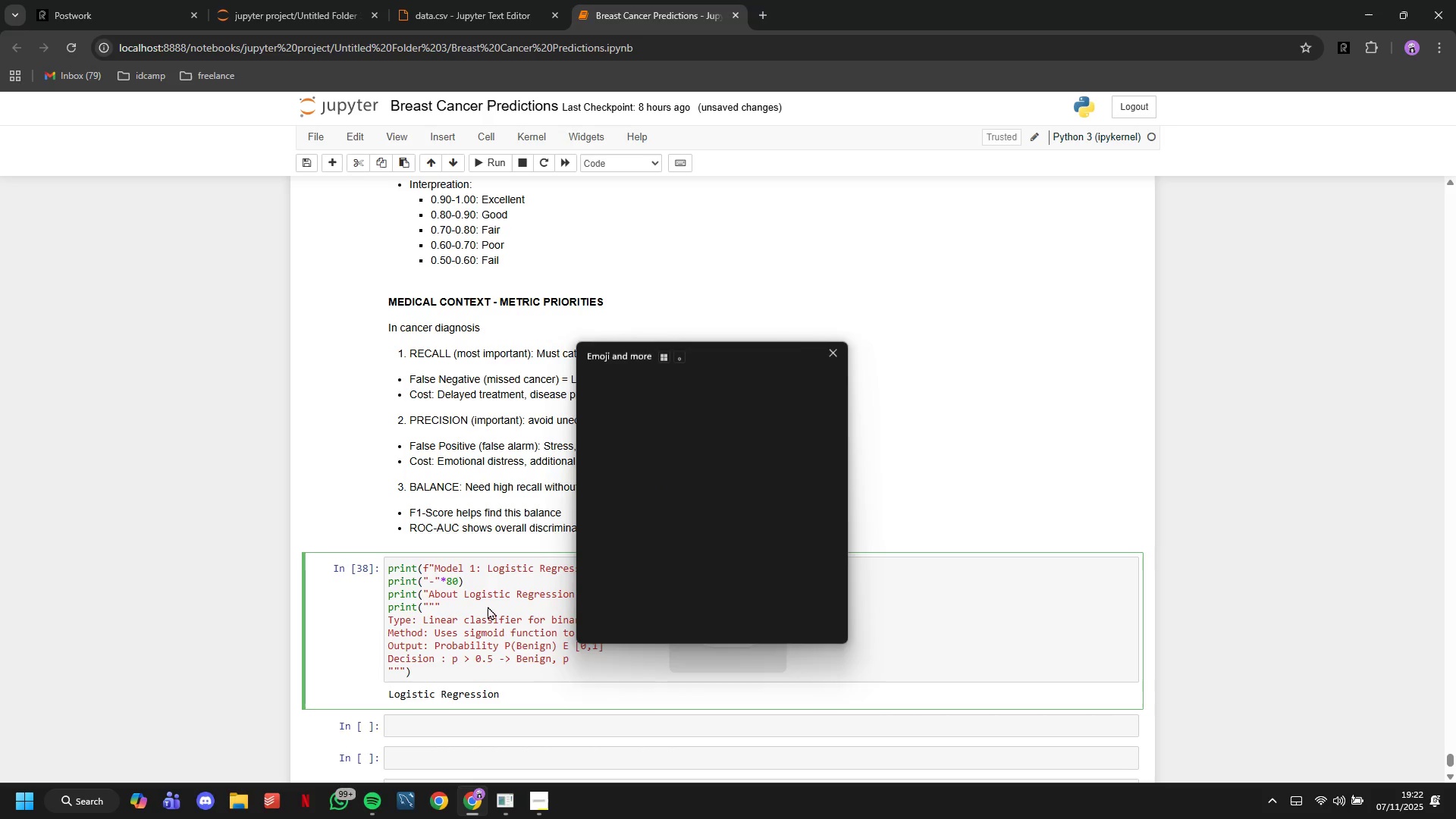 
key(Meta+Period)
 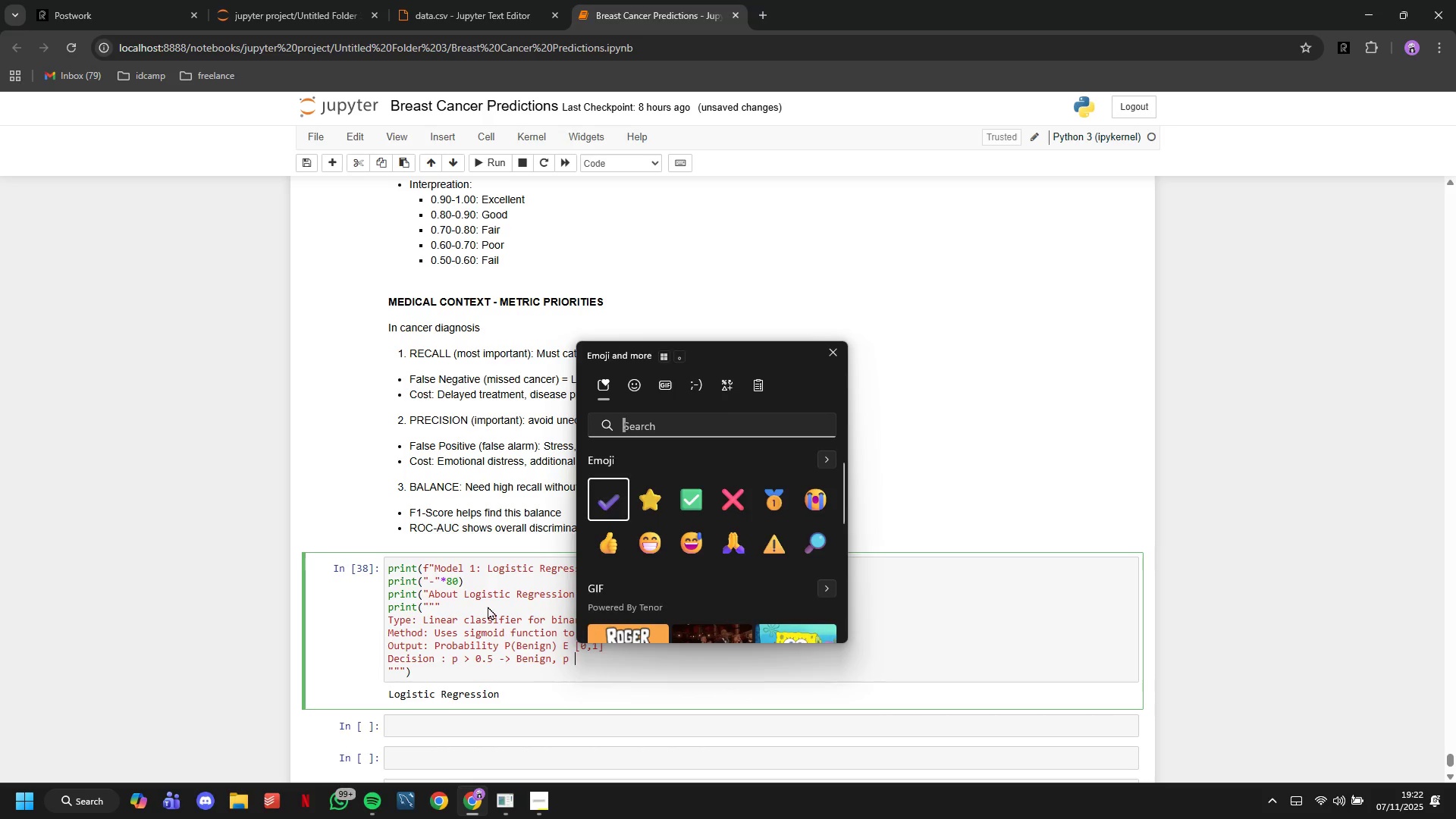 
type(less)
key(Backspace)
 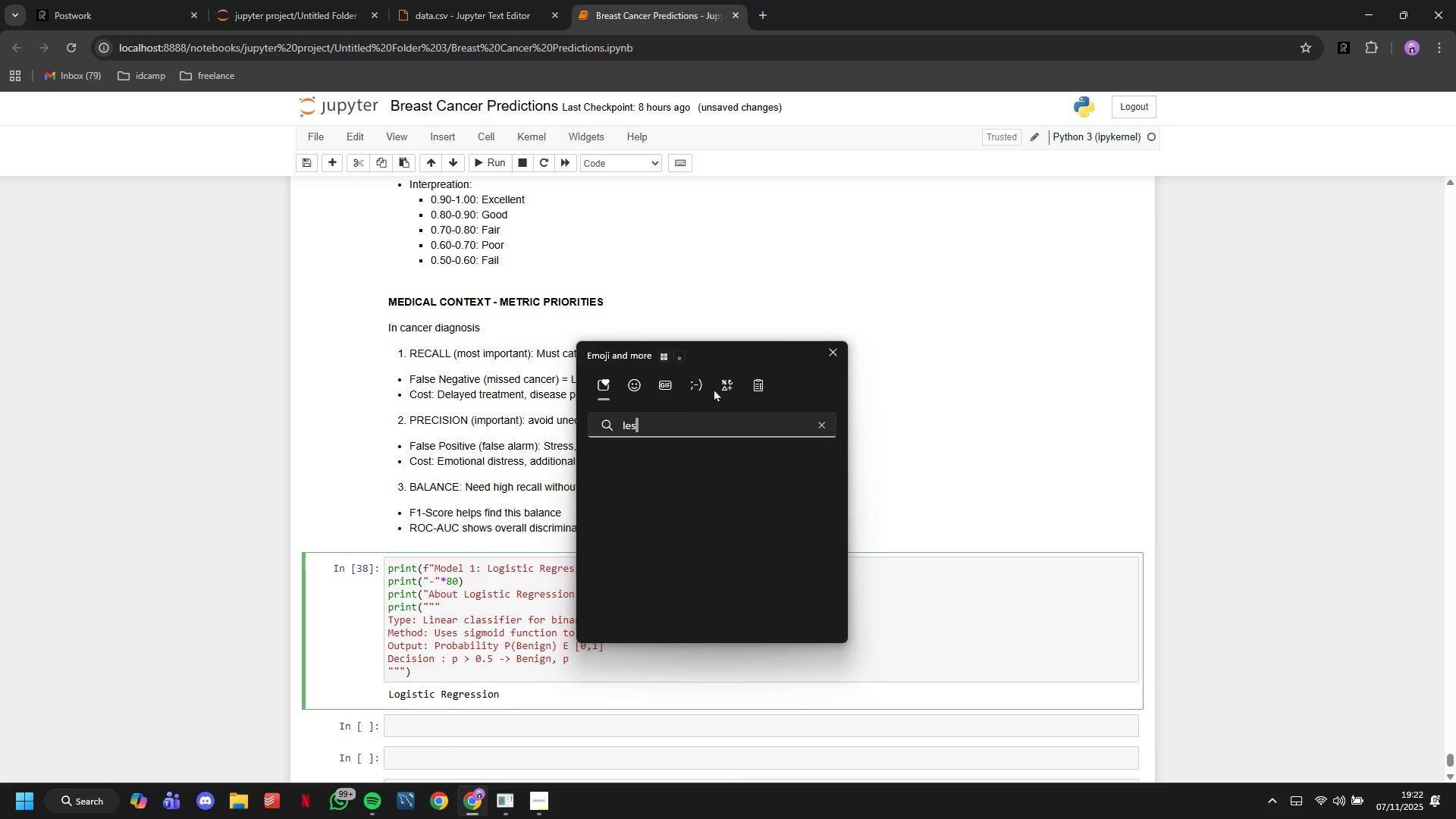 
mouse_move([704, 423])
 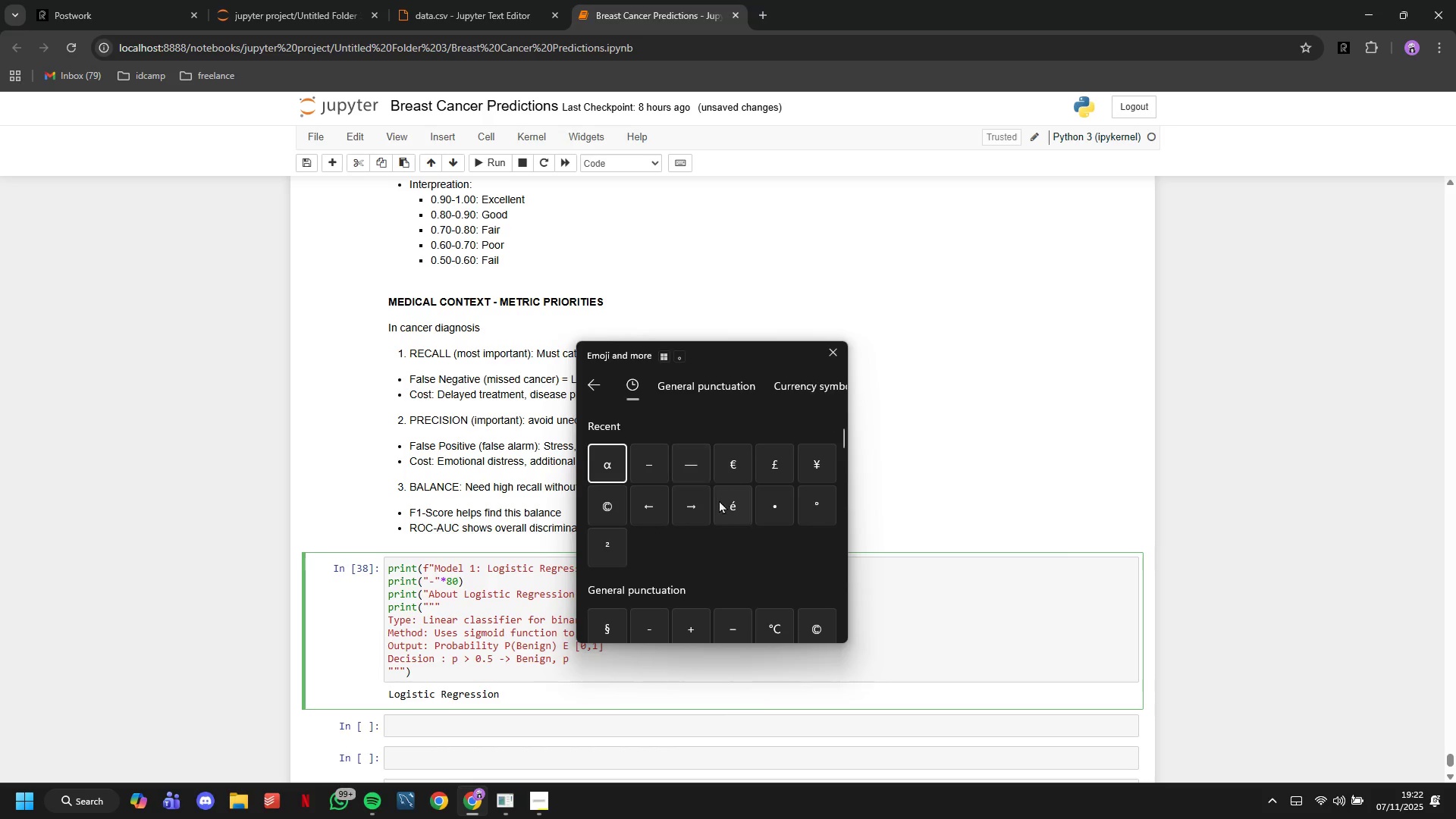 
scroll: coordinate [704, 545], scroll_direction: down, amount: 33.0
 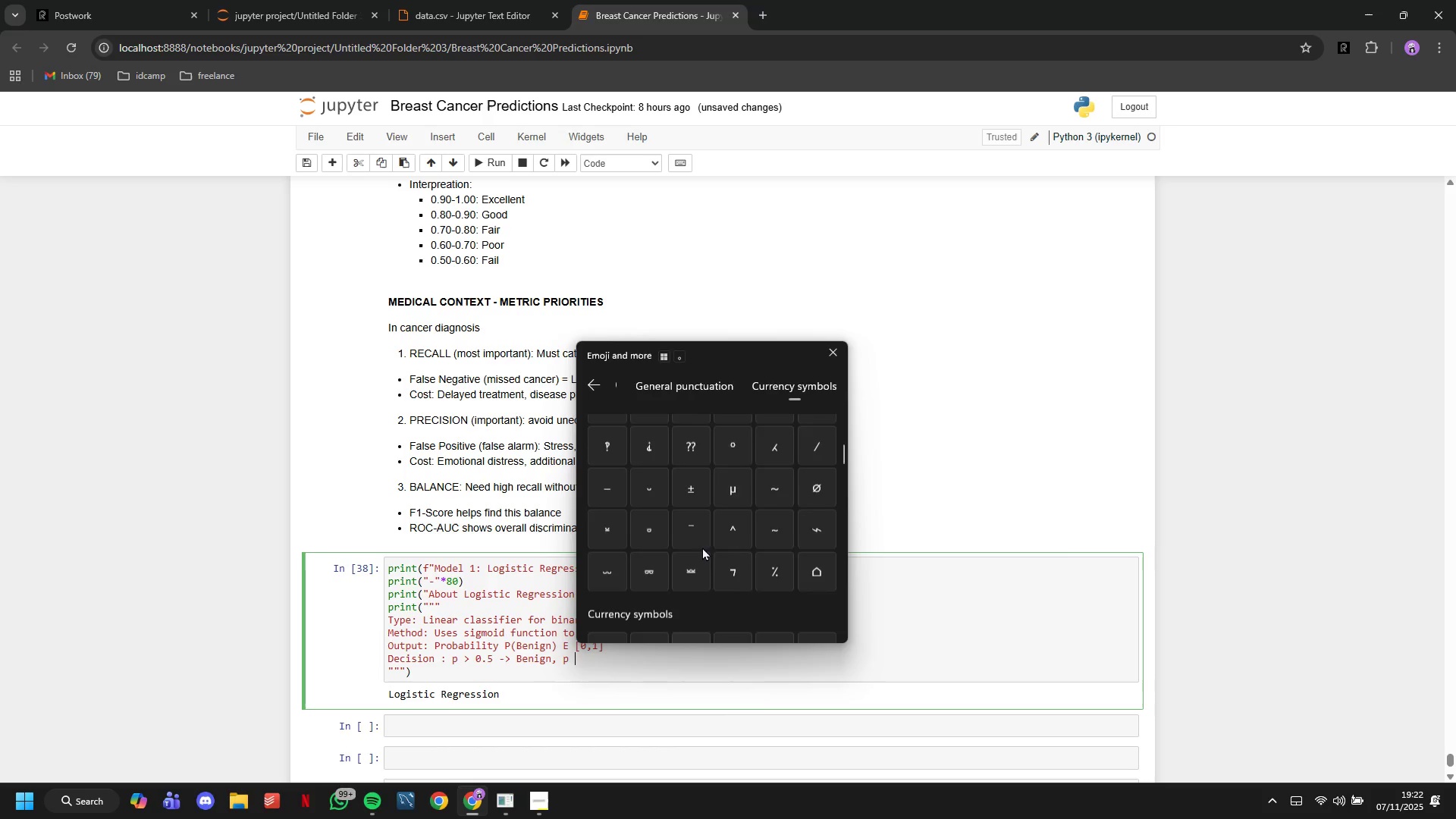 
scroll: coordinate [708, 548], scroll_direction: up, amount: 22.0
 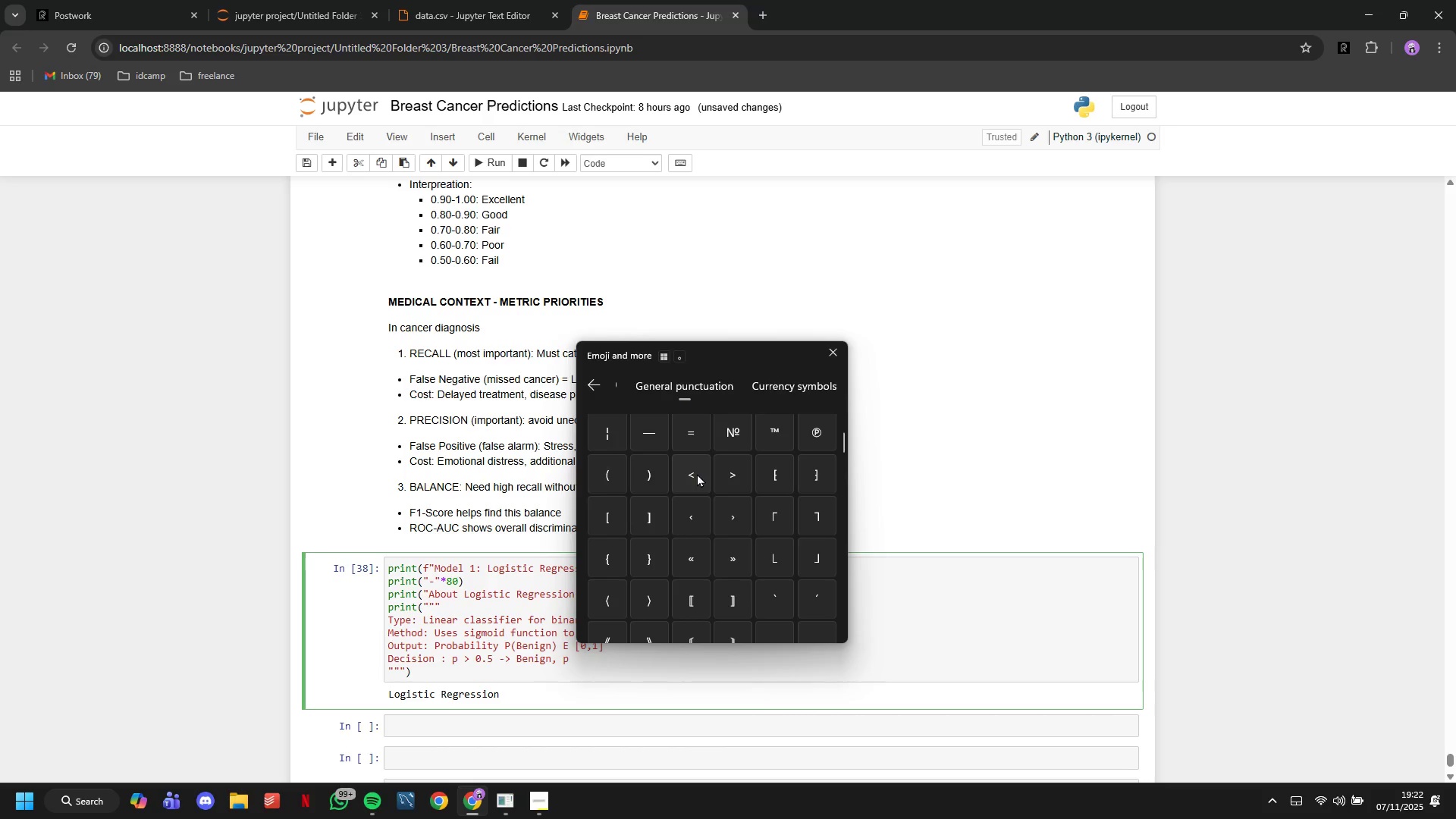 
left_click([695, 473])
 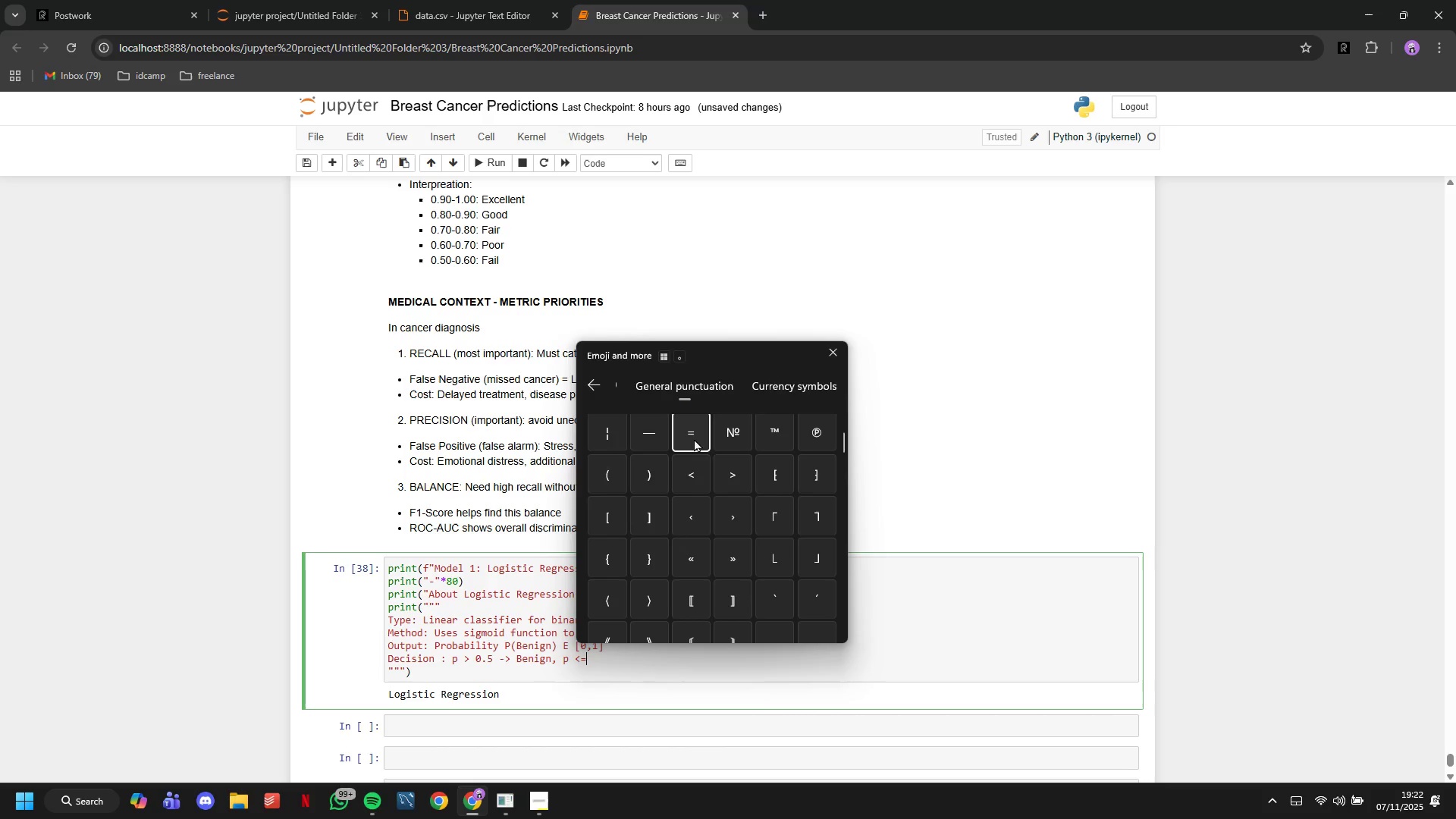 
left_click([694, 438])
 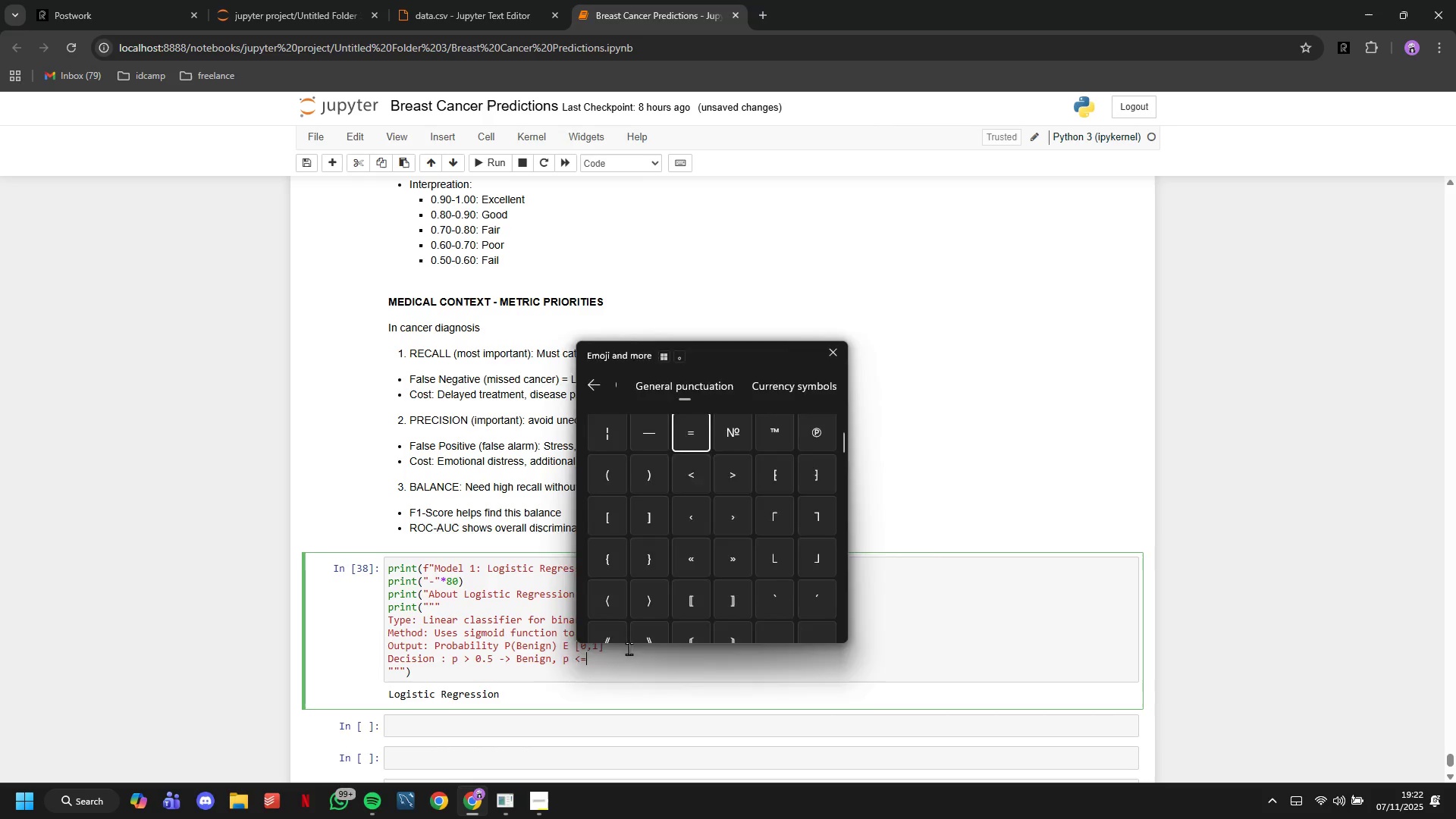 
left_click([629, 648])
 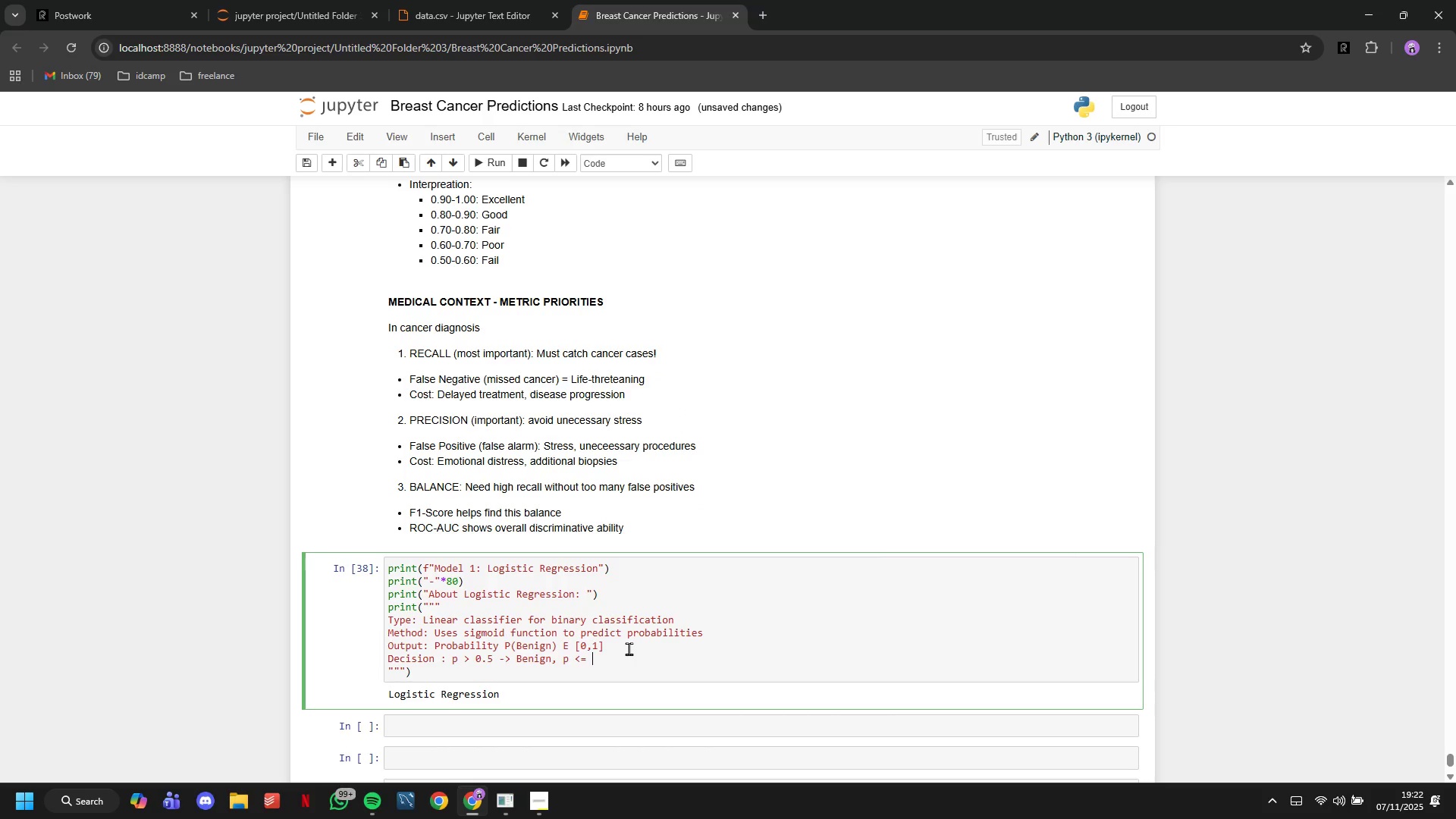 
type( 0.5 -.)
key(Backspace)
type(>)
key(Backspace)
type(?)
key(Backspace)
type(?>)
key(Backspace)
key(Backspace)
type(> ,)
key(Backspace)
type(Malignant)
 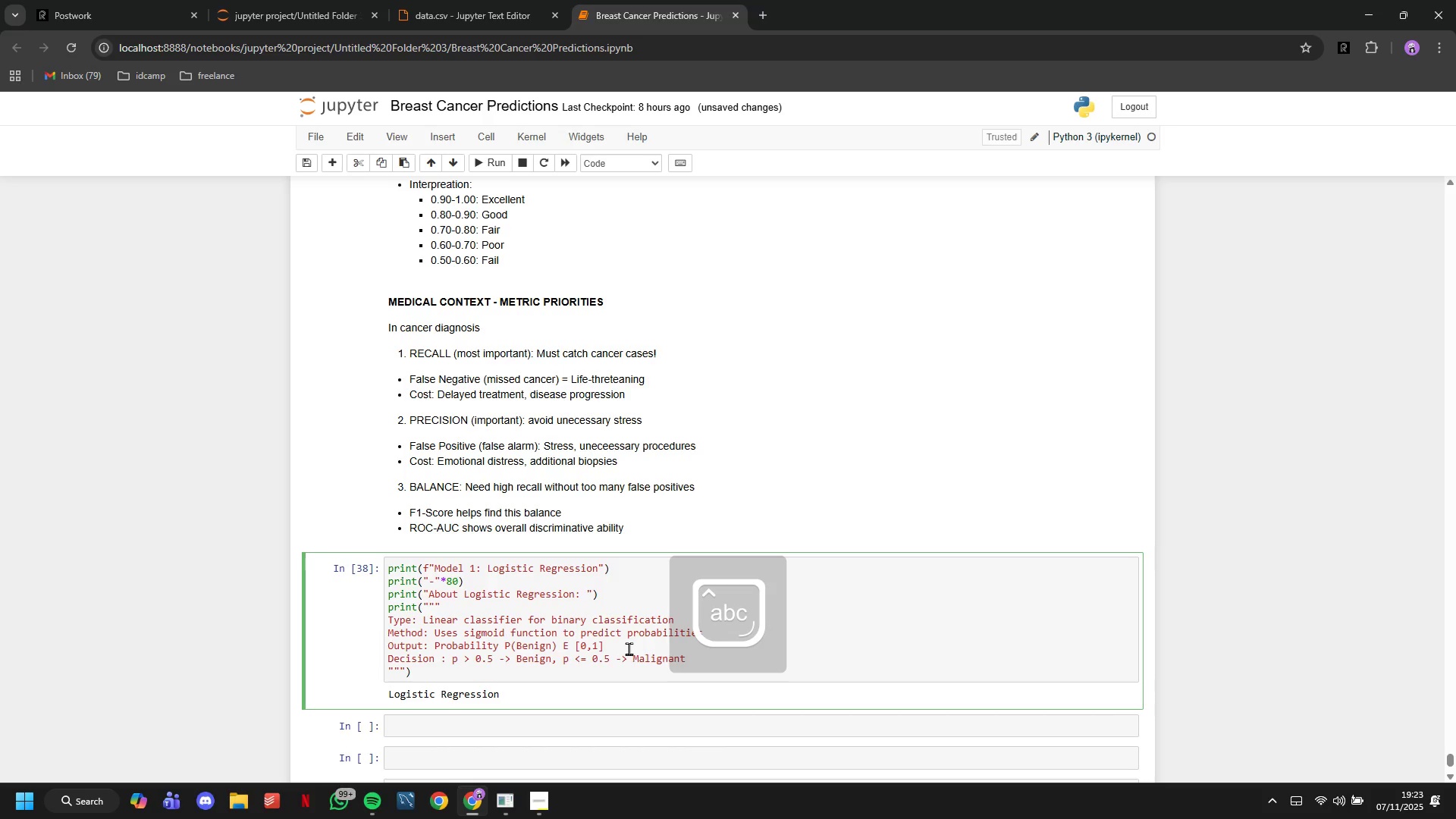 
scroll: coordinate [629, 610], scroll_direction: down, amount: 4.0
 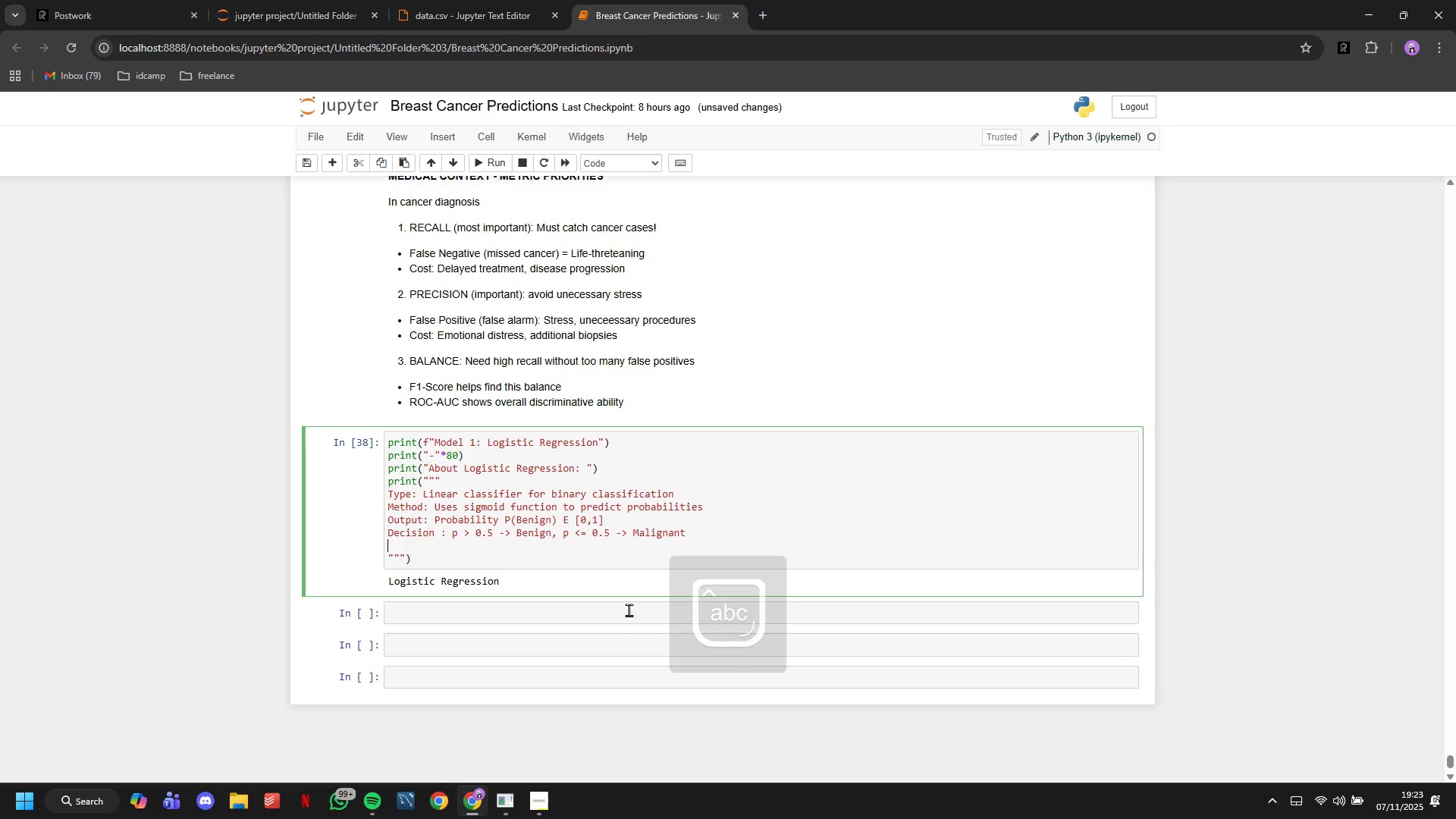 
key(Enter)
 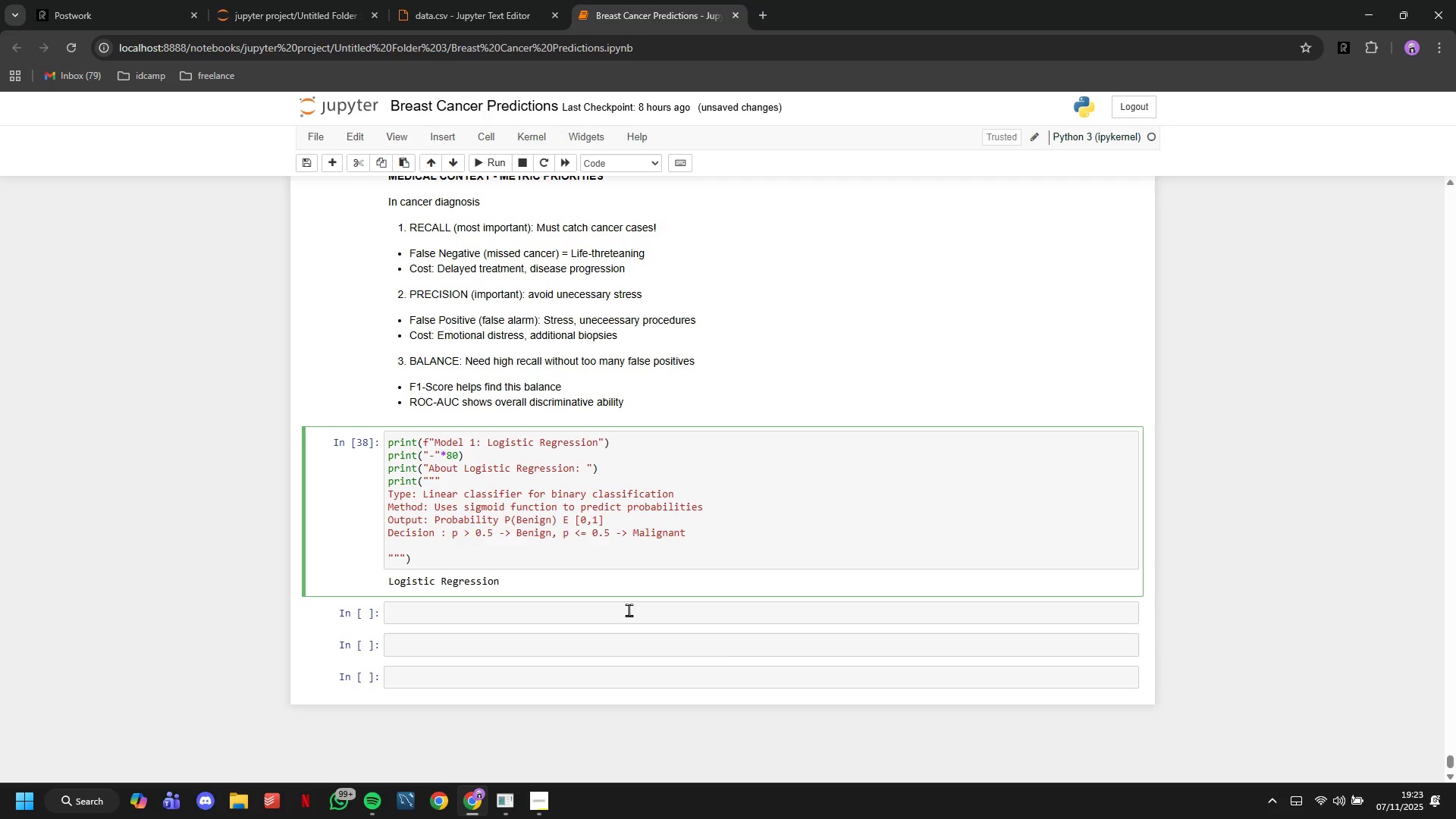 
key(Enter)
 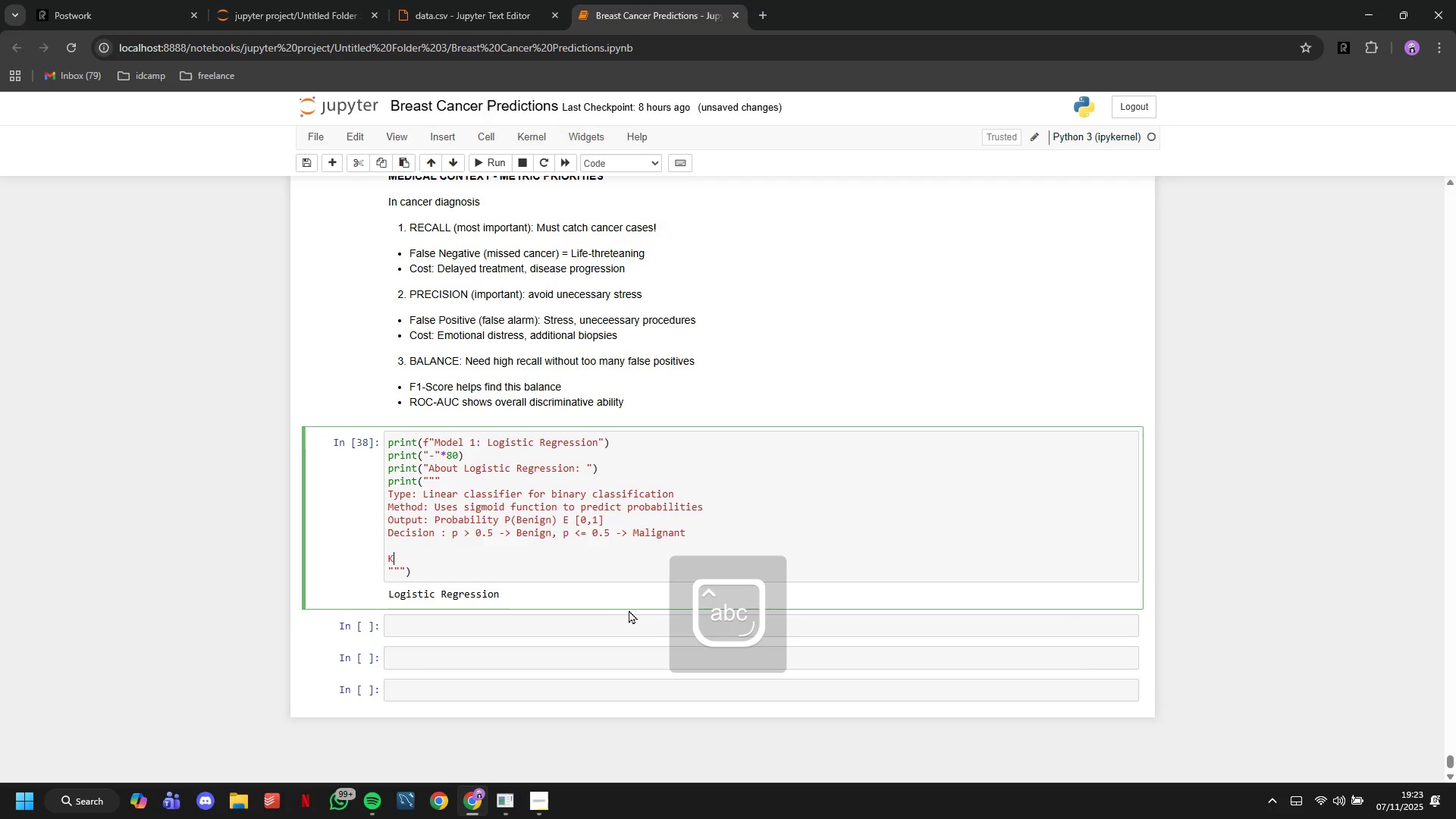 
type(Key Charactericsticsz:Z)
 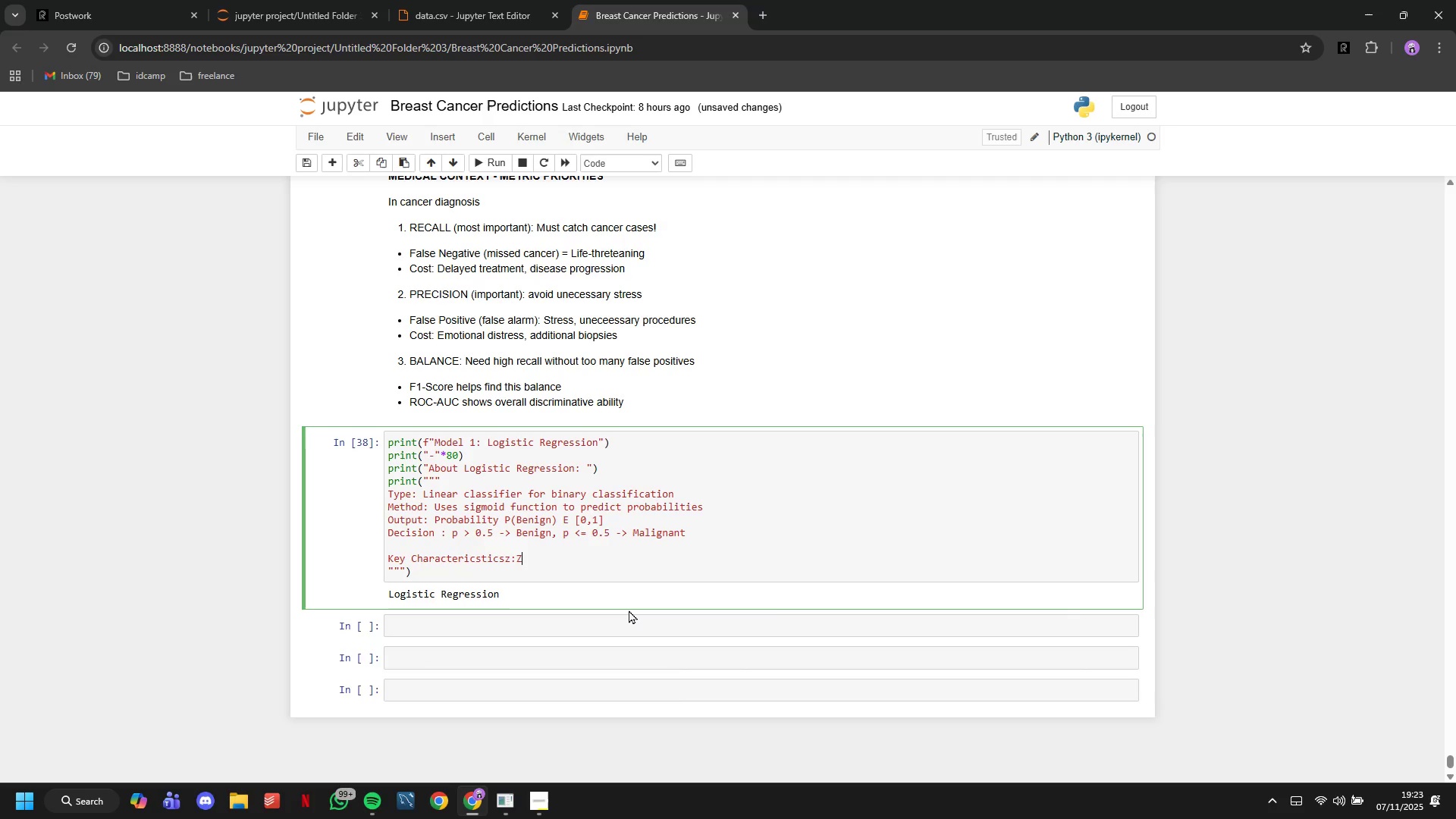 
 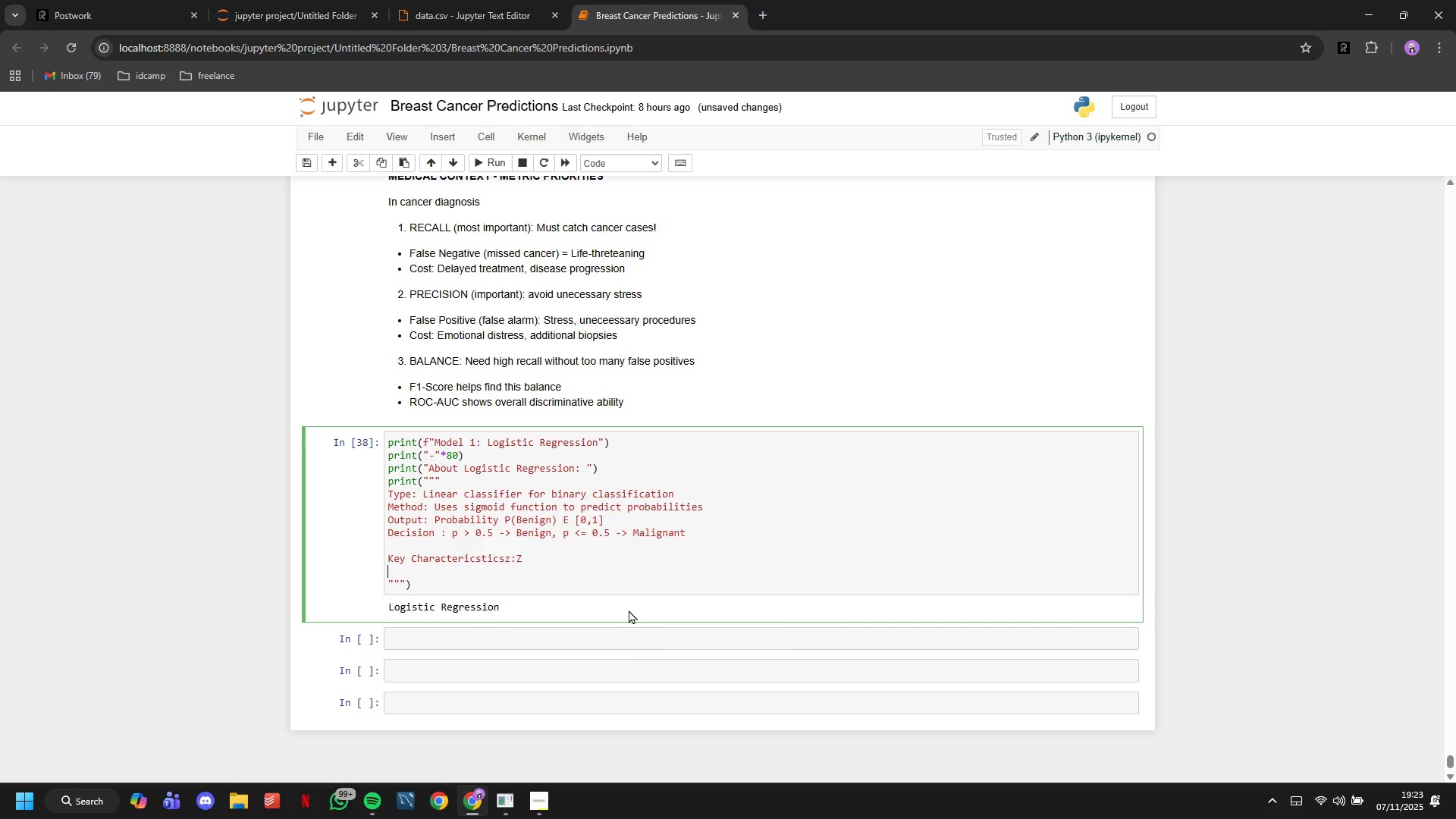 
key(Enter)
 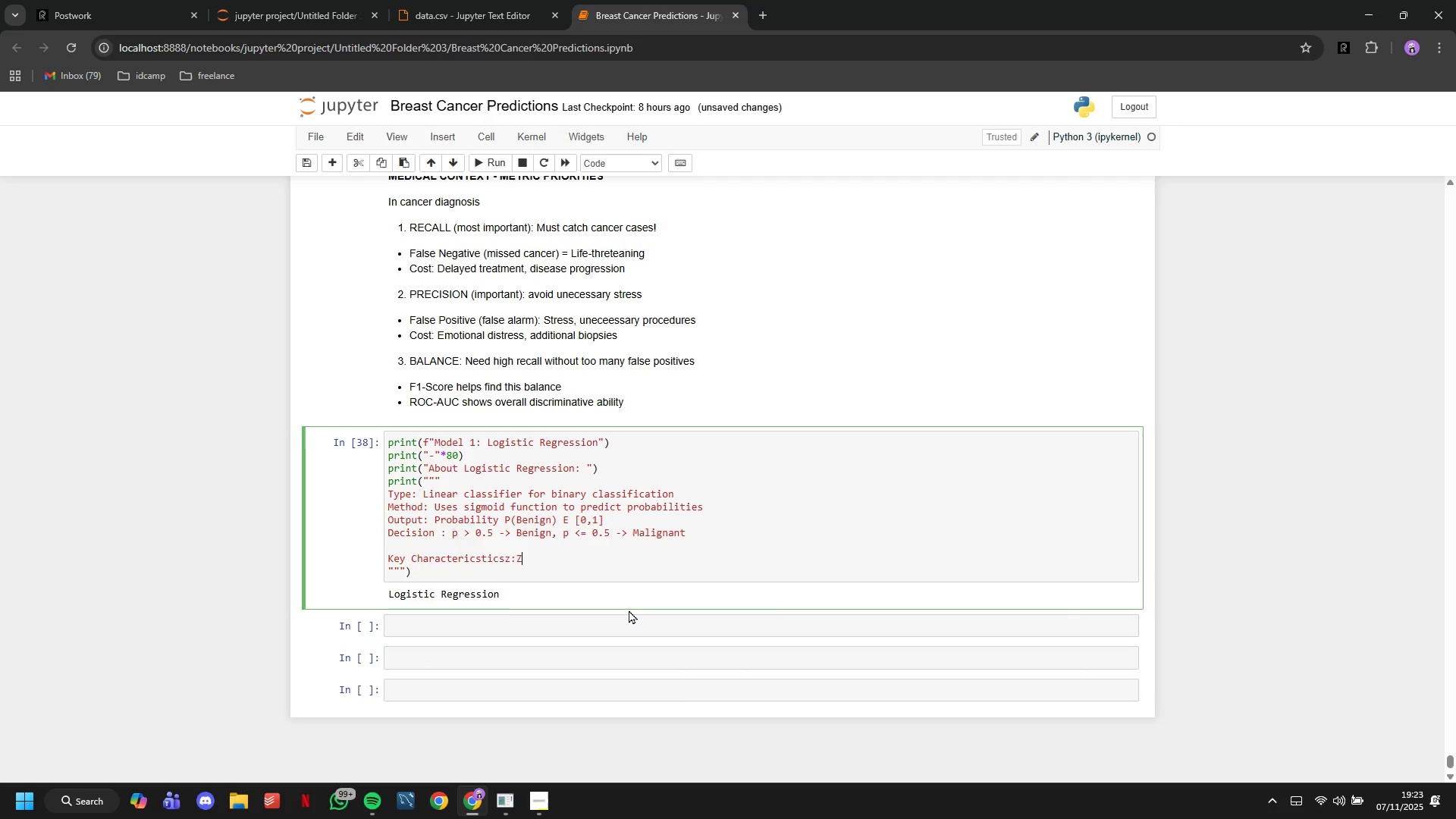 
key(Backspace)
 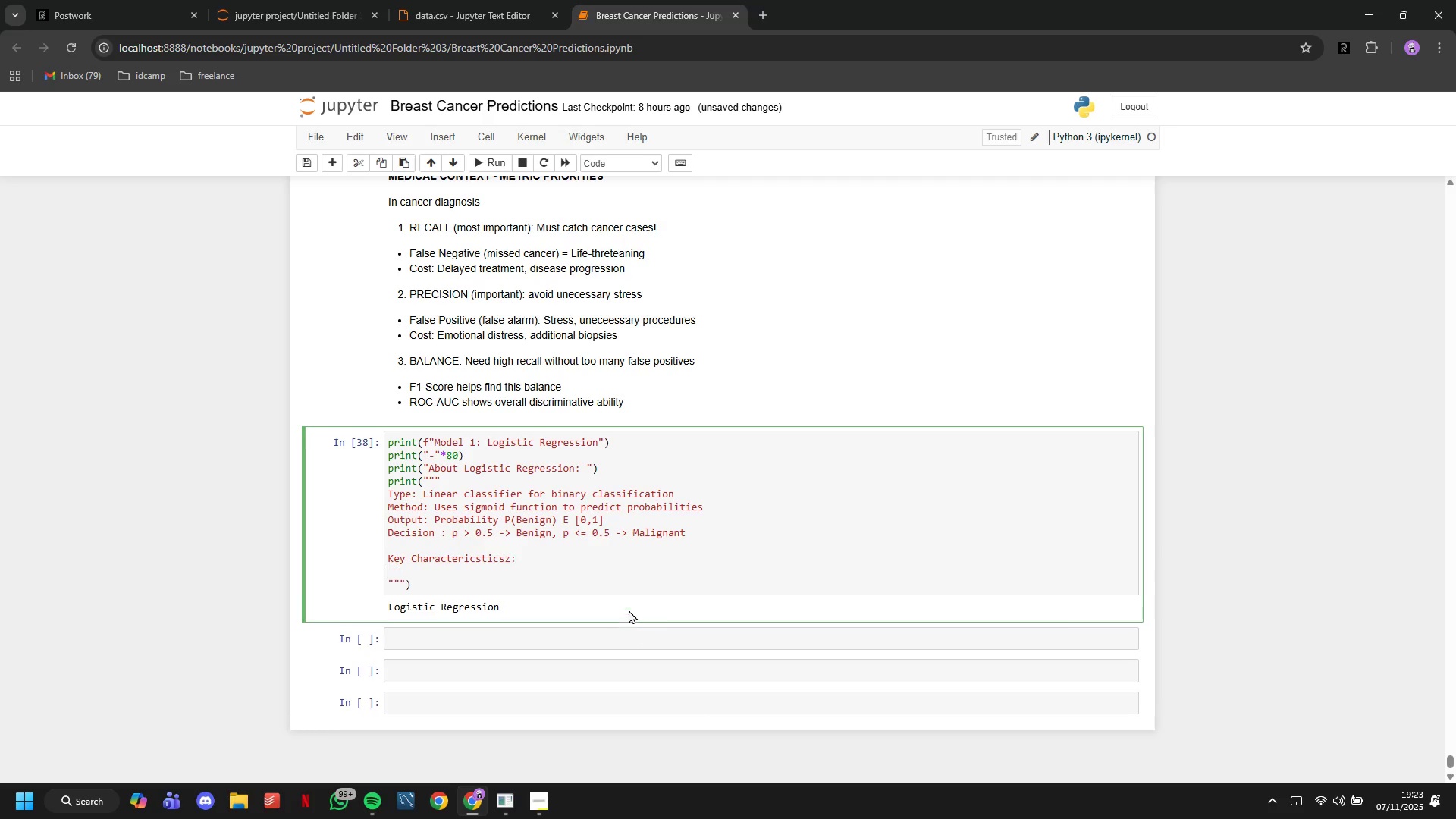 
key(Backspace)
 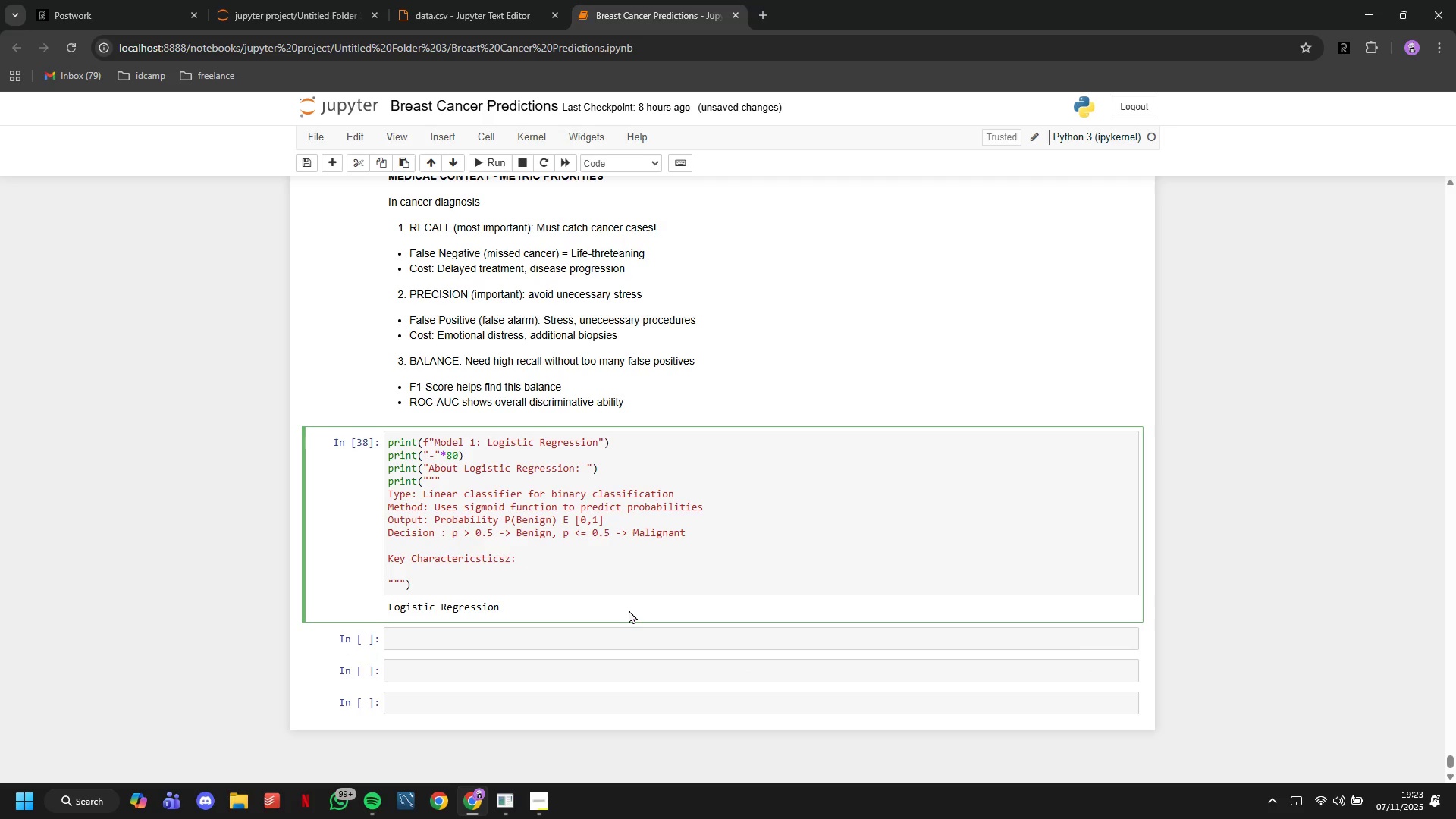 
key(Enter)
 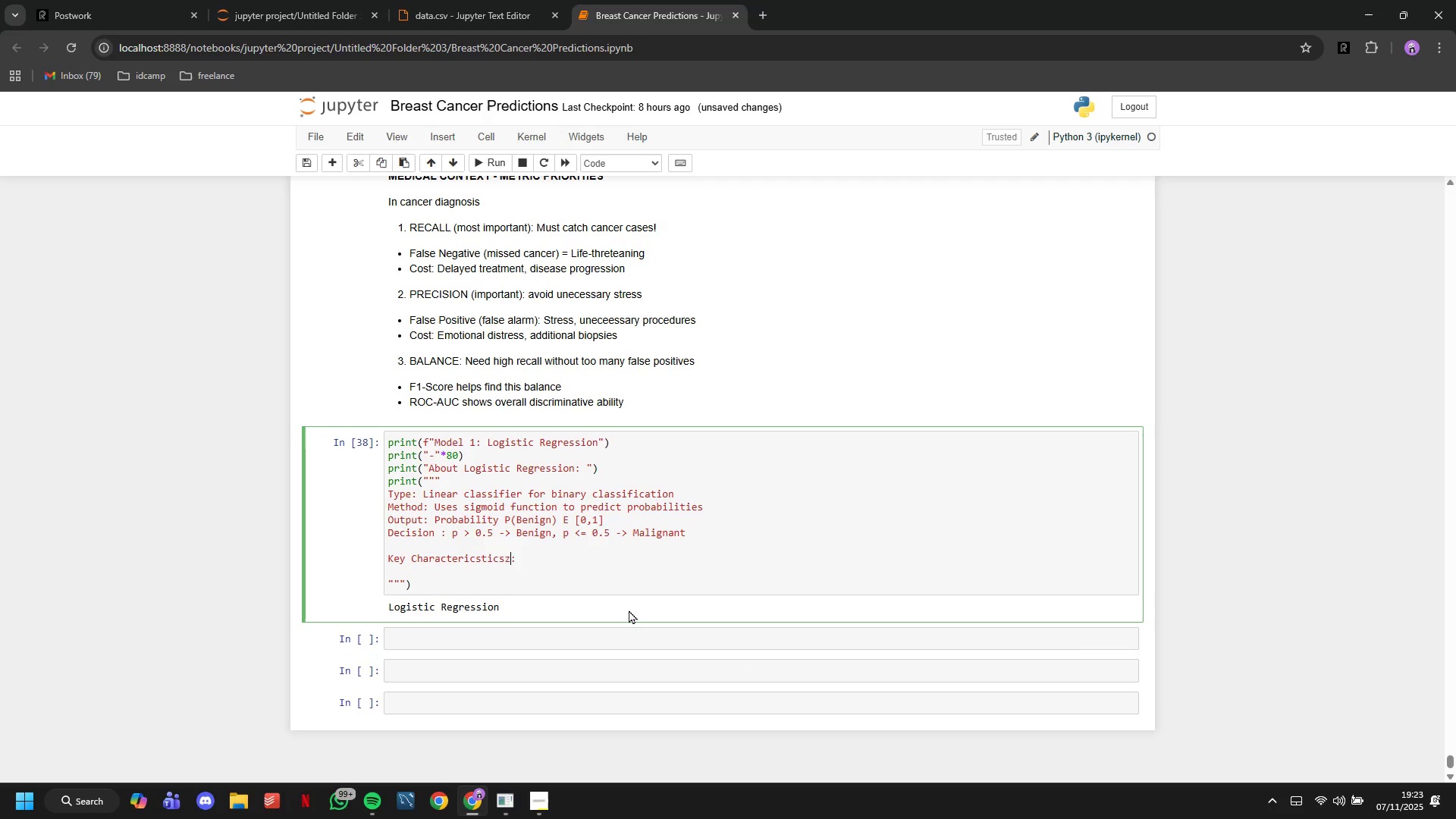 
key(ArrowLeft)
 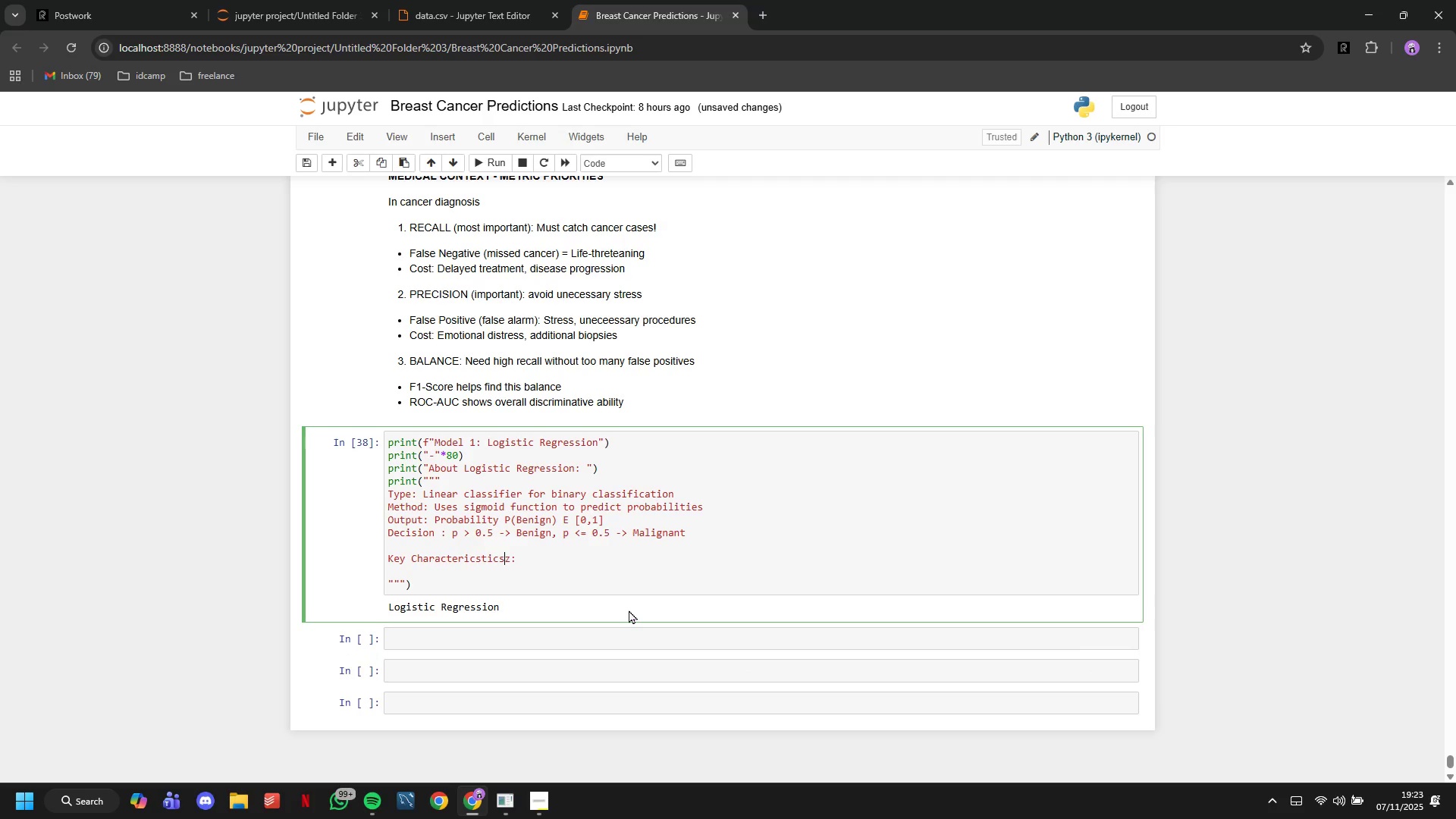 
key(ArrowLeft)
 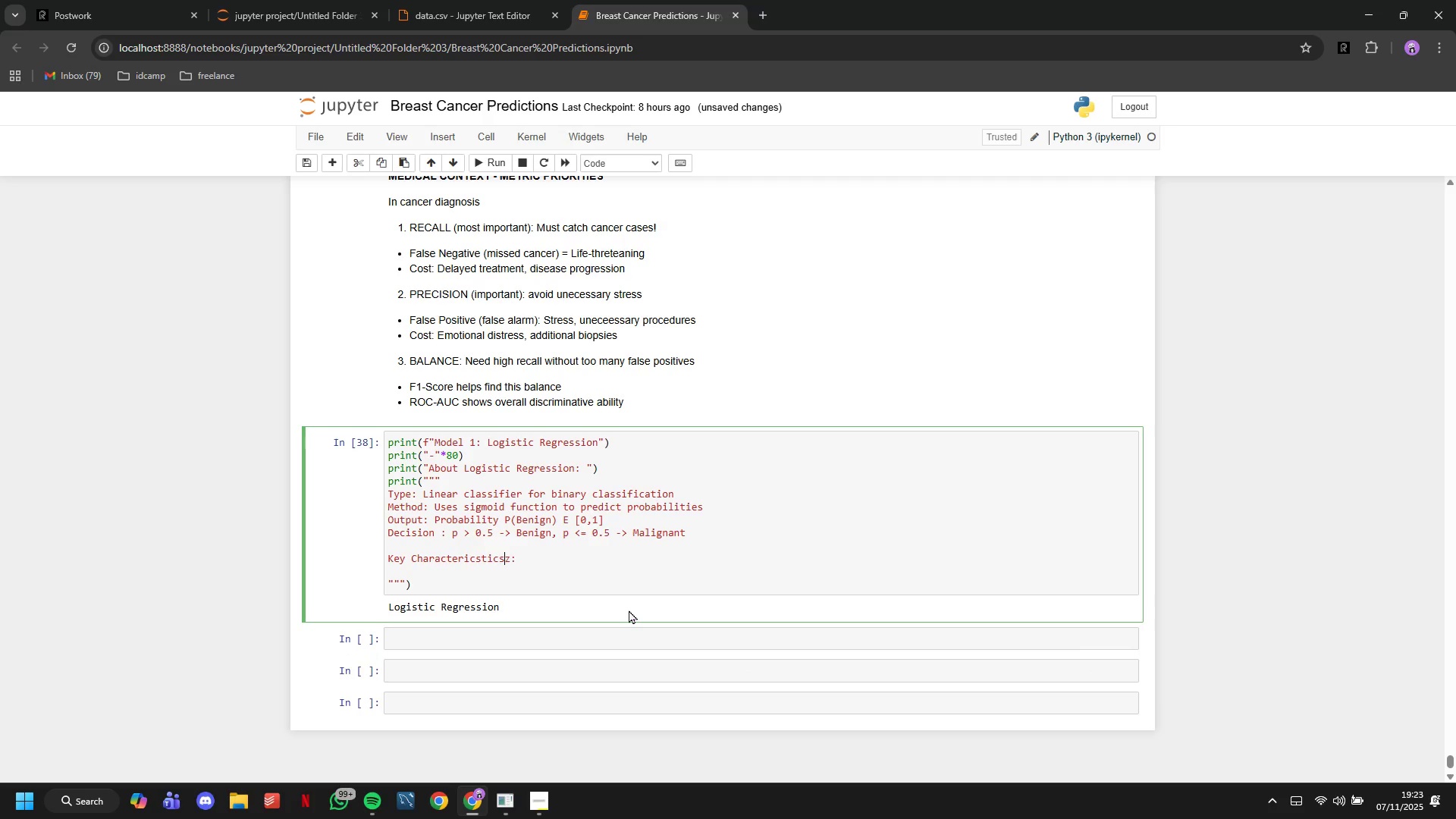 
key(ArrowLeft)
 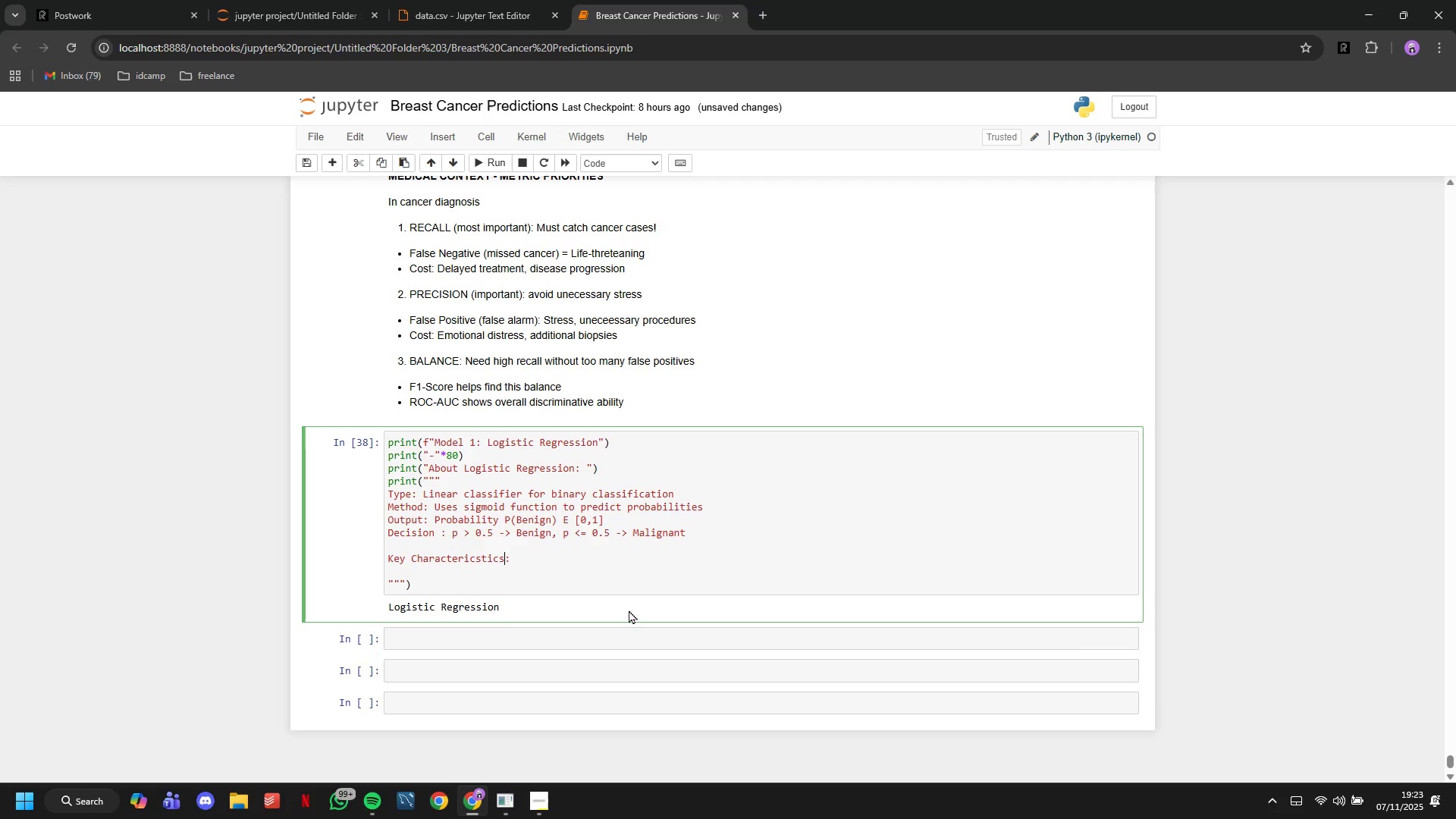 
key(ArrowRight)
 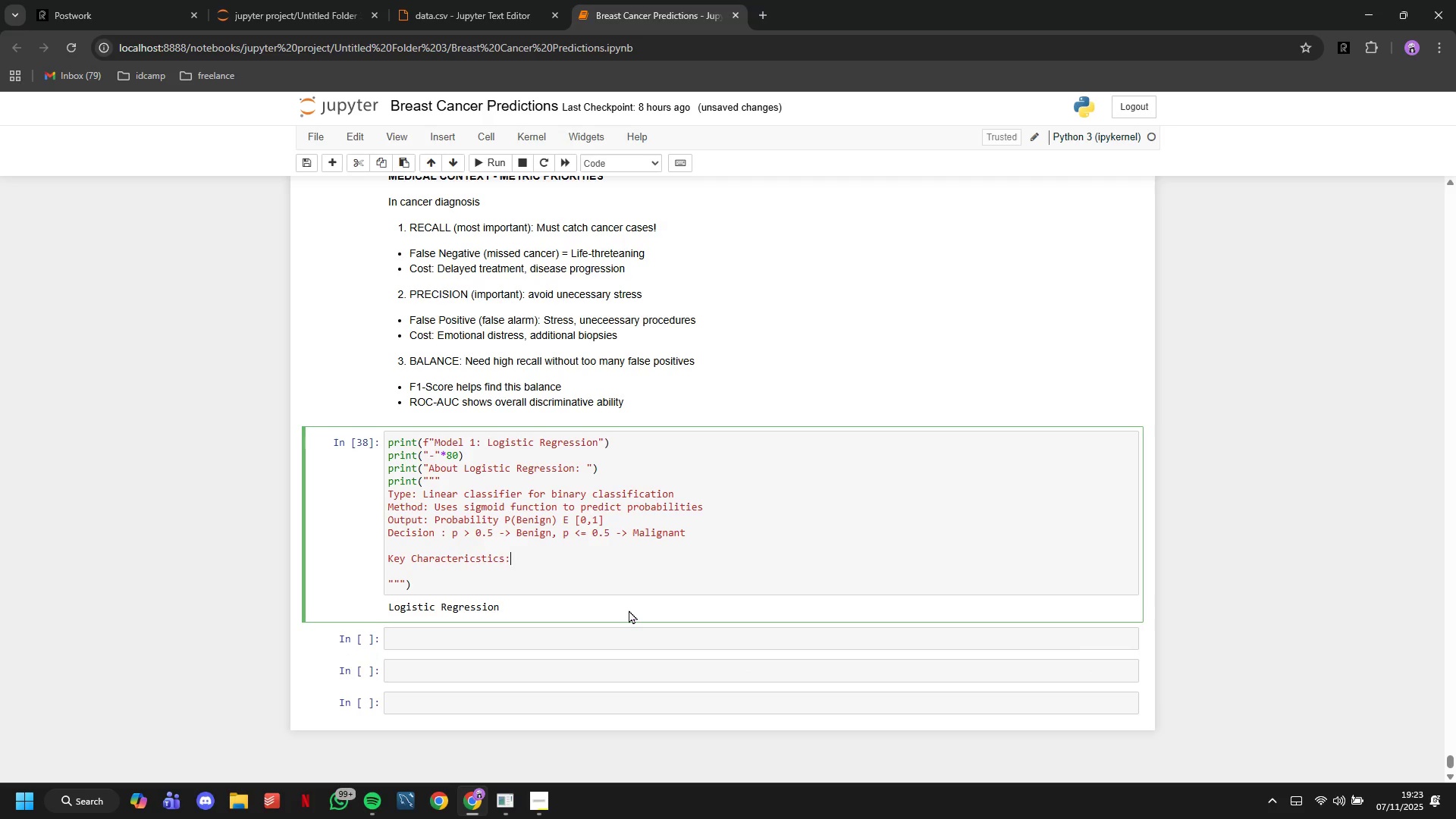 
key(Backspace)
 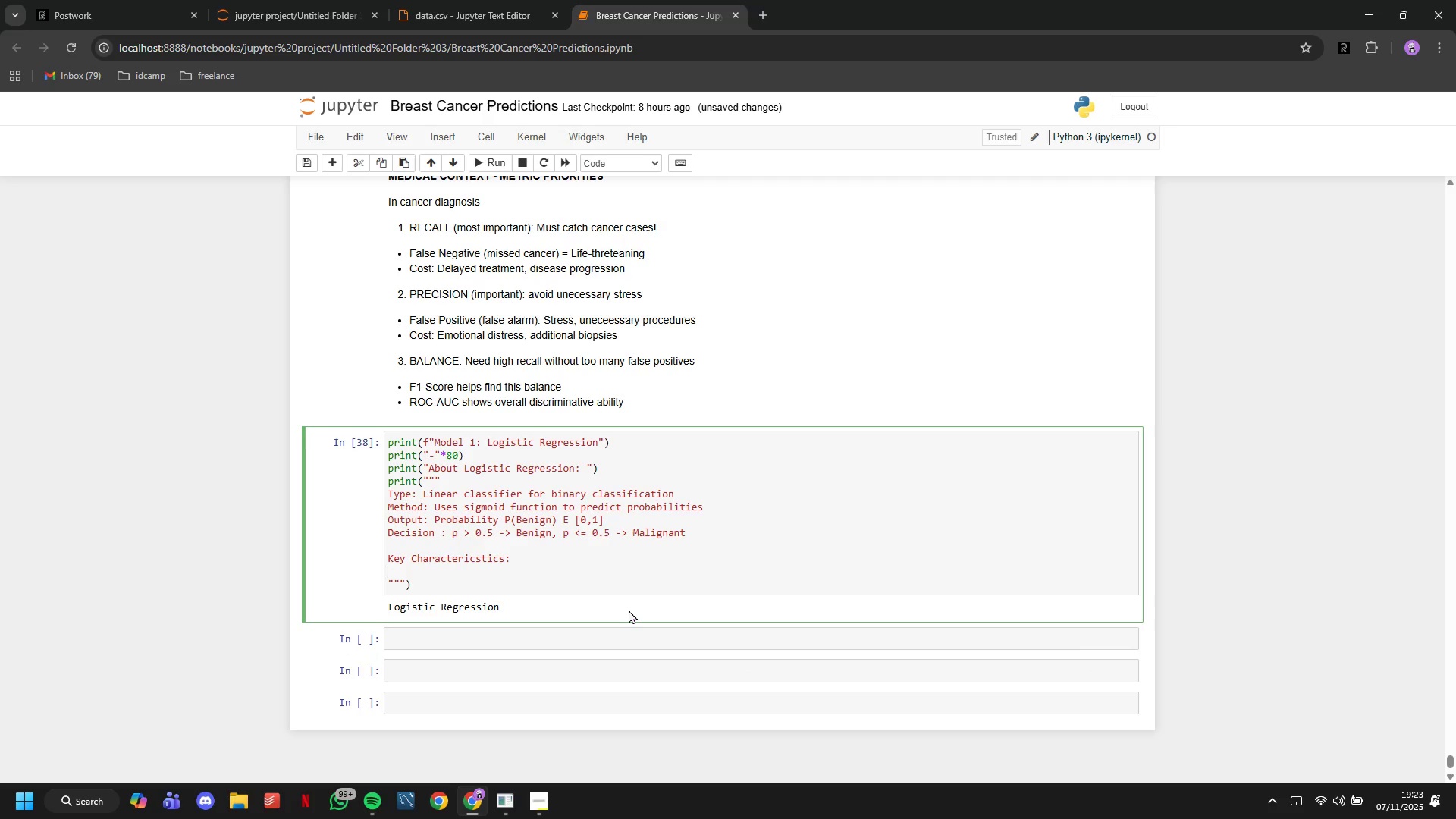 
key(ArrowRight)
 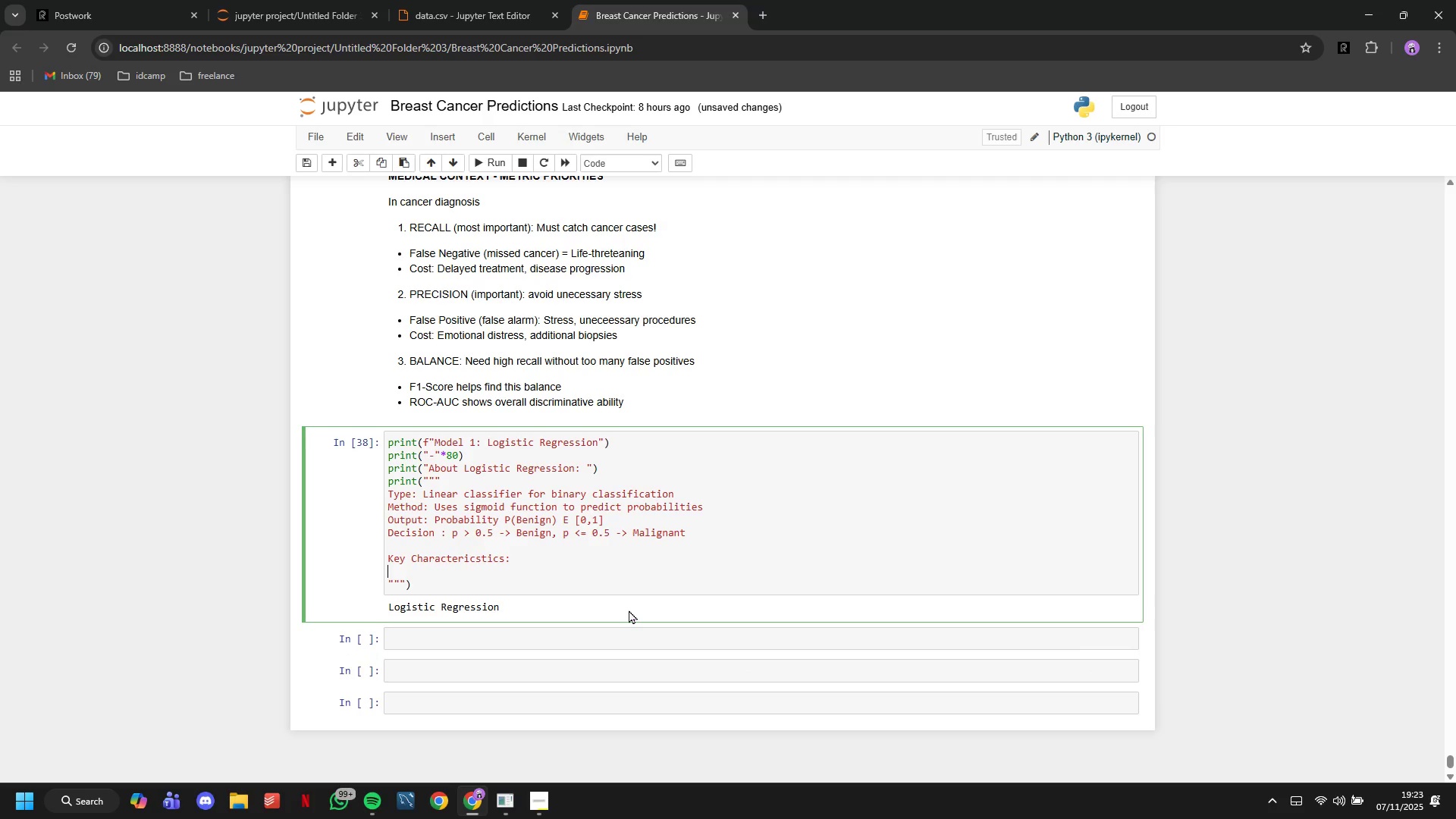 
key(ArrowRight)
 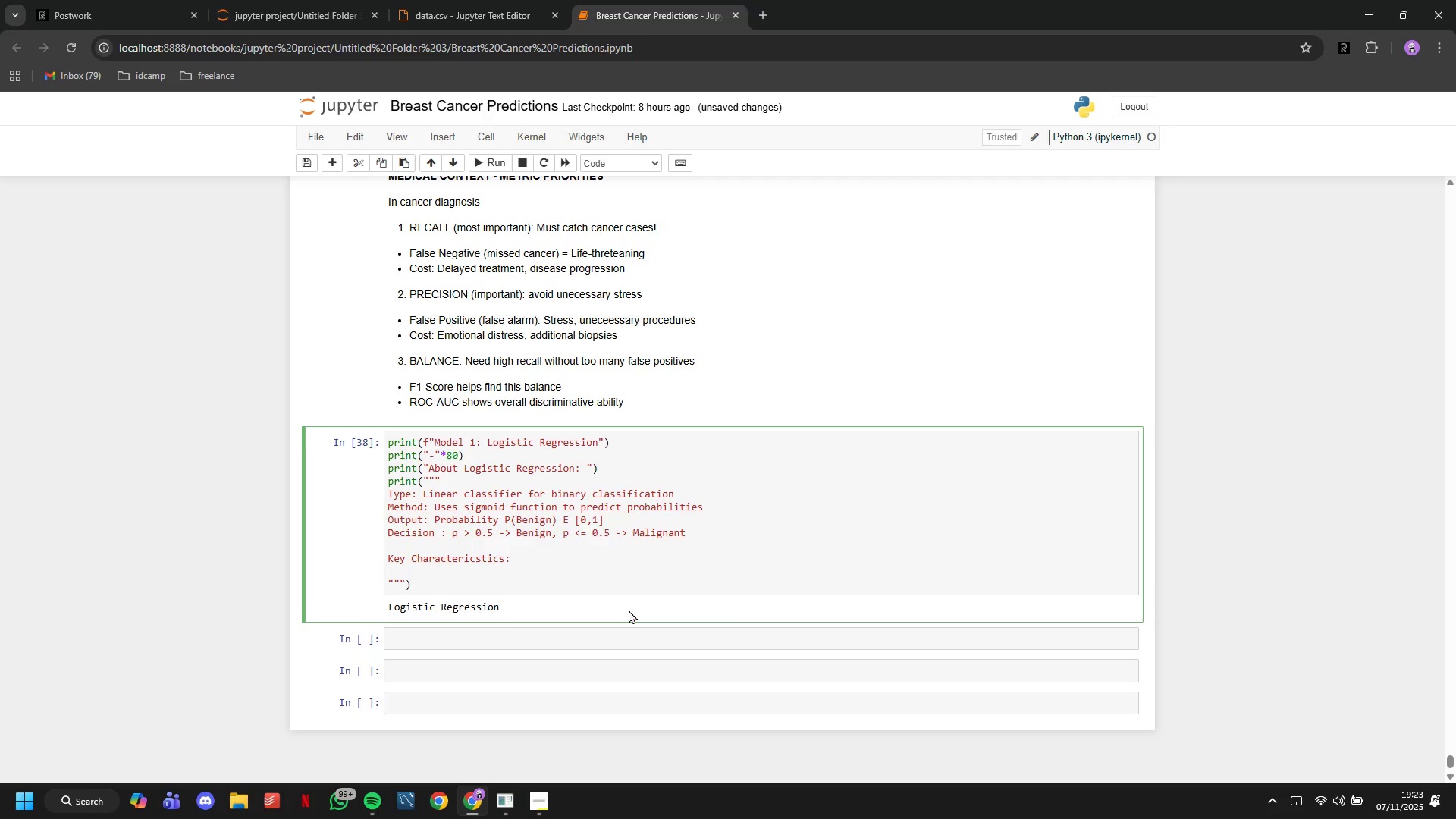 
type(- Simple and interpretable (linear decision boundary)
 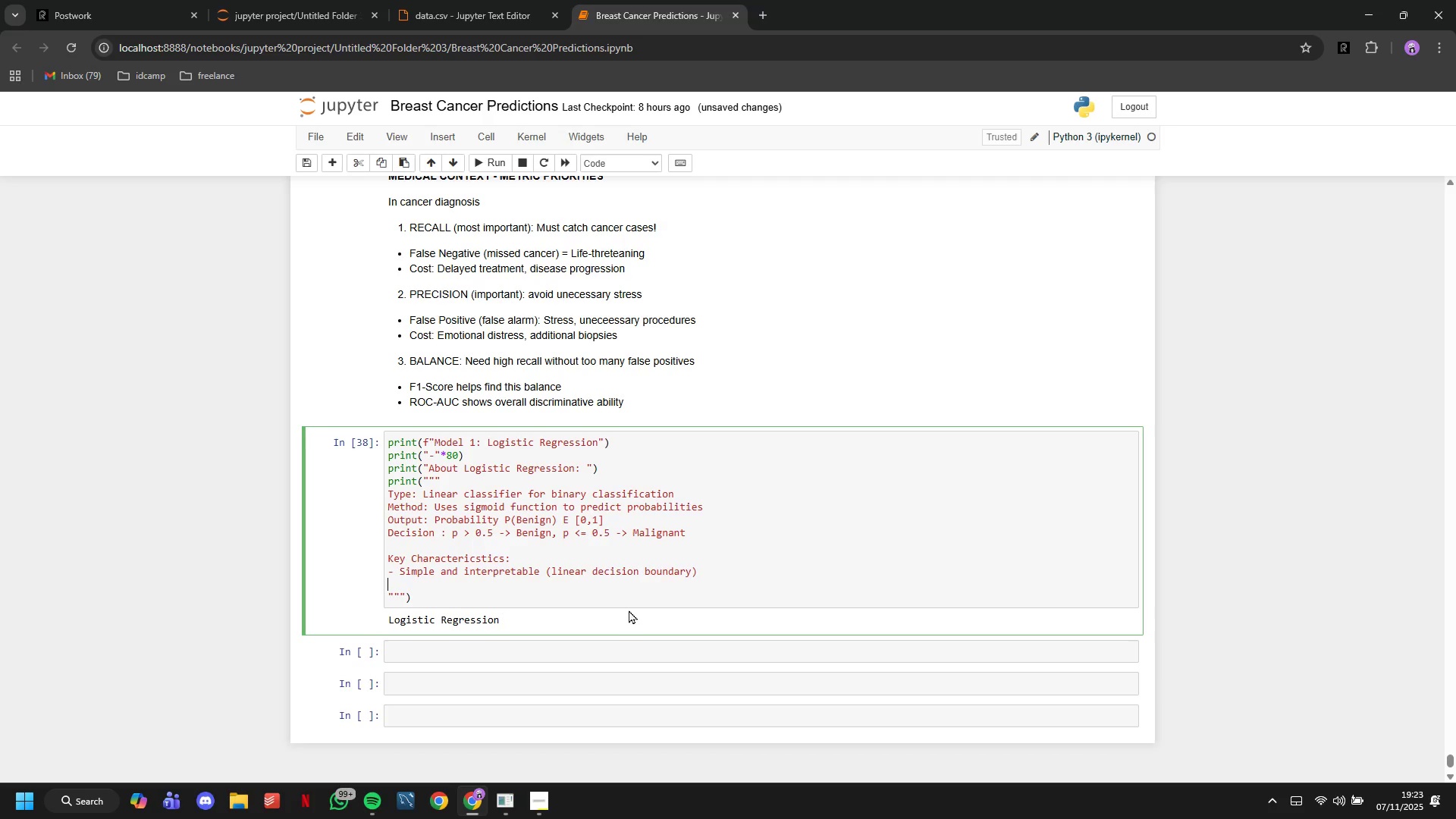 
 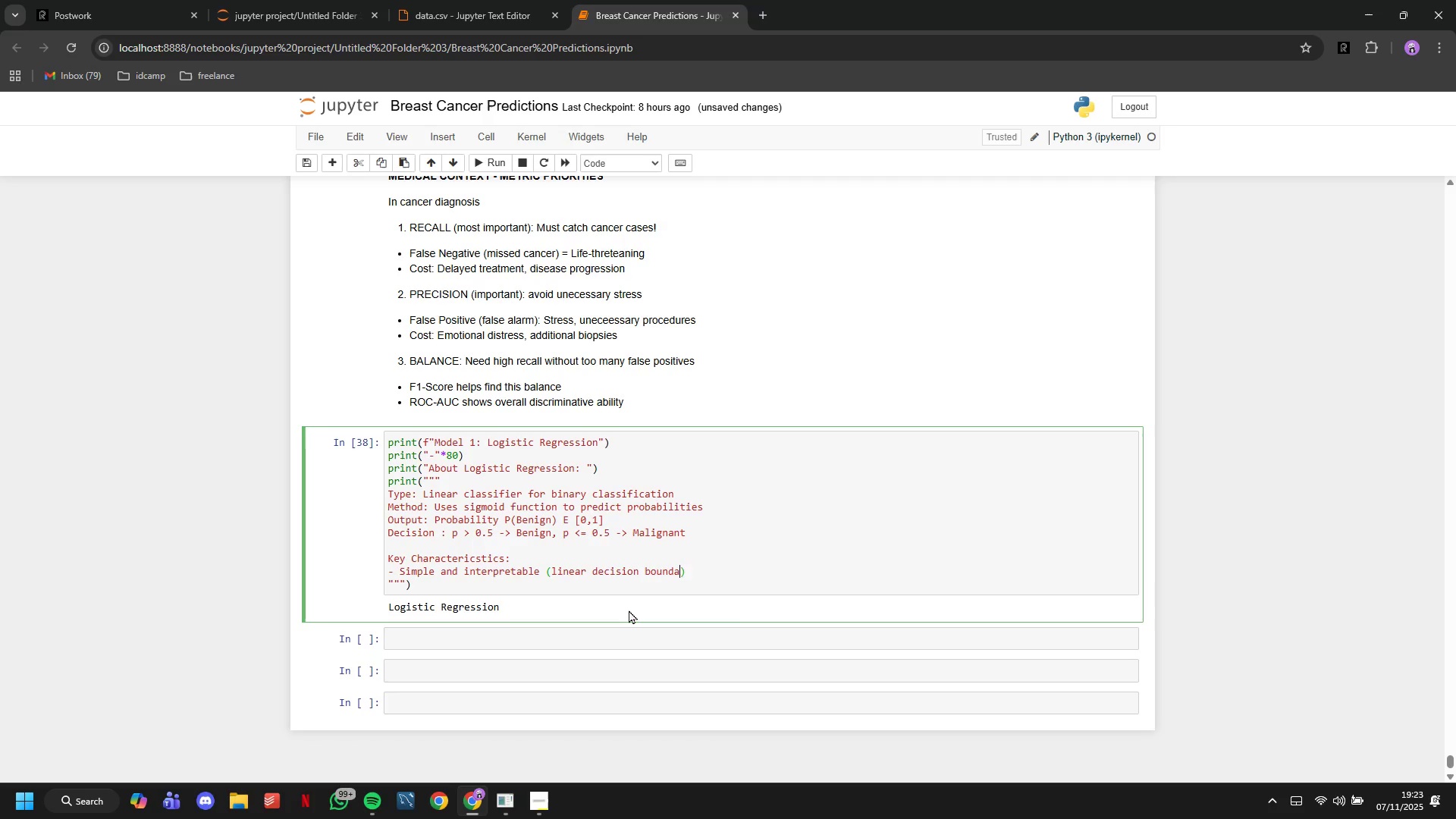 
key(ArrowRight)
 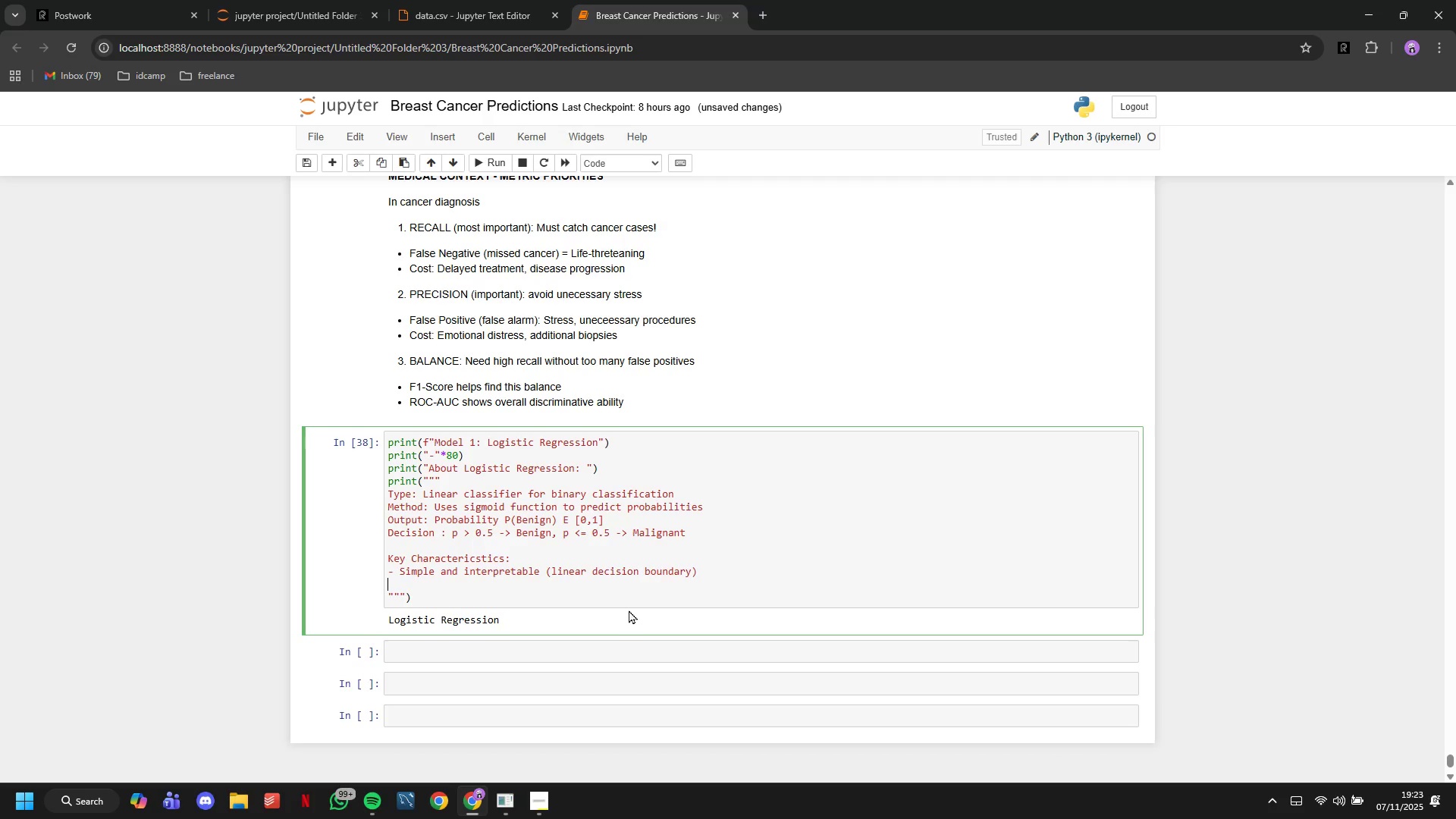 
key(Enter)
 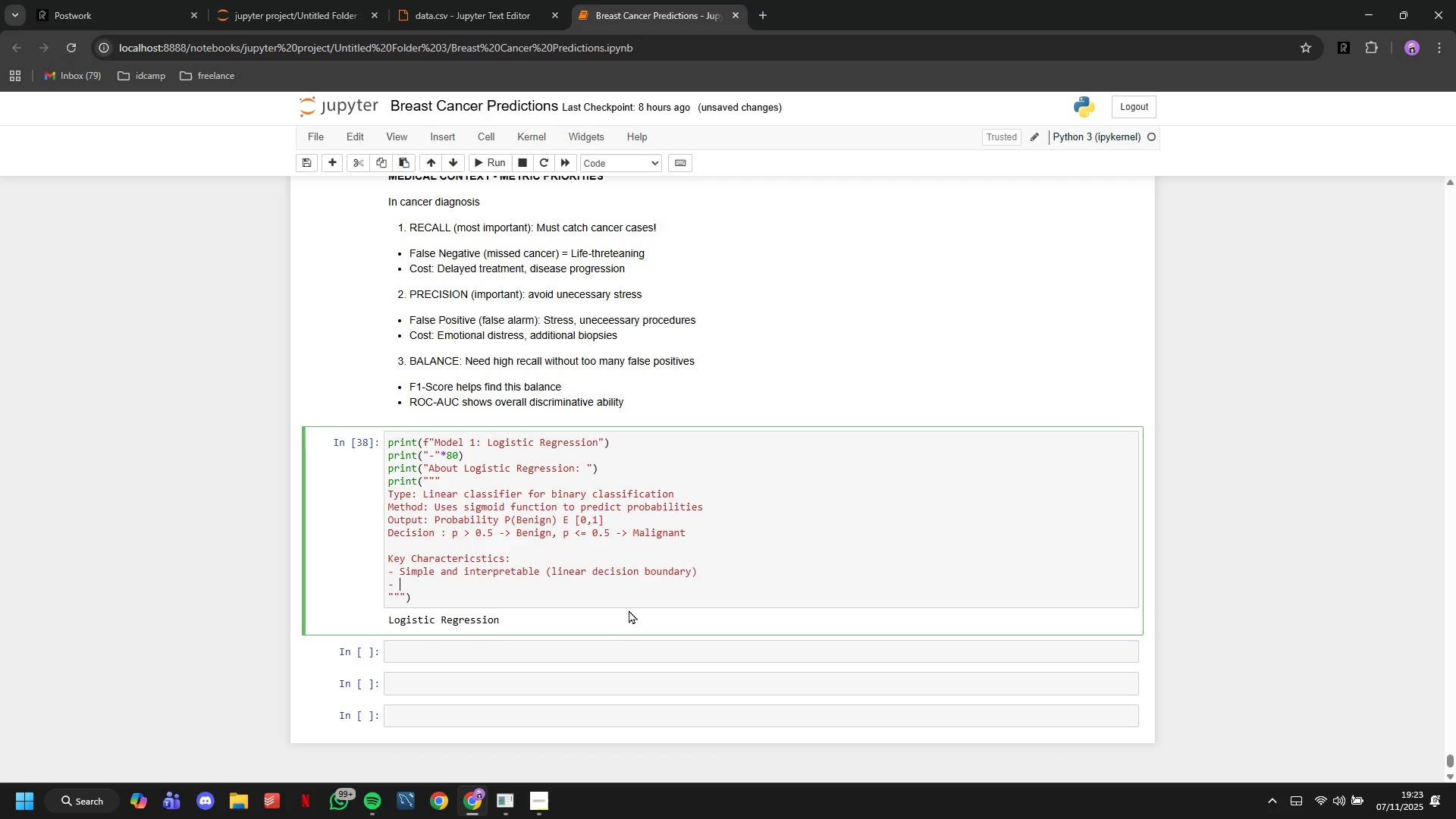 
type(- Fast training and pe)
key(Backspace)
type(rediction)
 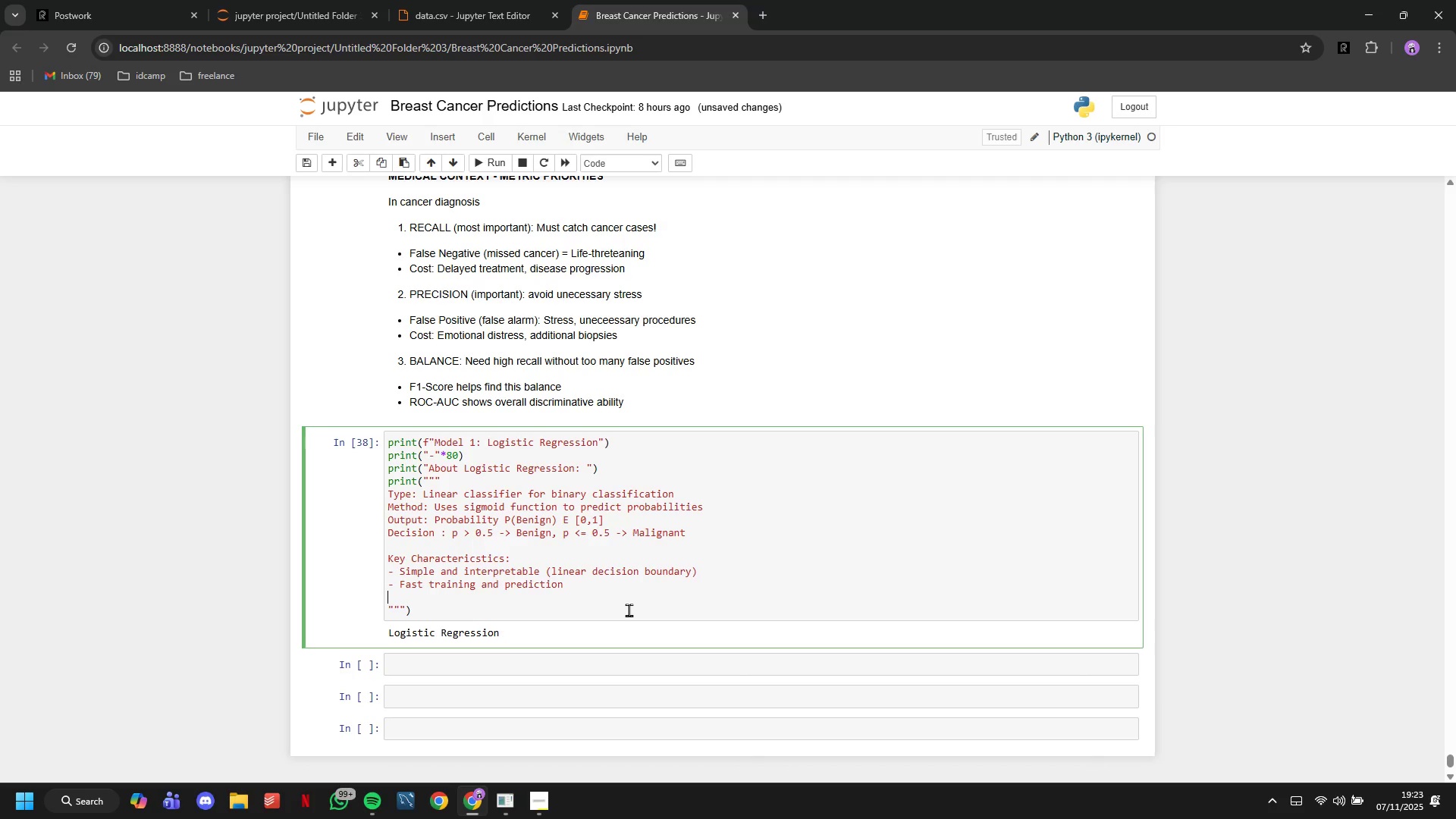 
key(Enter)
 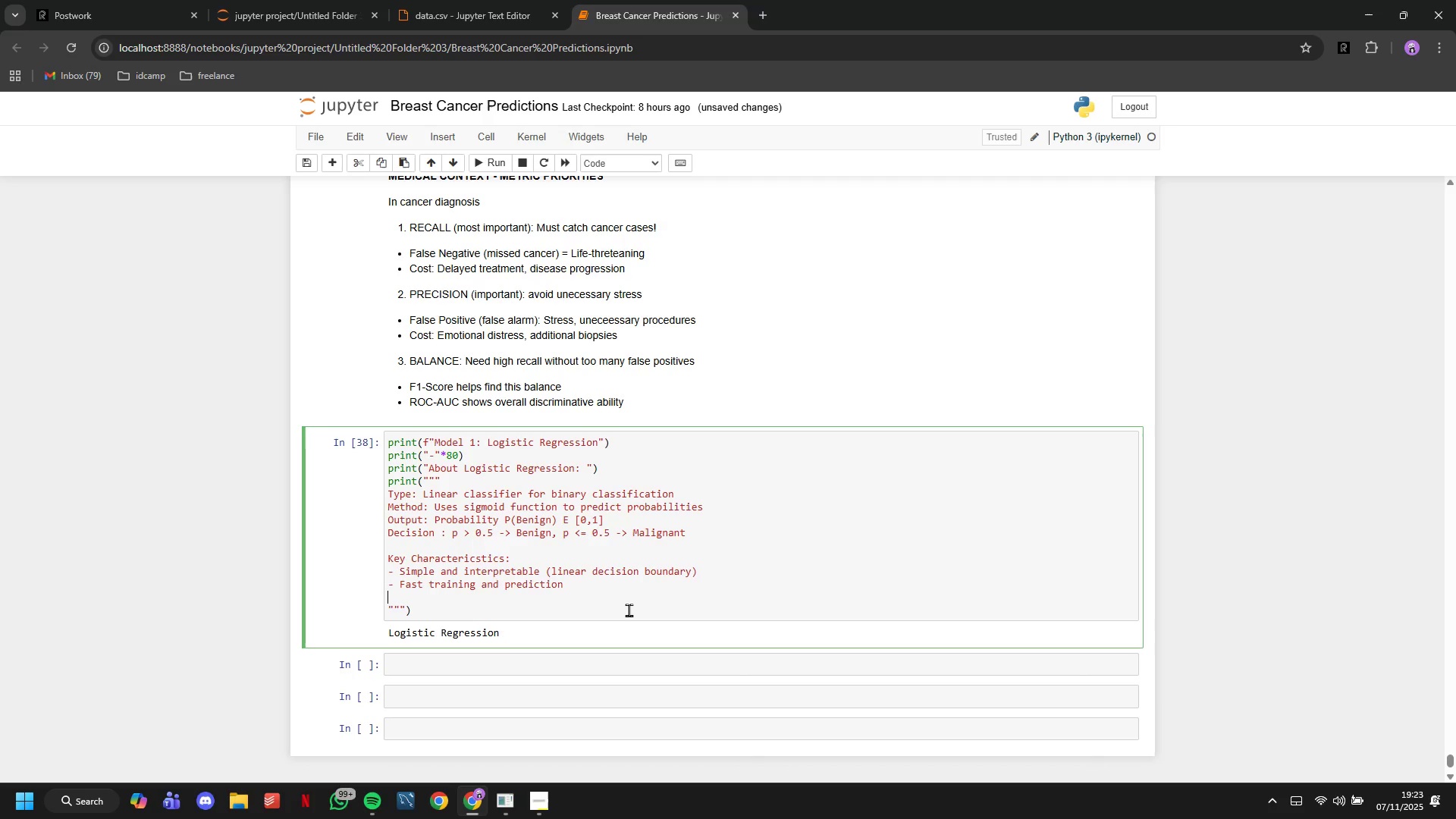 
type(0)
key(Backspace)
type(- Provides probability estimates)
 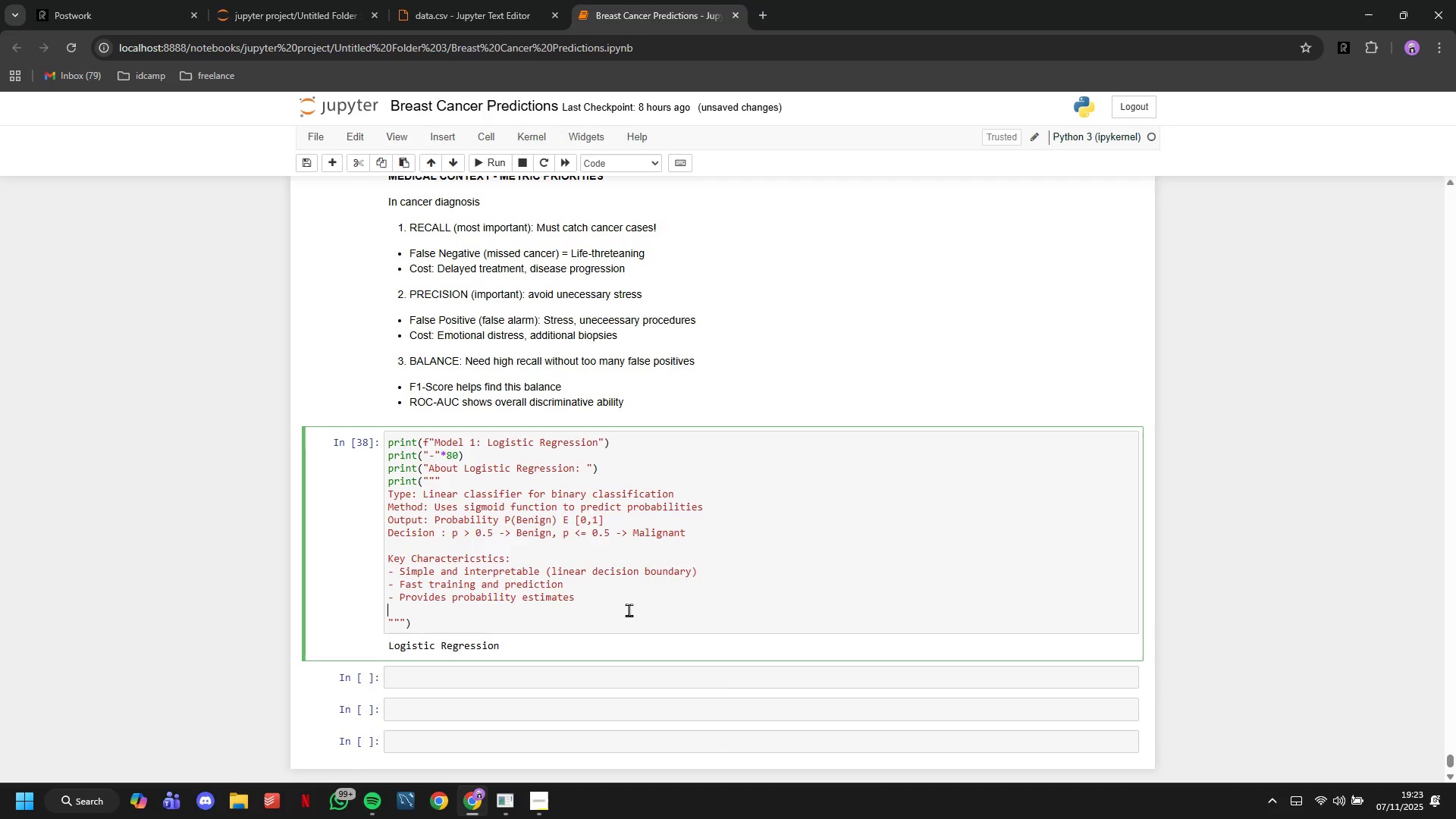 
key(Enter)
 